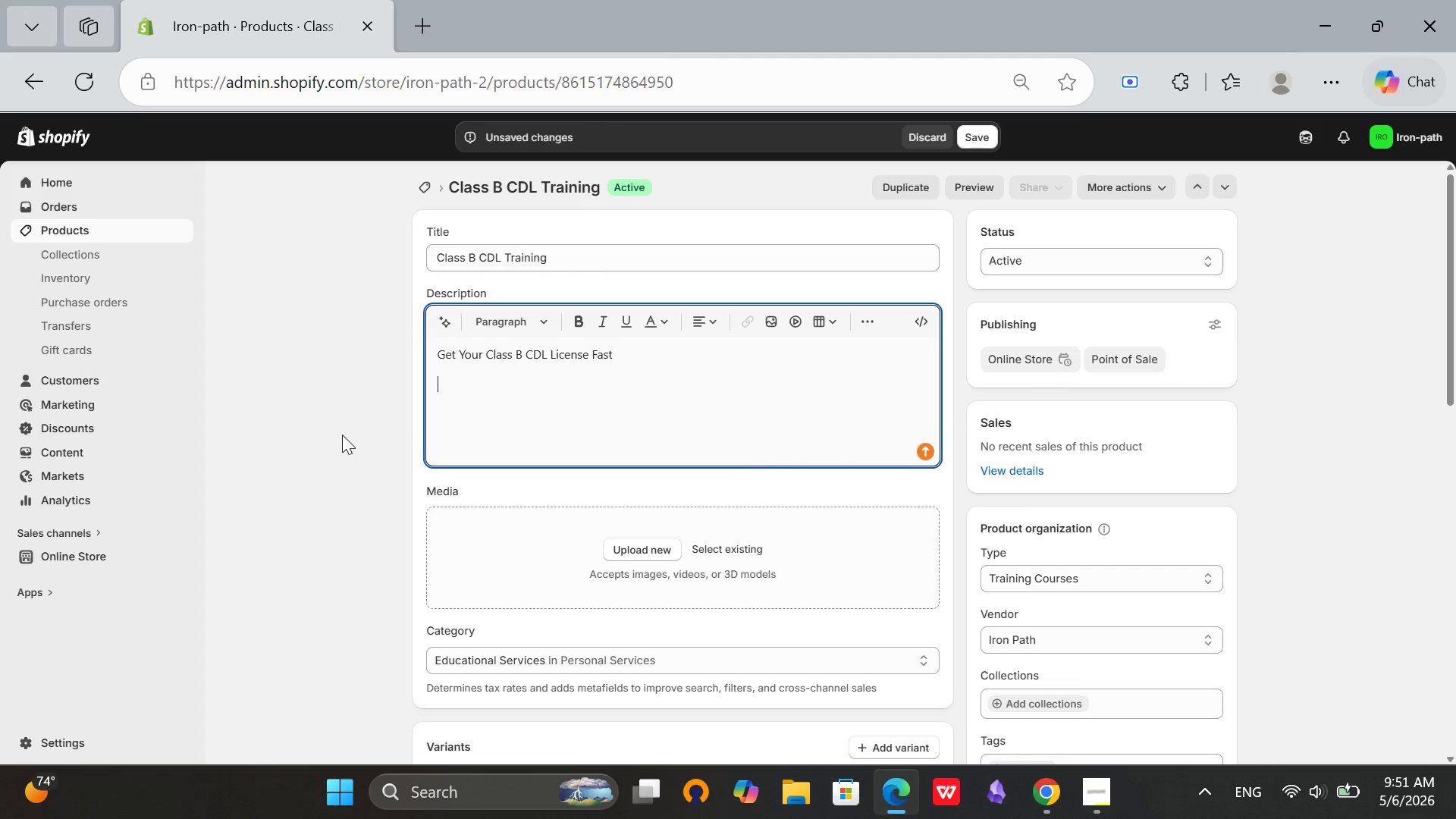 
type(IRON )
key(Backspace)
key(Backspace)
key(Backspace)
key(Backspace)
type(ron Pah)
key(Backspace)
type(th's Class B CDL Training prepares you to drive straight trucks, box trucks, dump trucks, buses, and other heavy straight vech)
key(Backspace)
key(Backspace)
type(hicles.)
 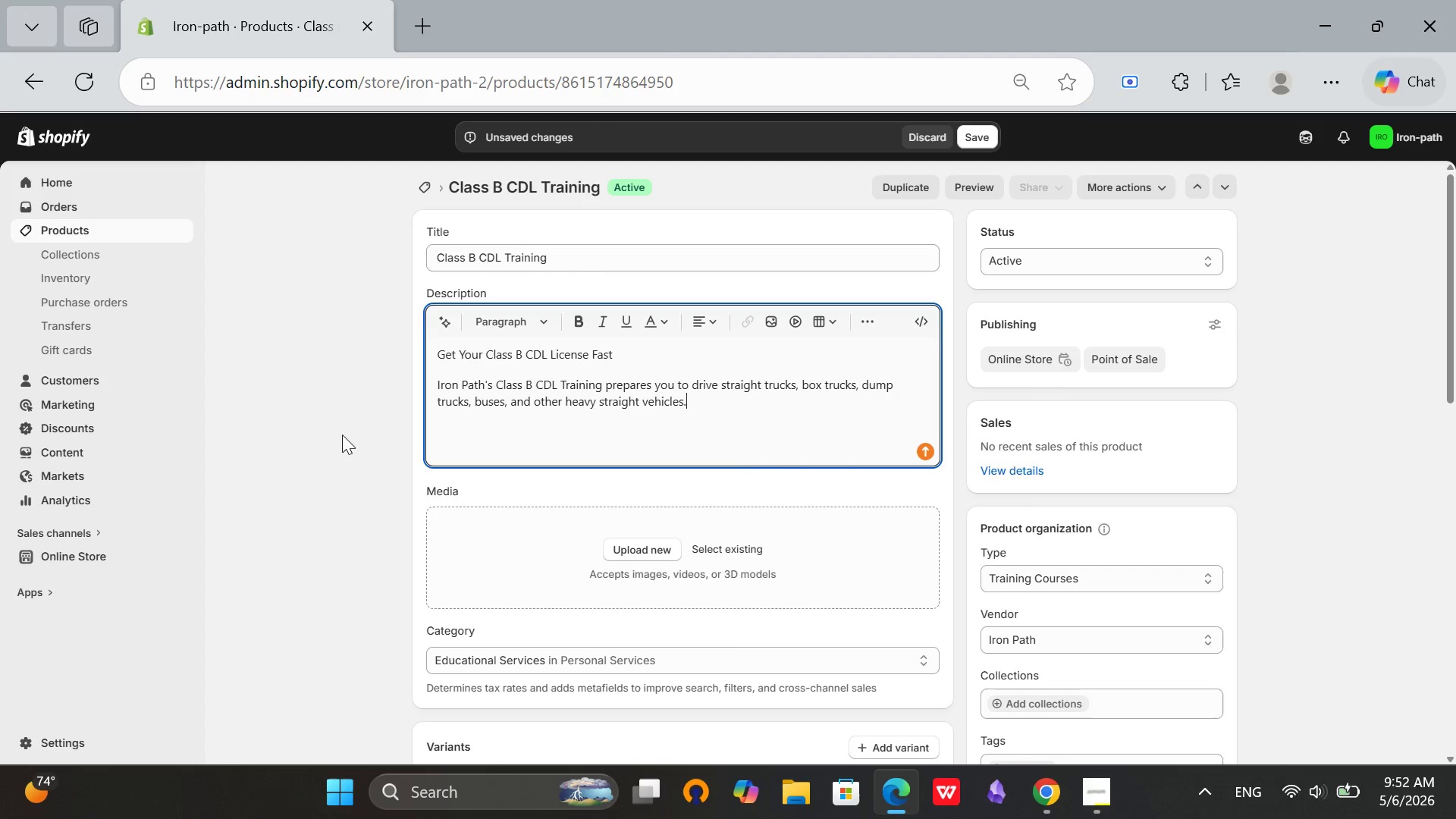 
key(Enter)
 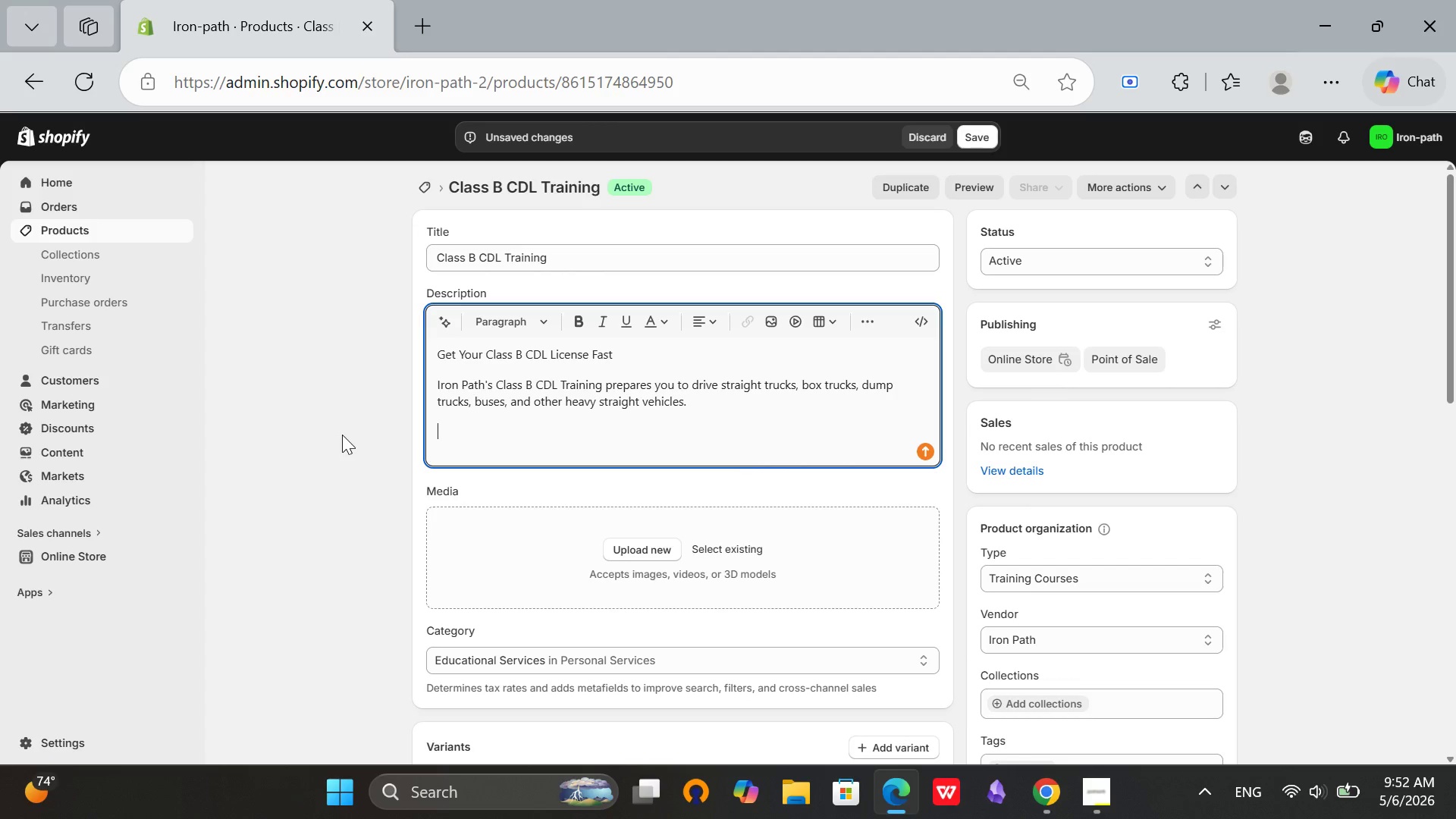 
type(Vec)
key(Backspace)
type(hicles You Van Drive After Certification:)
 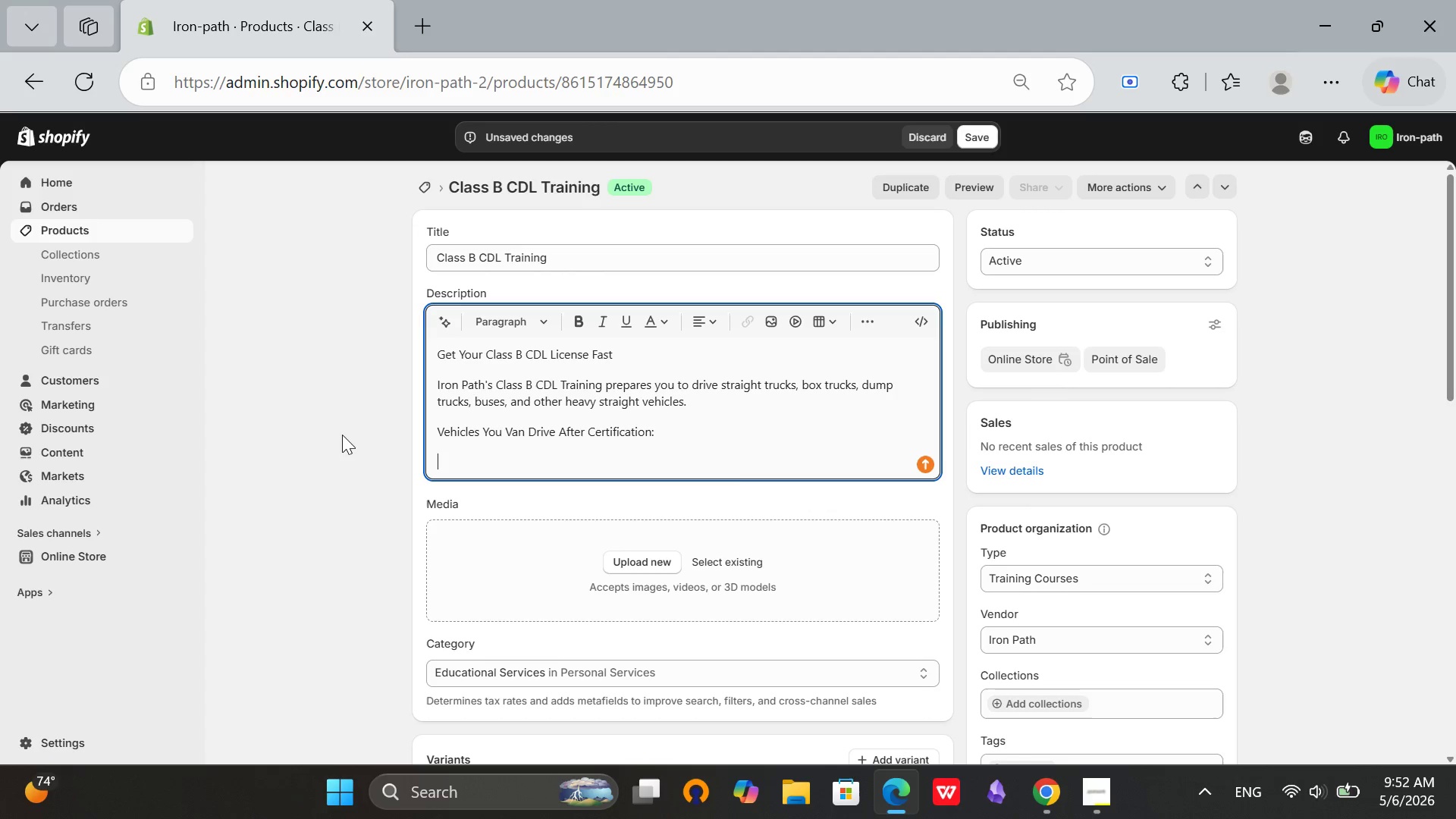 
 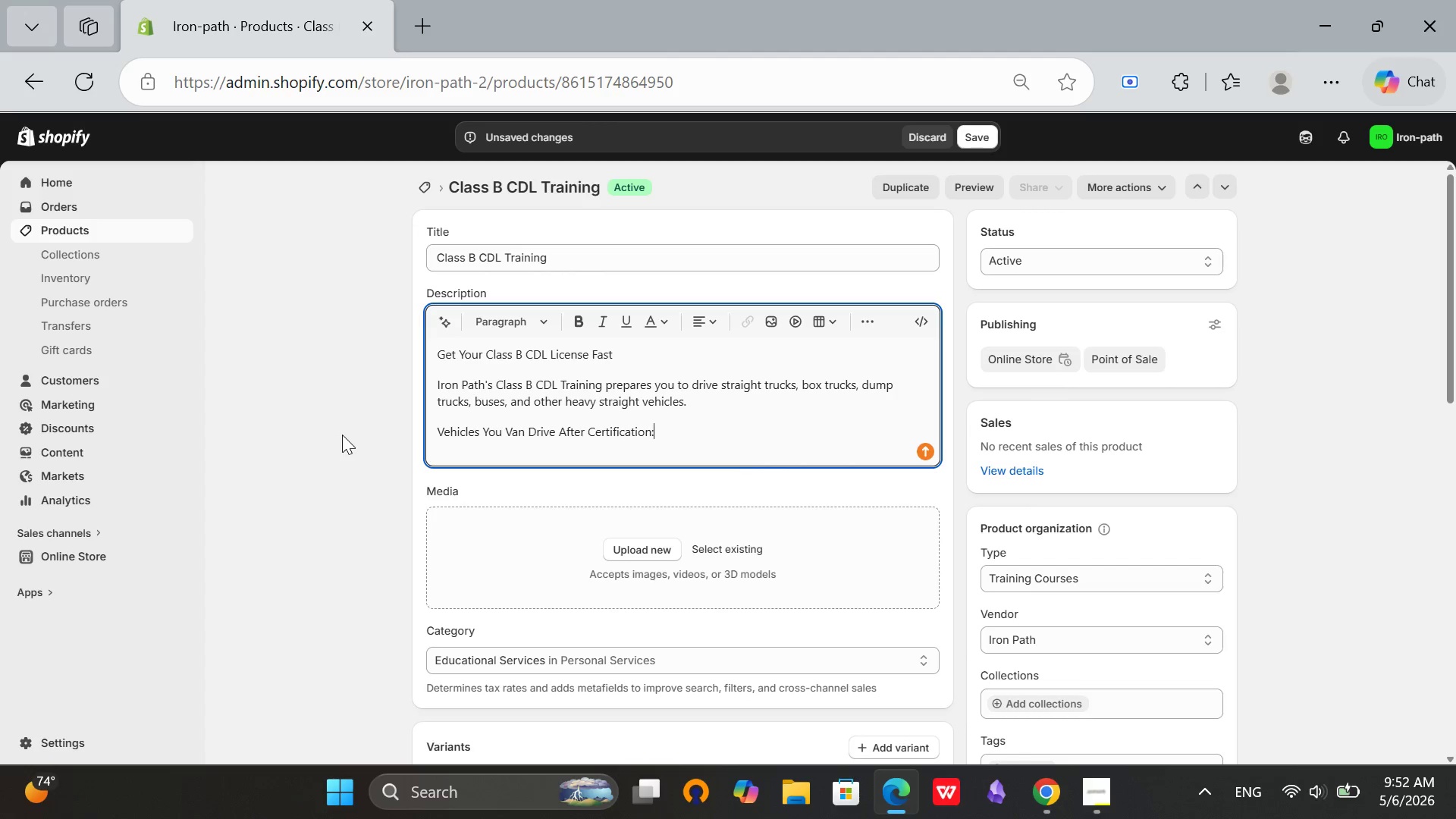 
key(Enter)
 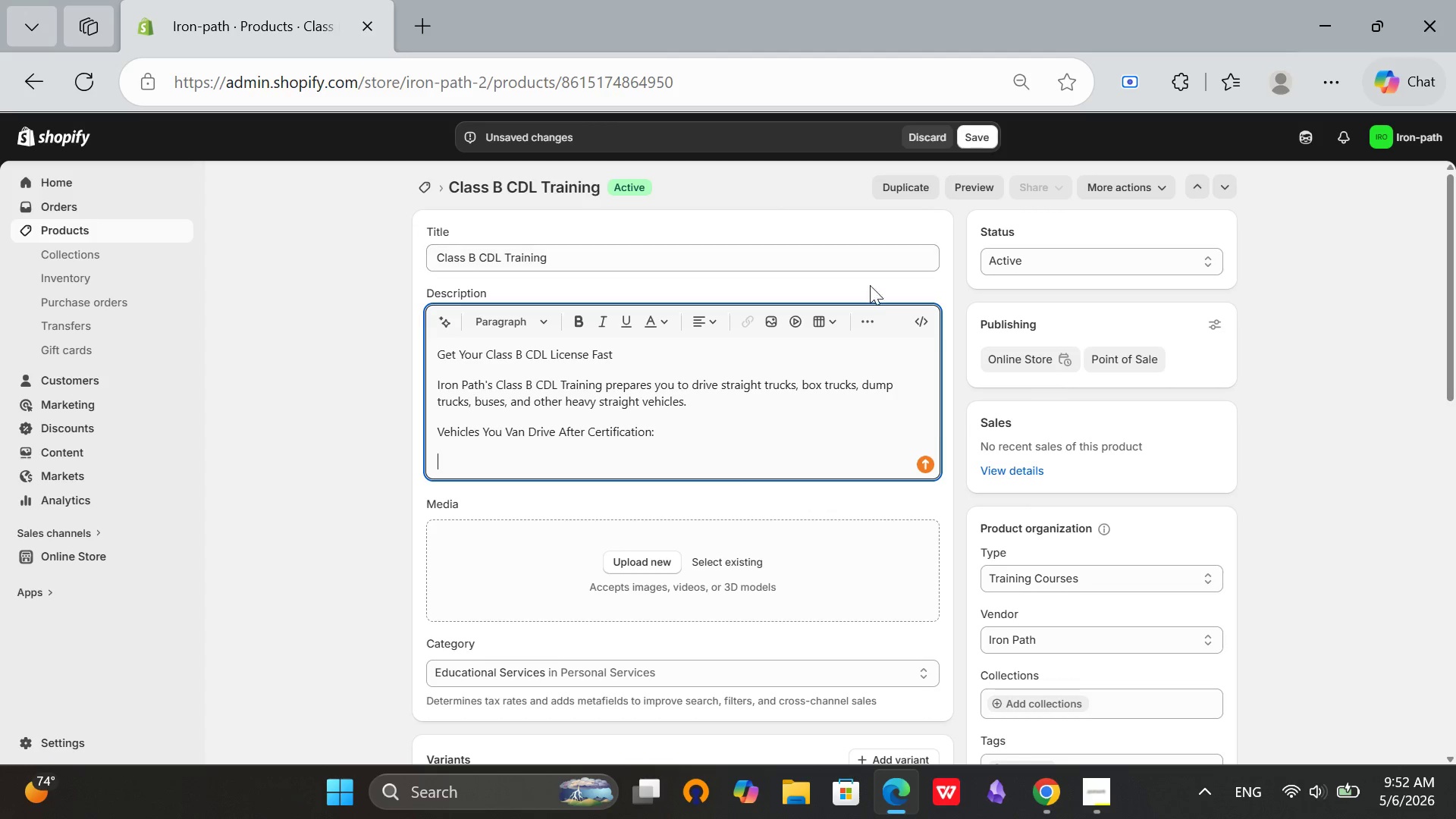 
left_click([864, 314])
 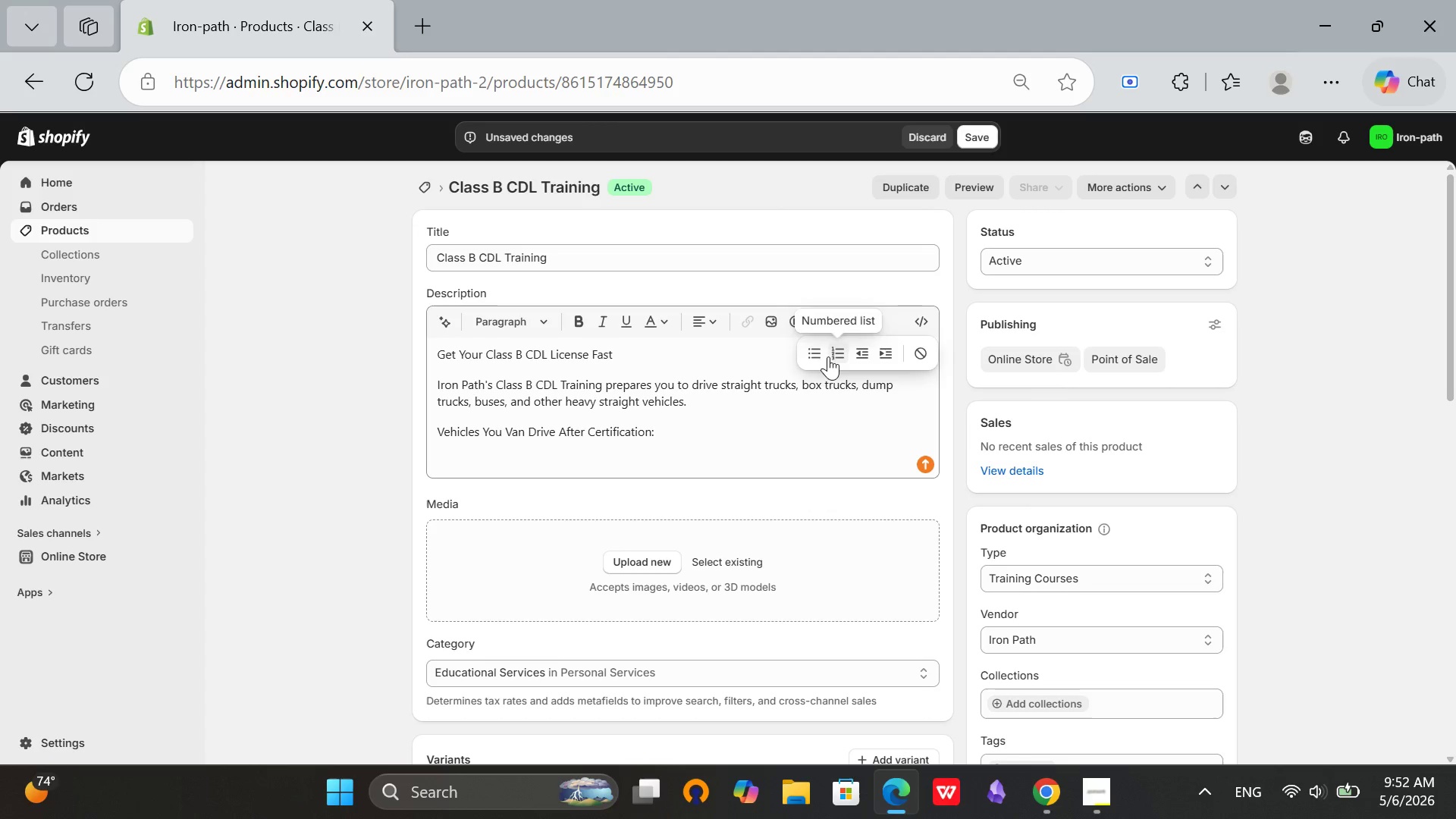 
left_click([817, 353])
 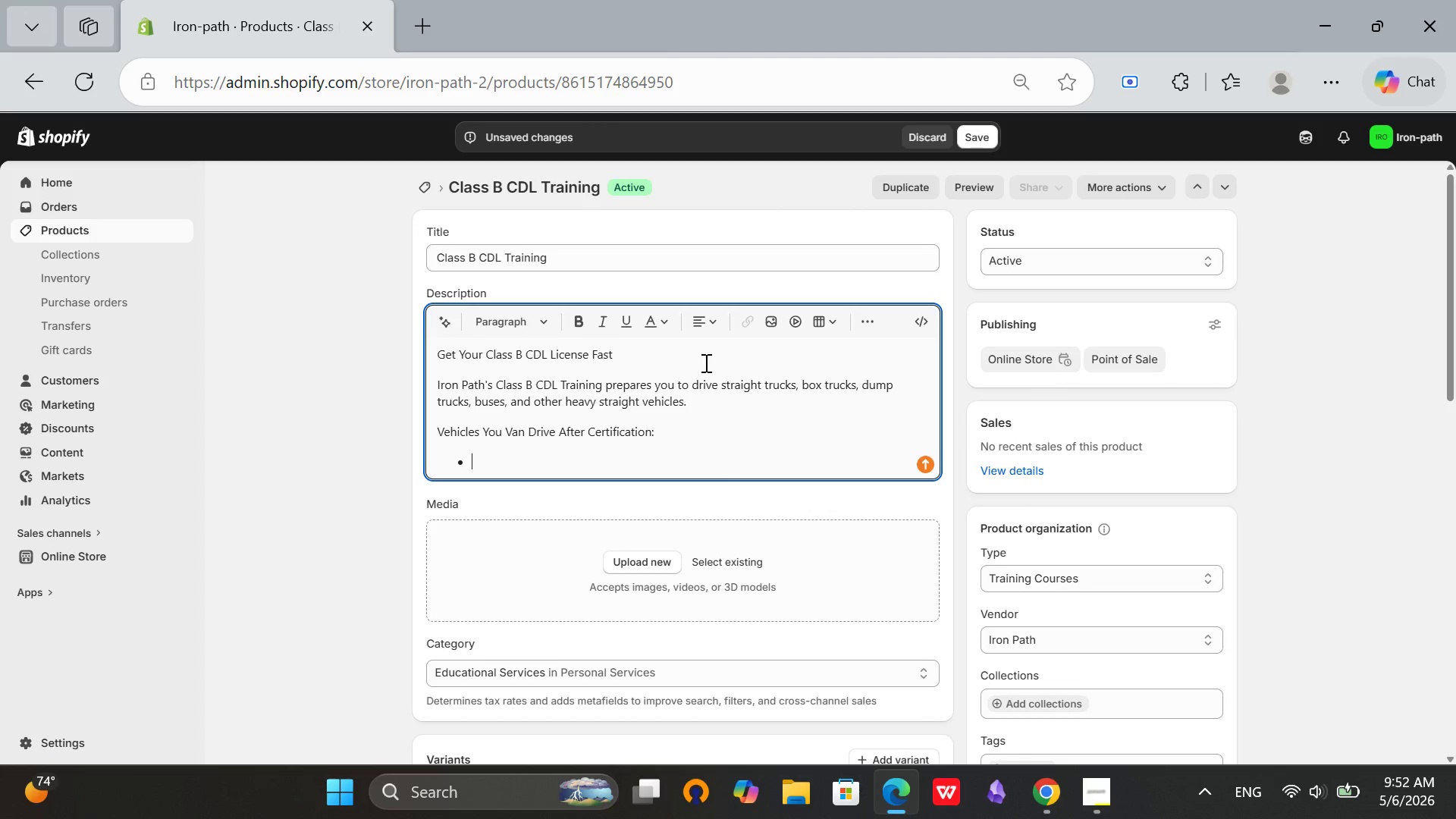 
scroll: coordinate [704, 362], scroll_direction: none, amount: 0.0
 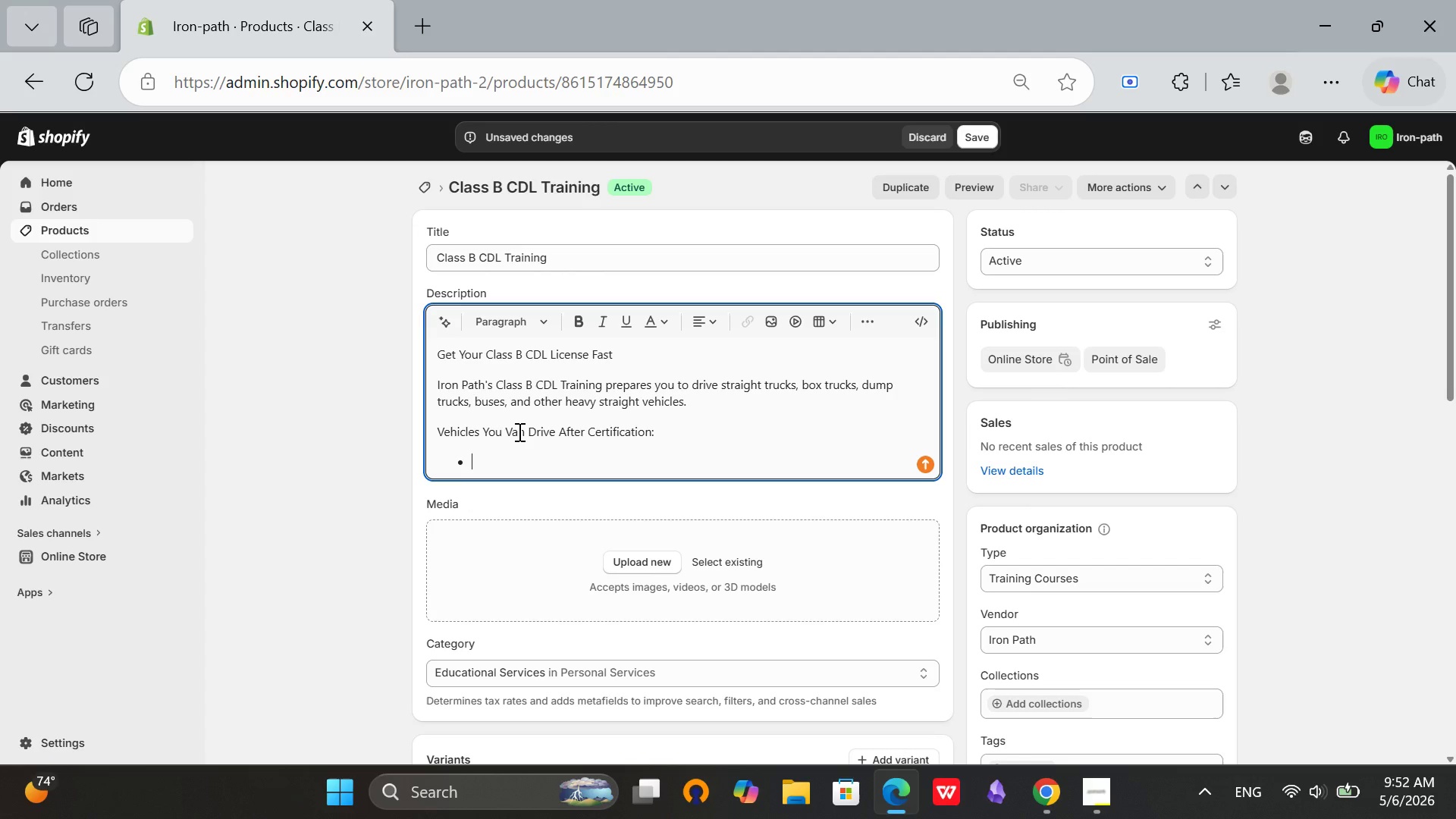 
left_click([514, 431])
 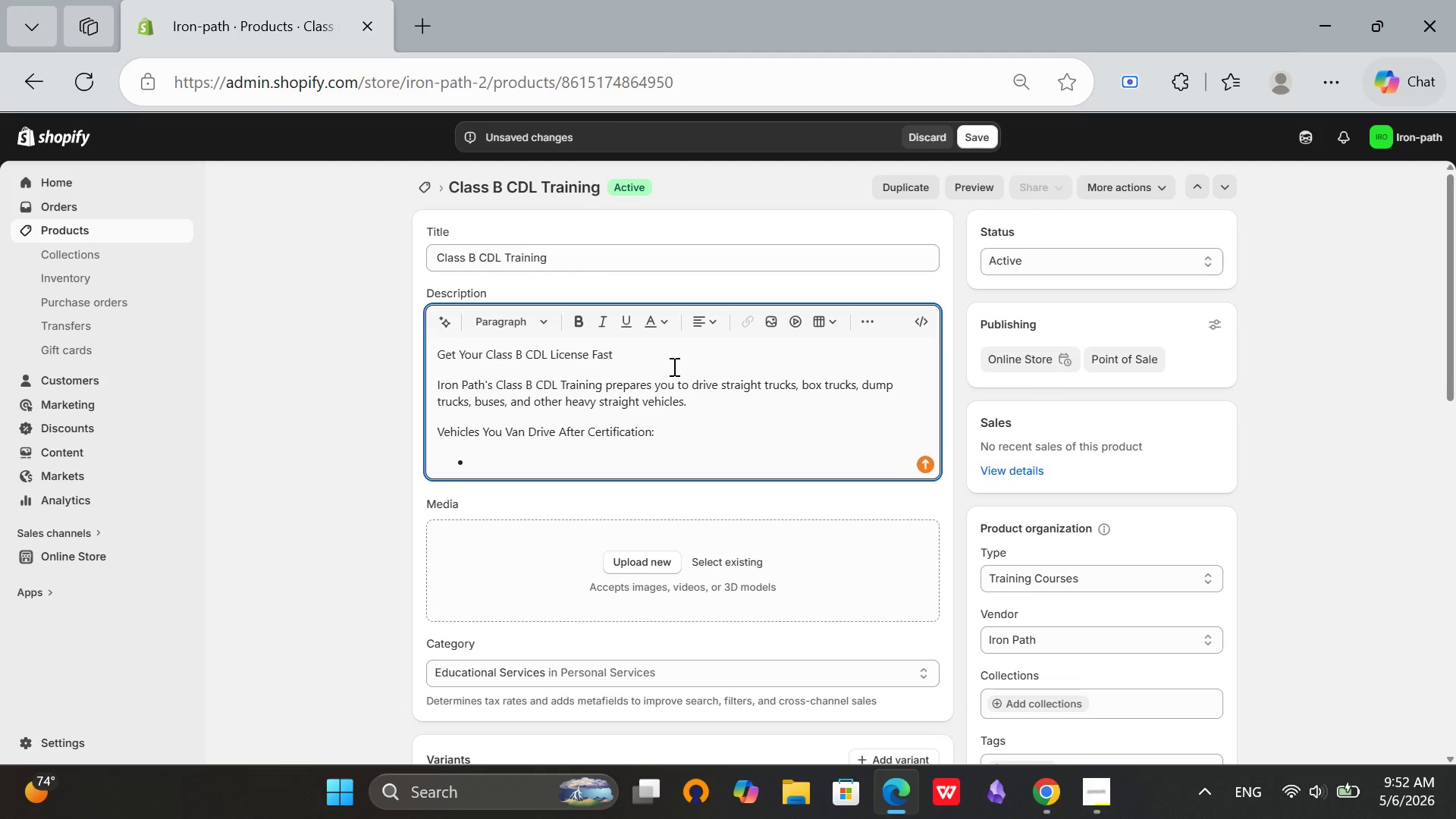 
key(Backspace)
 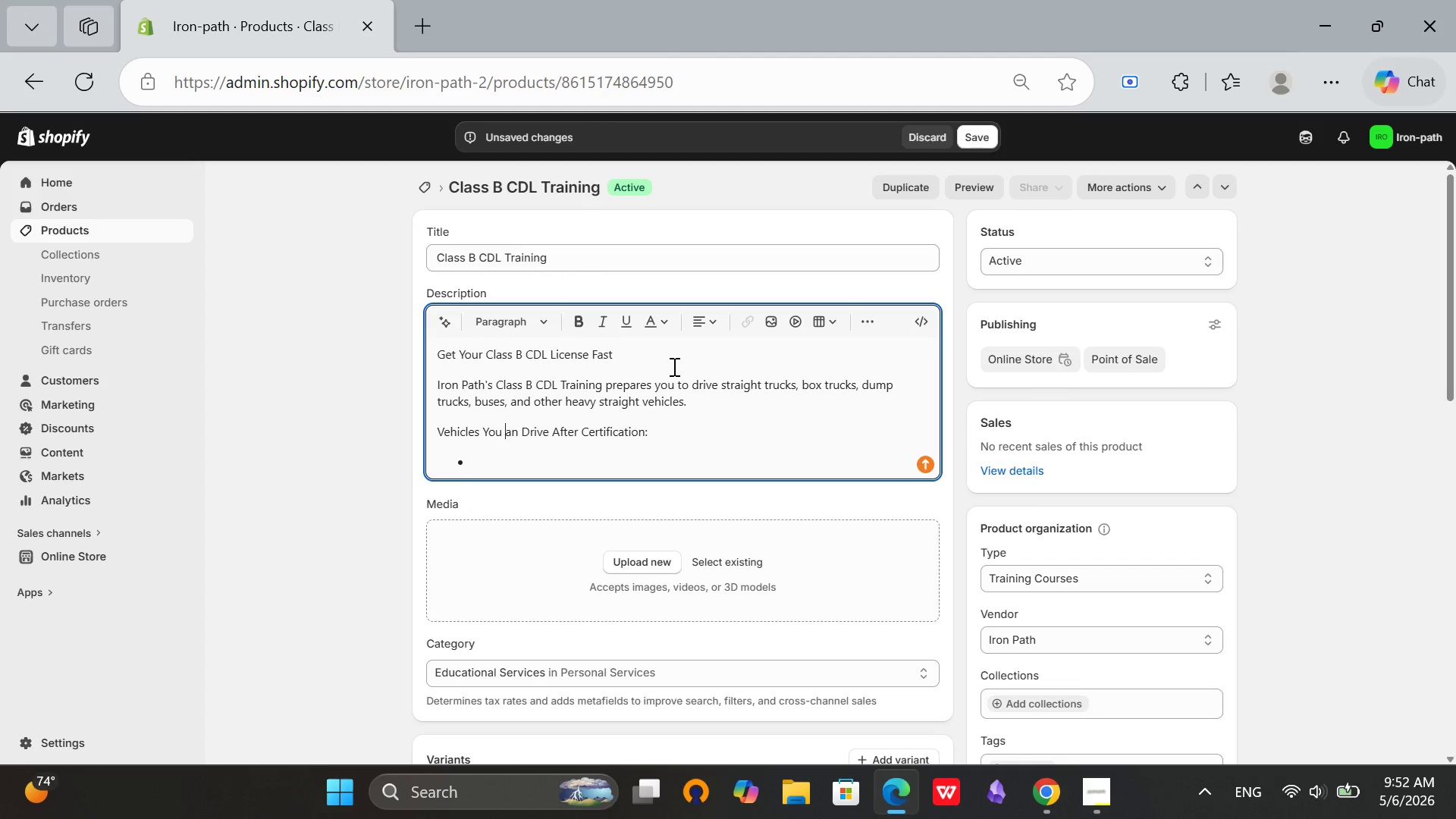 
key(CapsLock)
 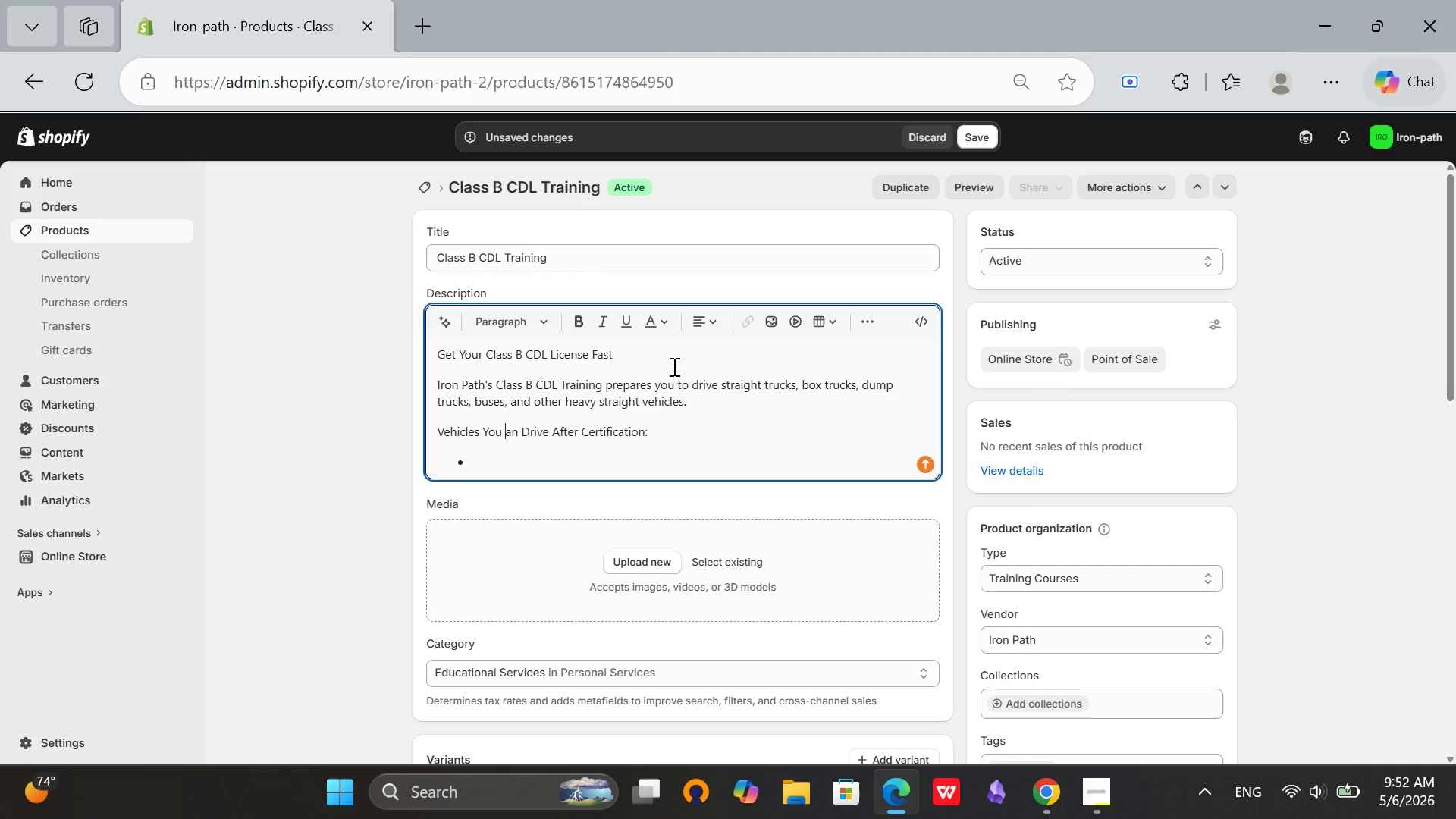 
key(C)
 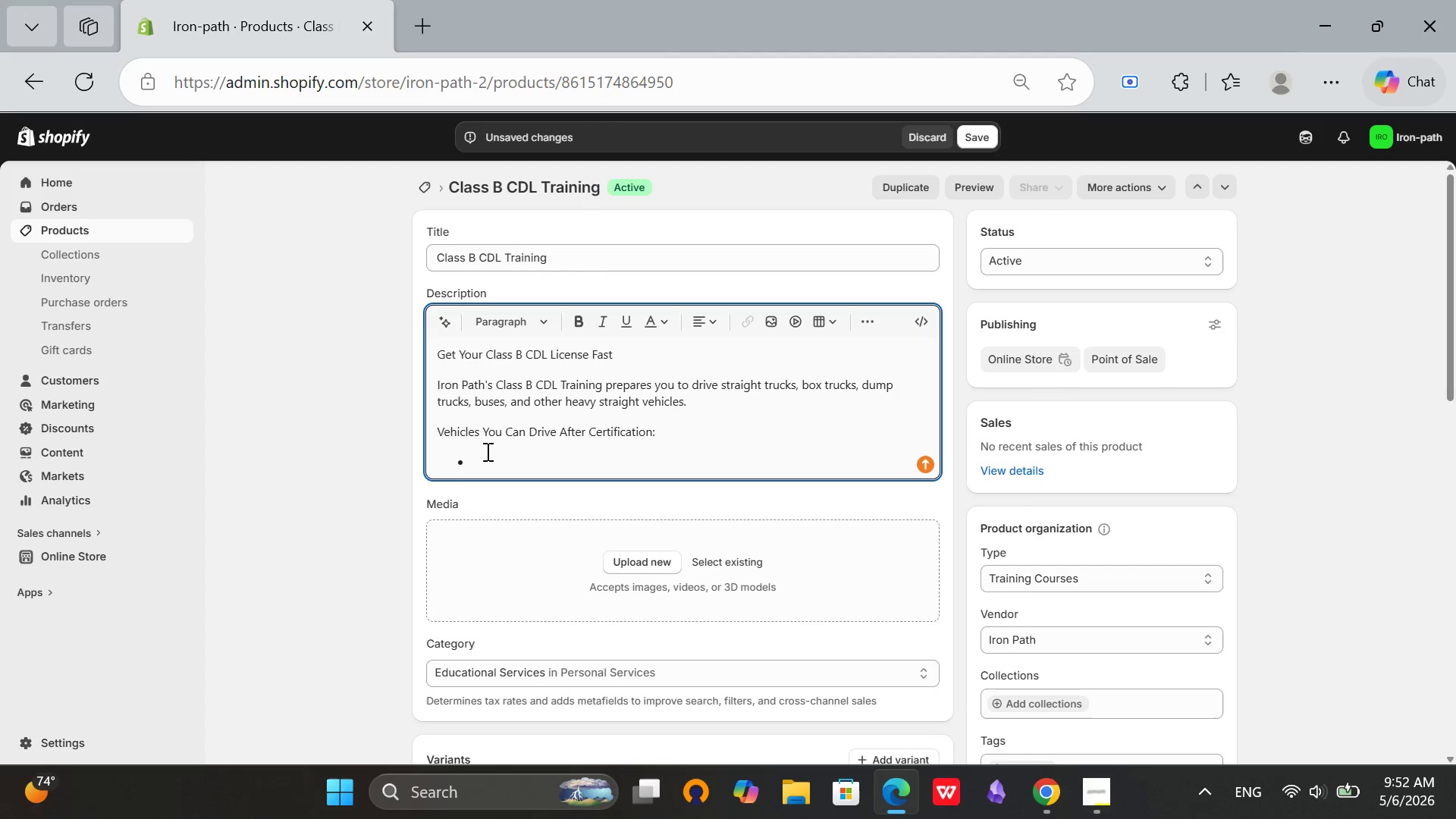 
left_click([500, 445])
 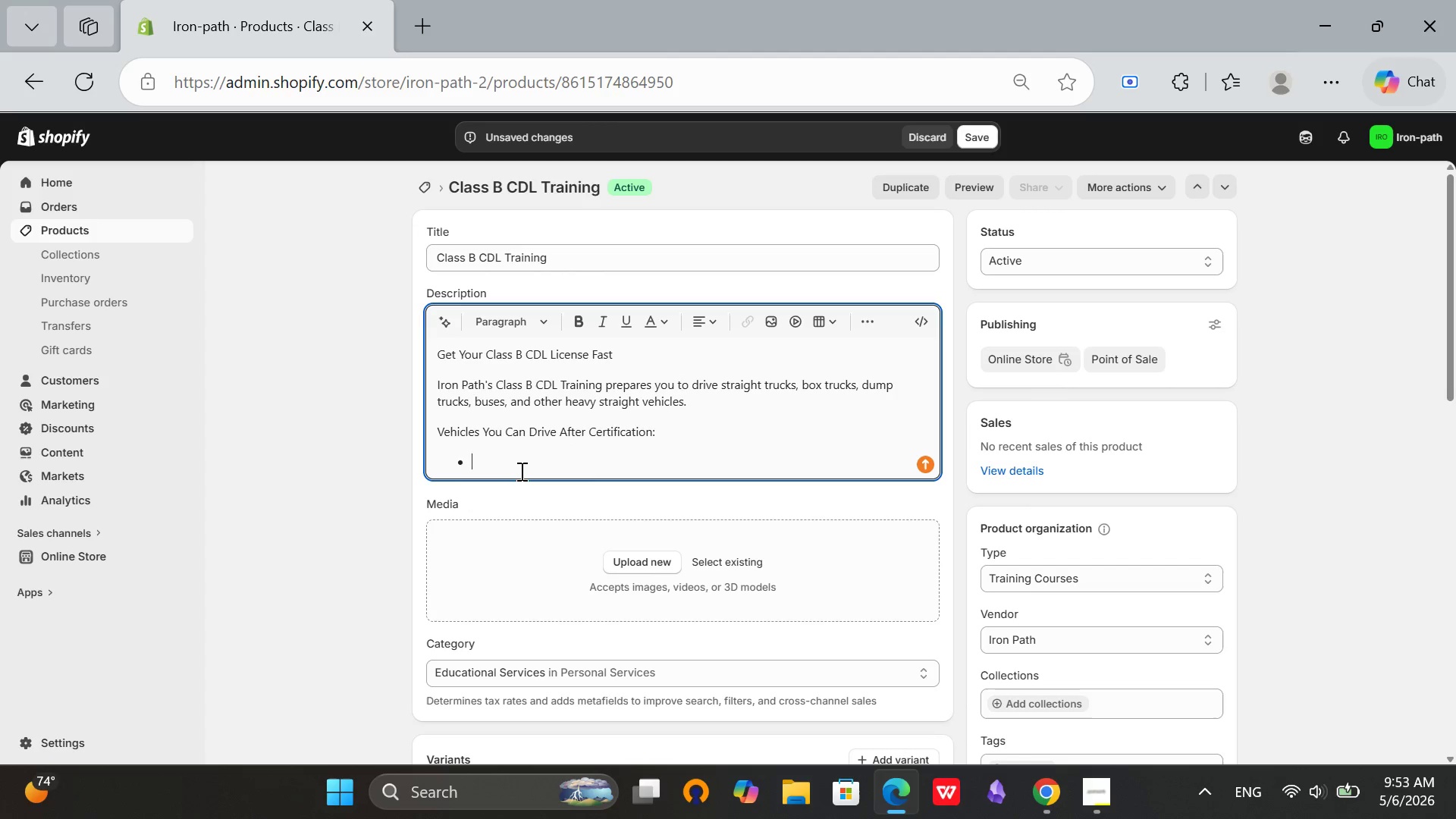 
type(Stra)
key(Backspace)
key(Backspace)
key(Backspace)
key(Backspace)
type(sT)
 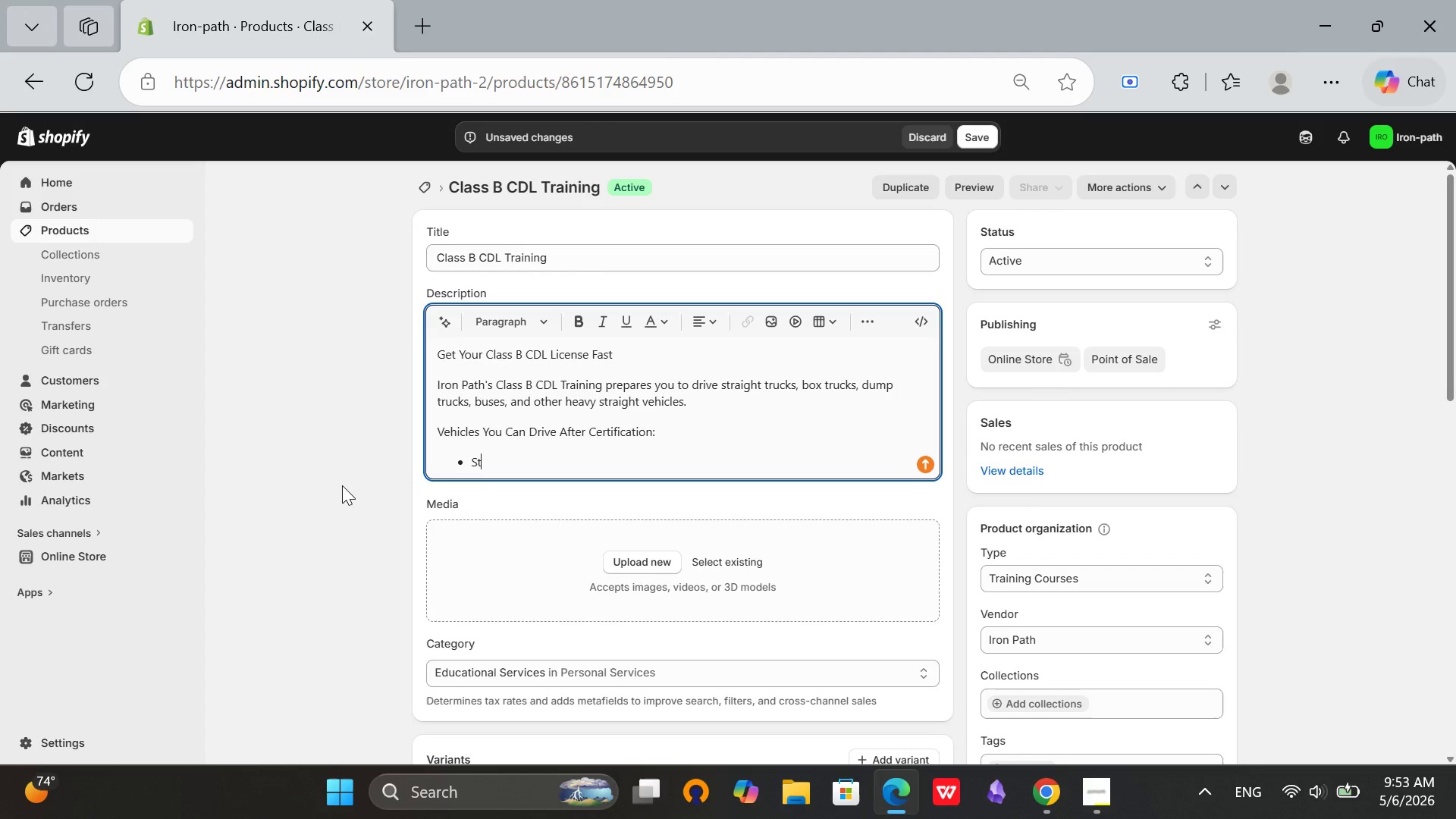 
type(R)
key(Backspace)
type(RAIGHT TRUCKS (OVER 26,OO1 )
key(Backspace)
key(Backspace)
key(Backspace)
key(Backspace)
type(001 LBS))
 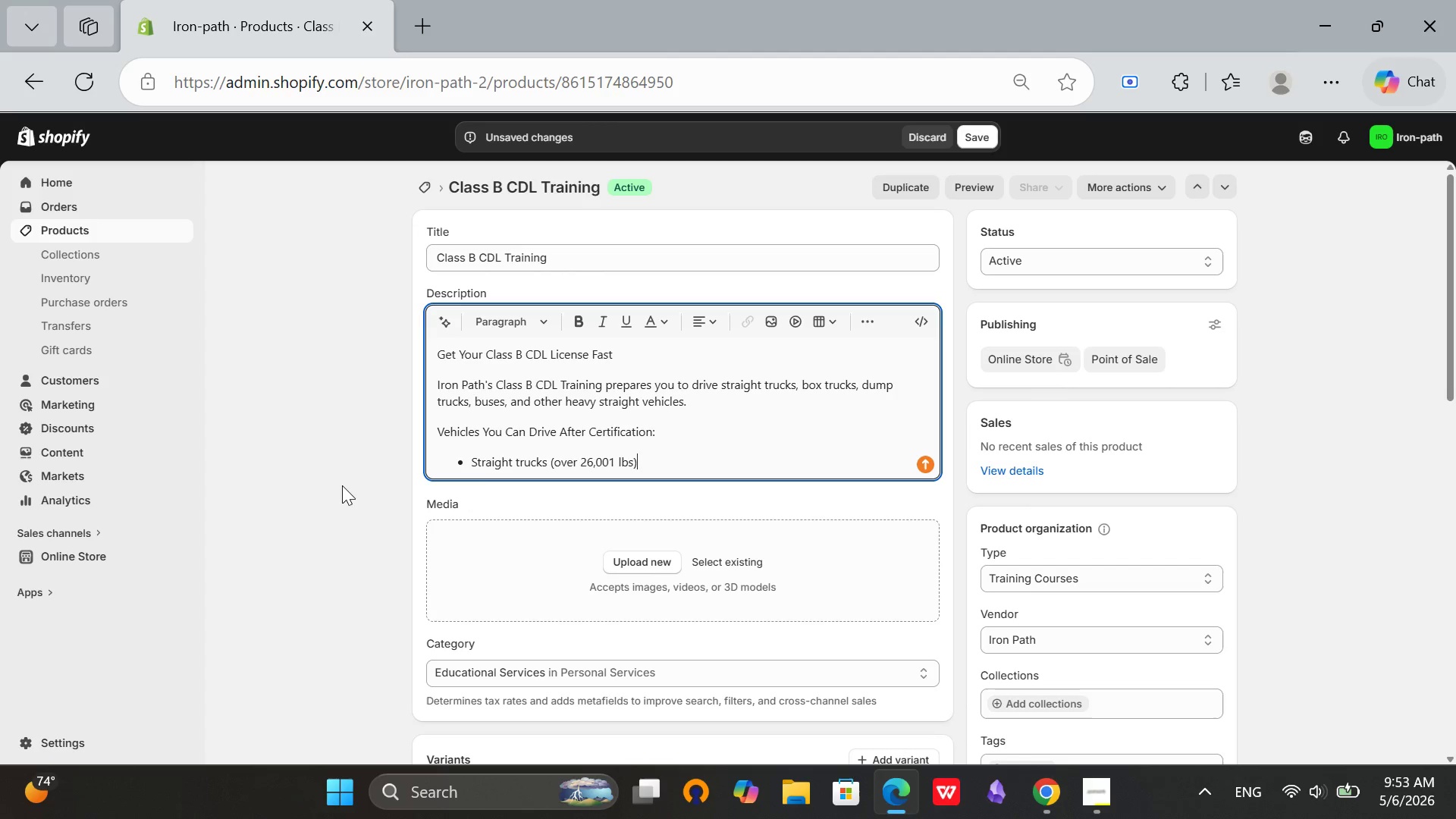 
key(Enter)
 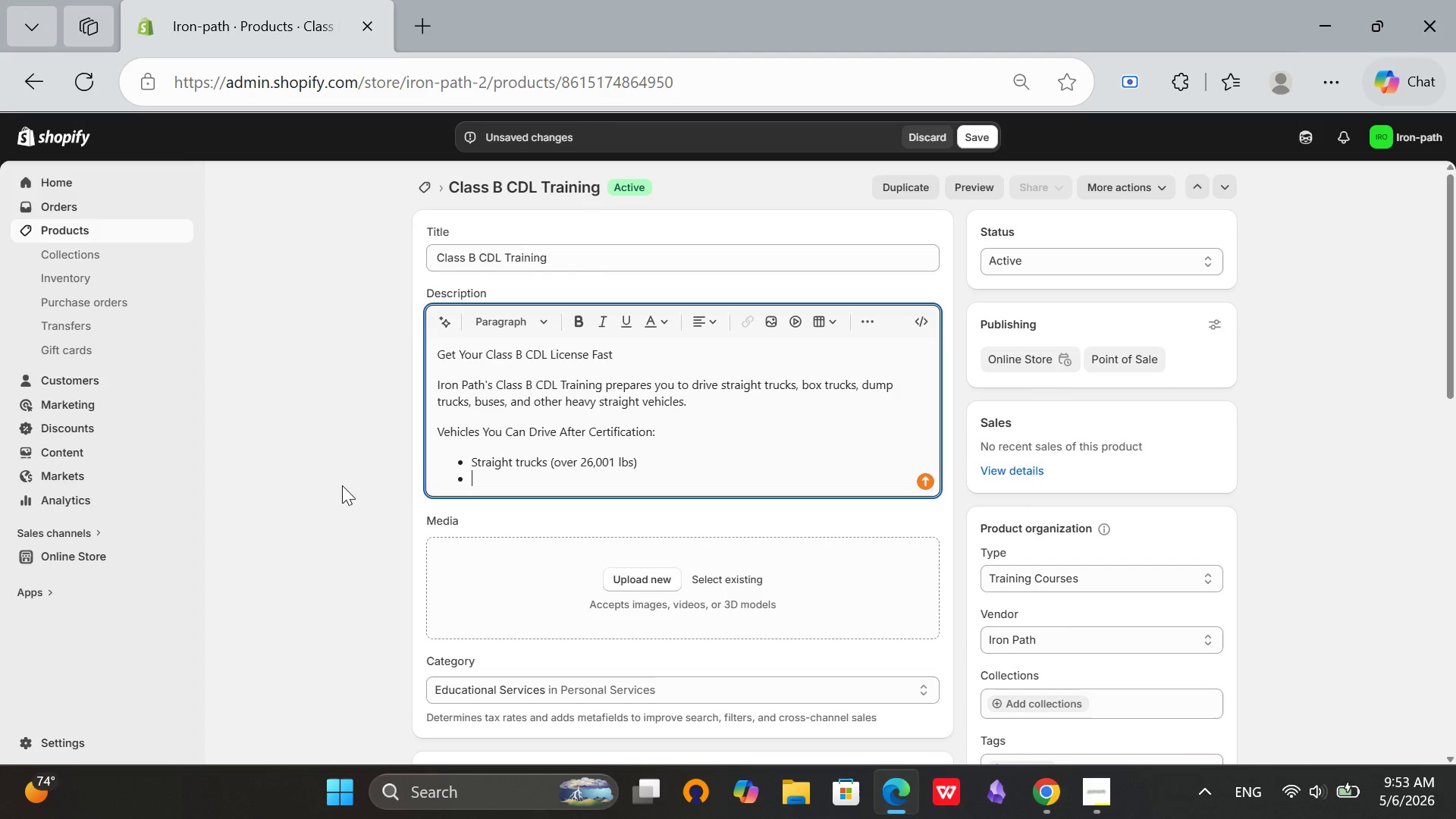 
type(Dump trucks)
 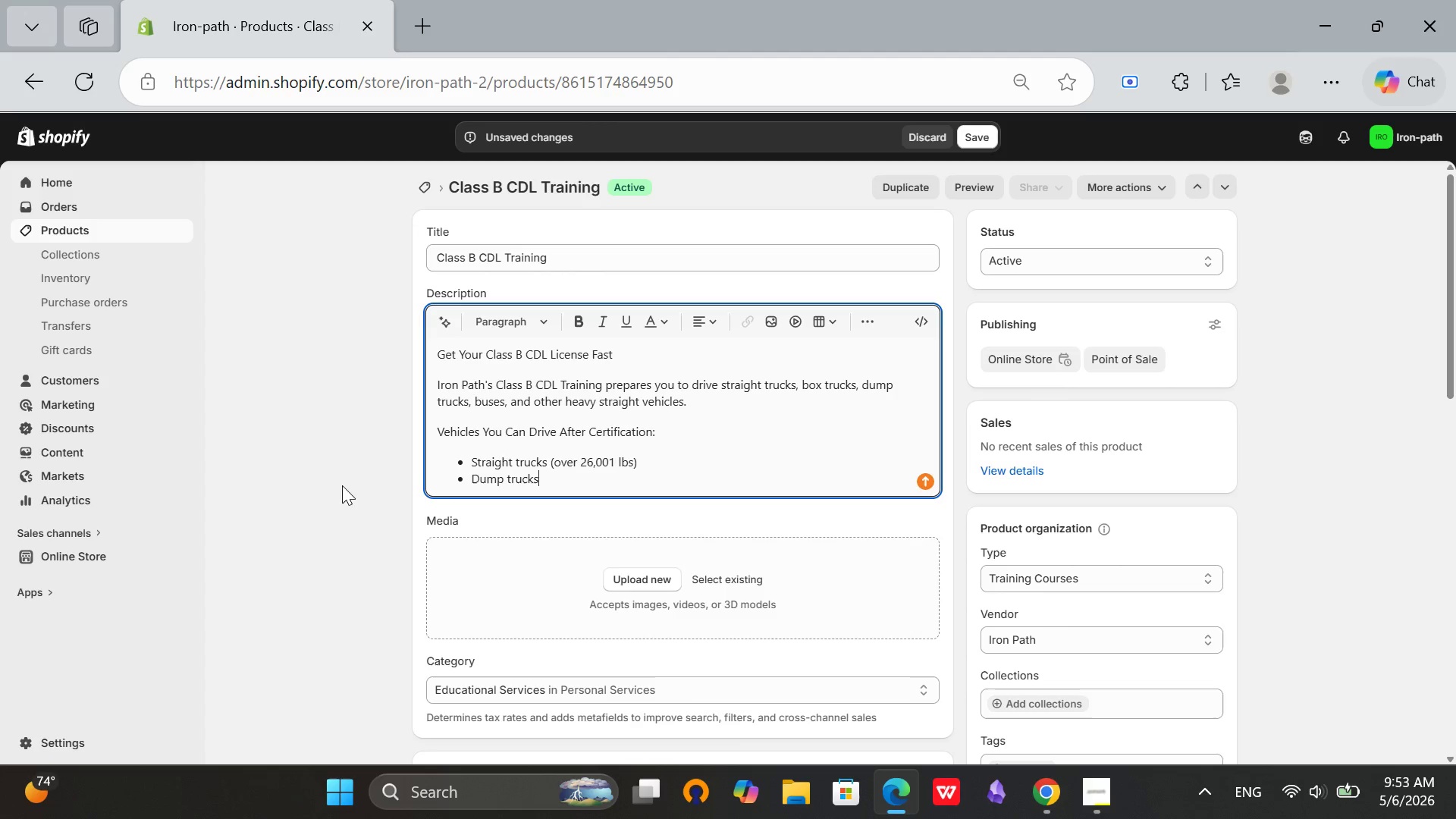 
key(Enter)
 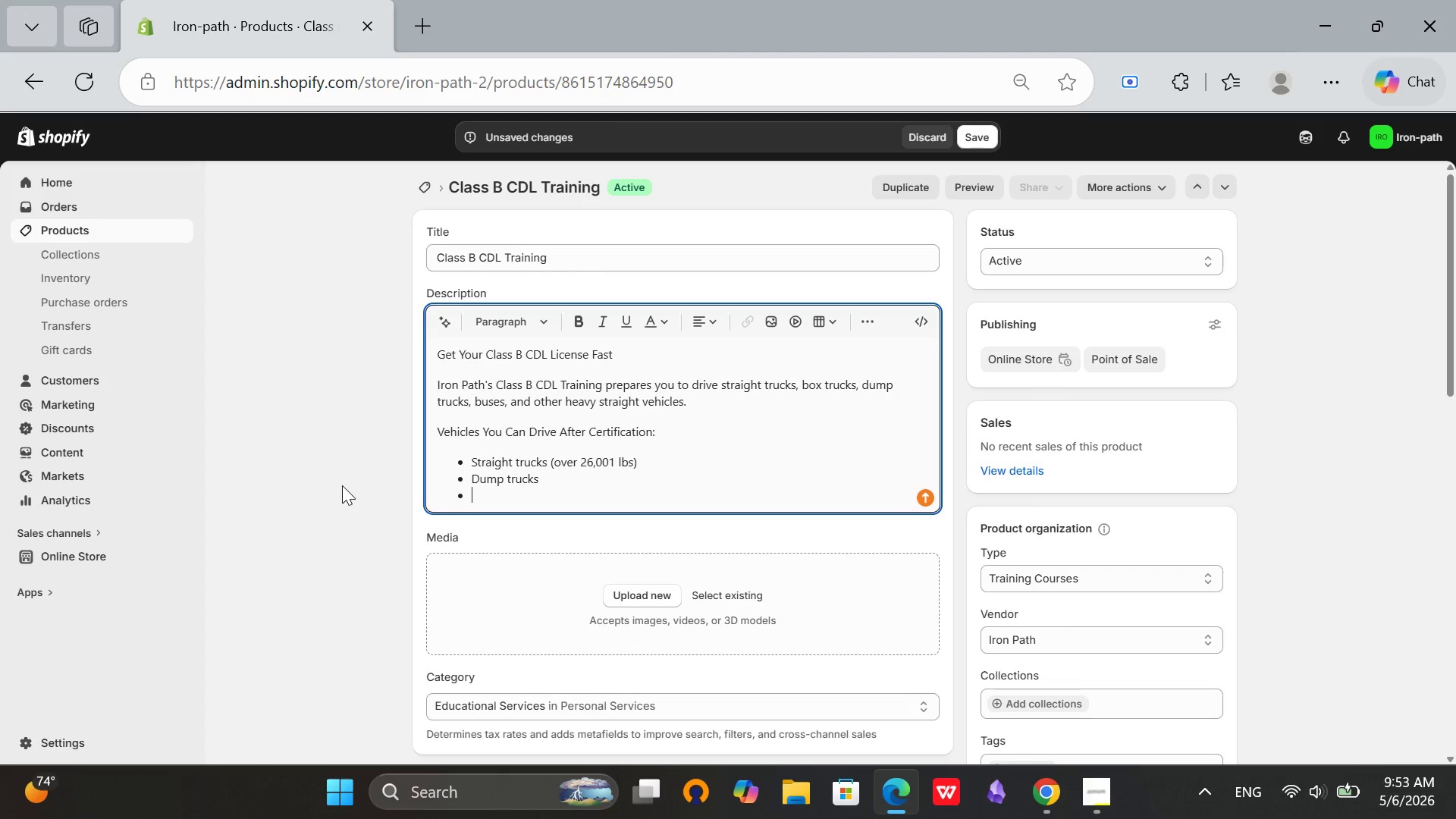 
type(Box trucks and delivery vech)
key(Backspace)
key(Backspace)
type(hicles)
 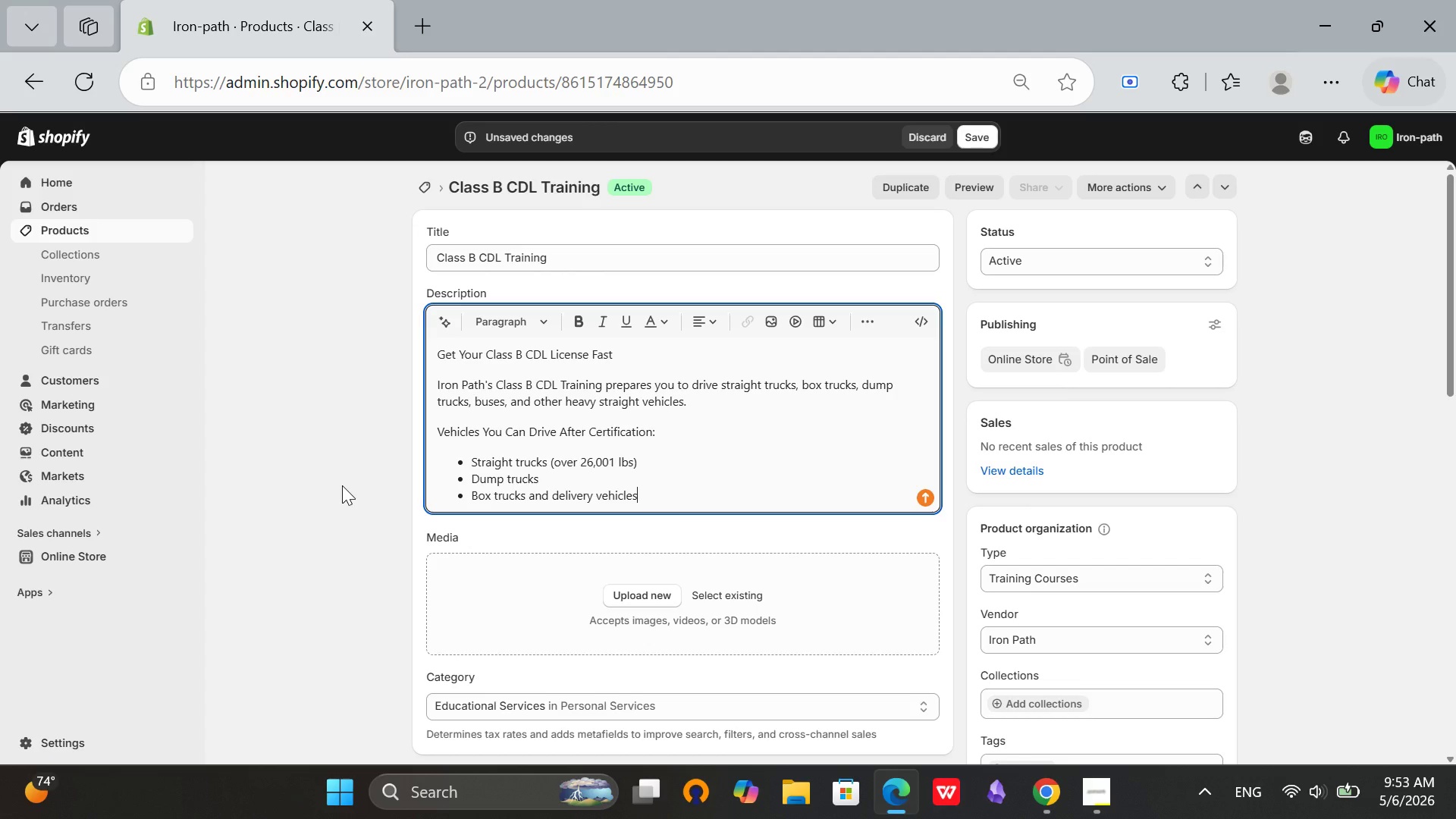 
key(Enter)
 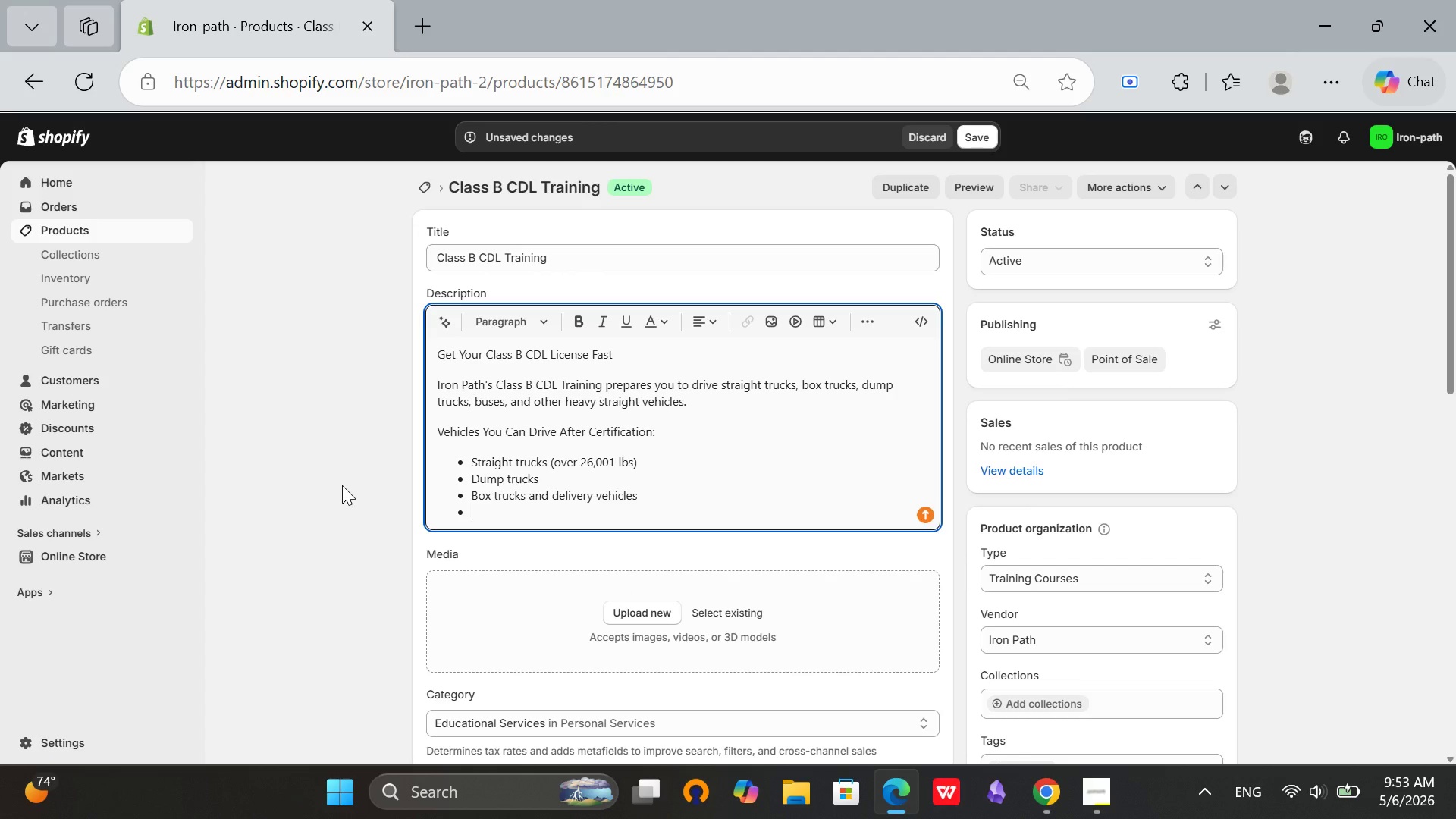 
type(Garbage trucks)
 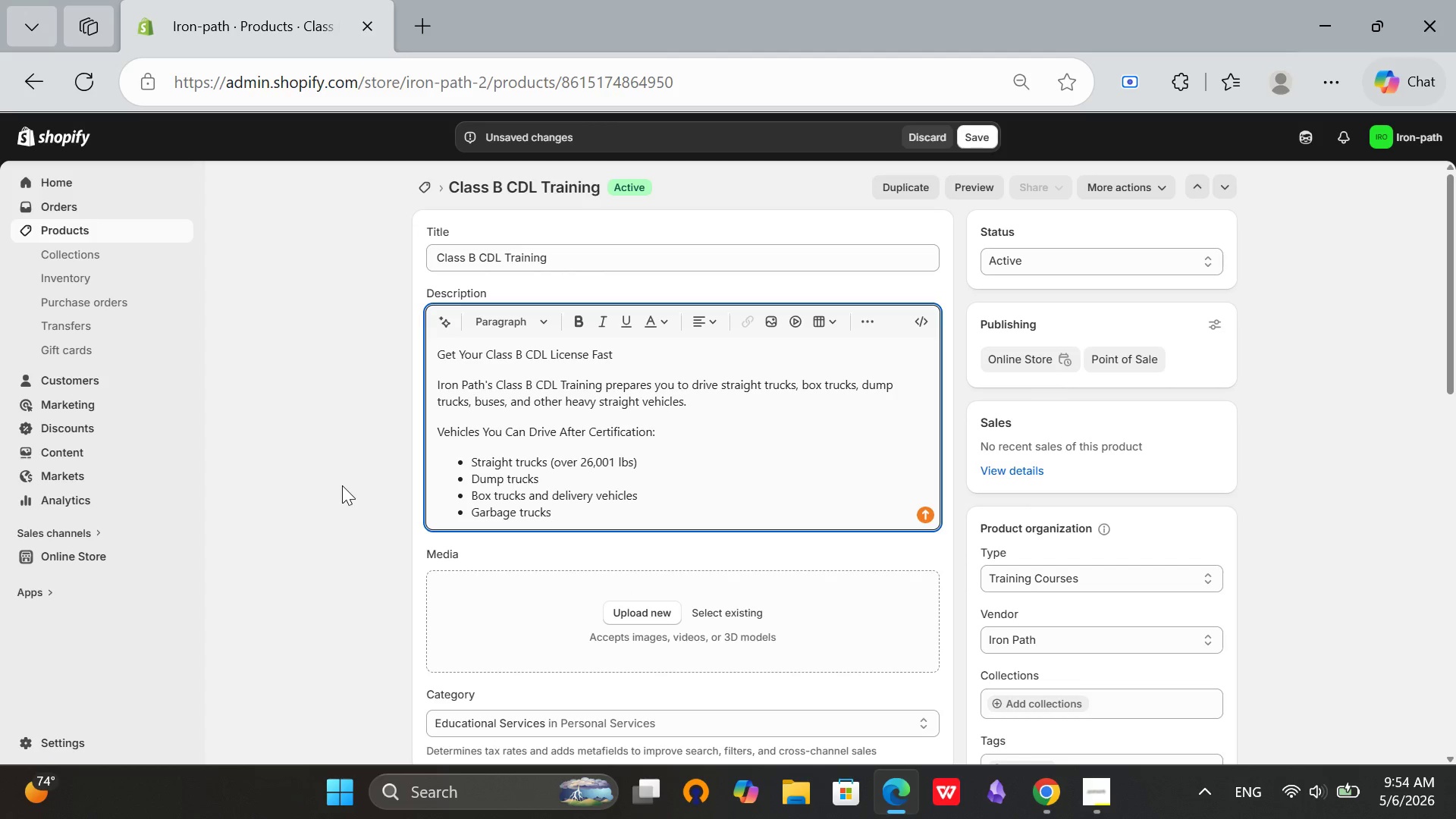 
key(Enter)
 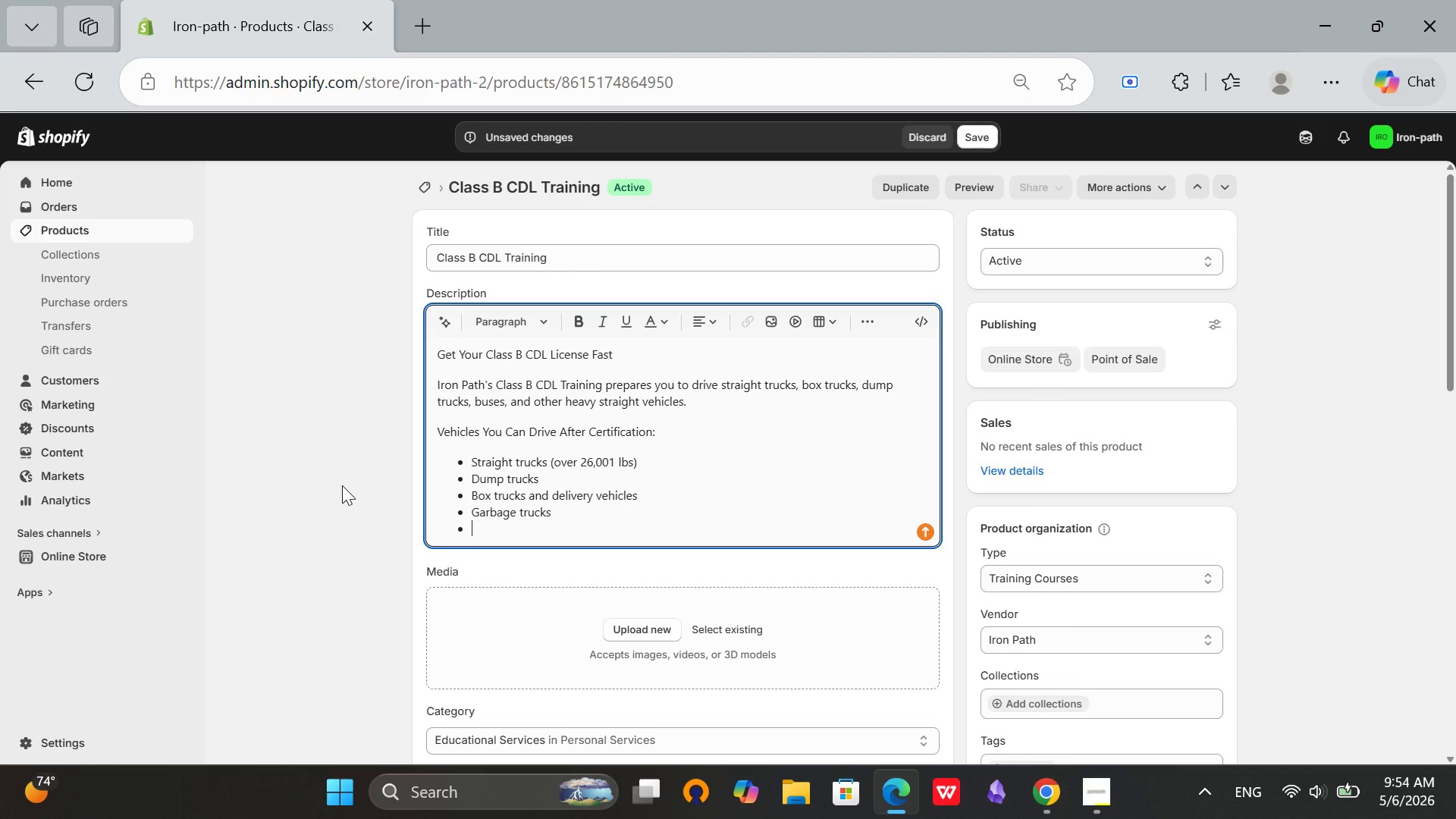 
type(School and city buses ()
 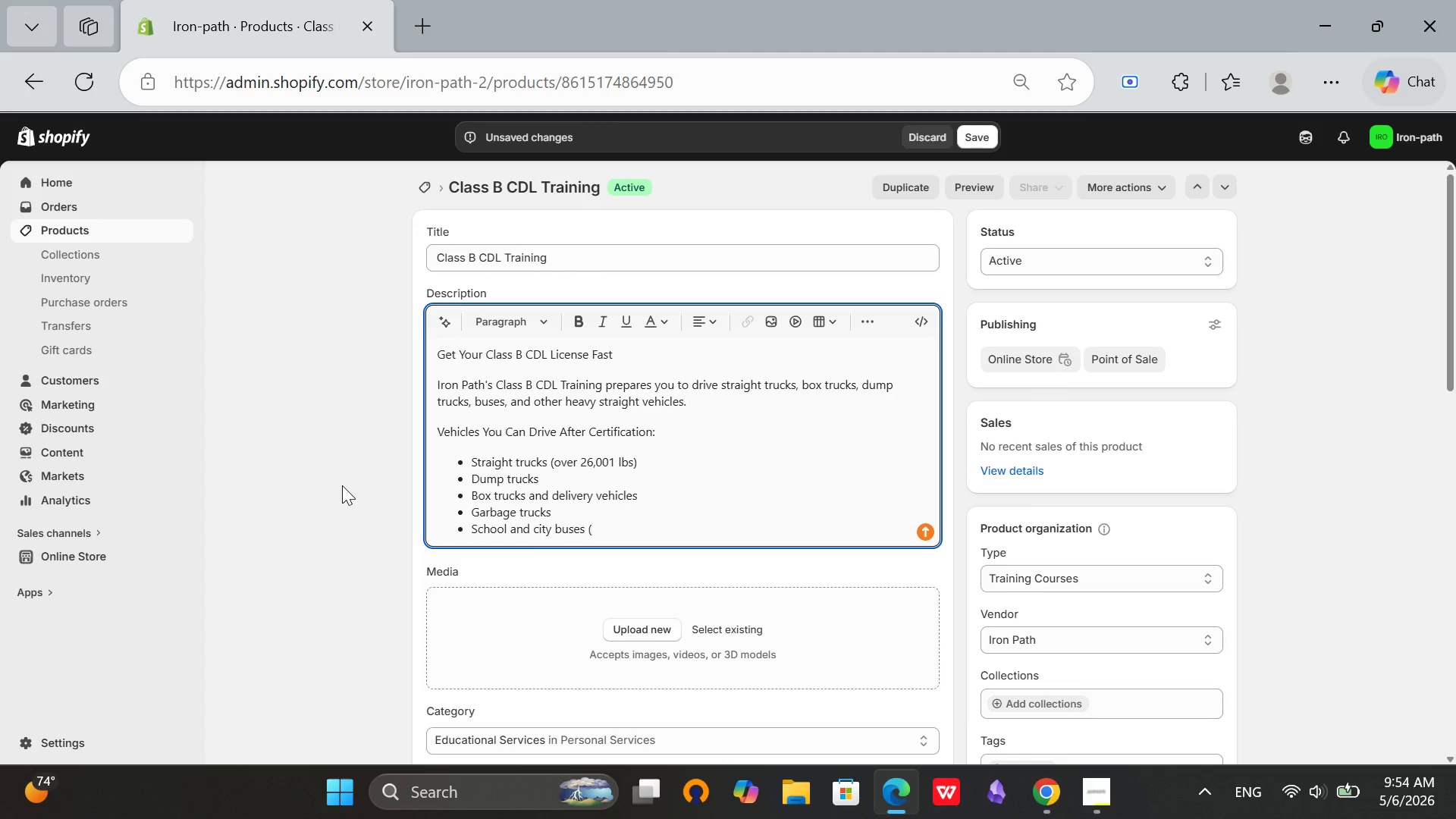 
type(with oa)
key(Backspace)
key(Backspace)
type(passenger endorsement))
 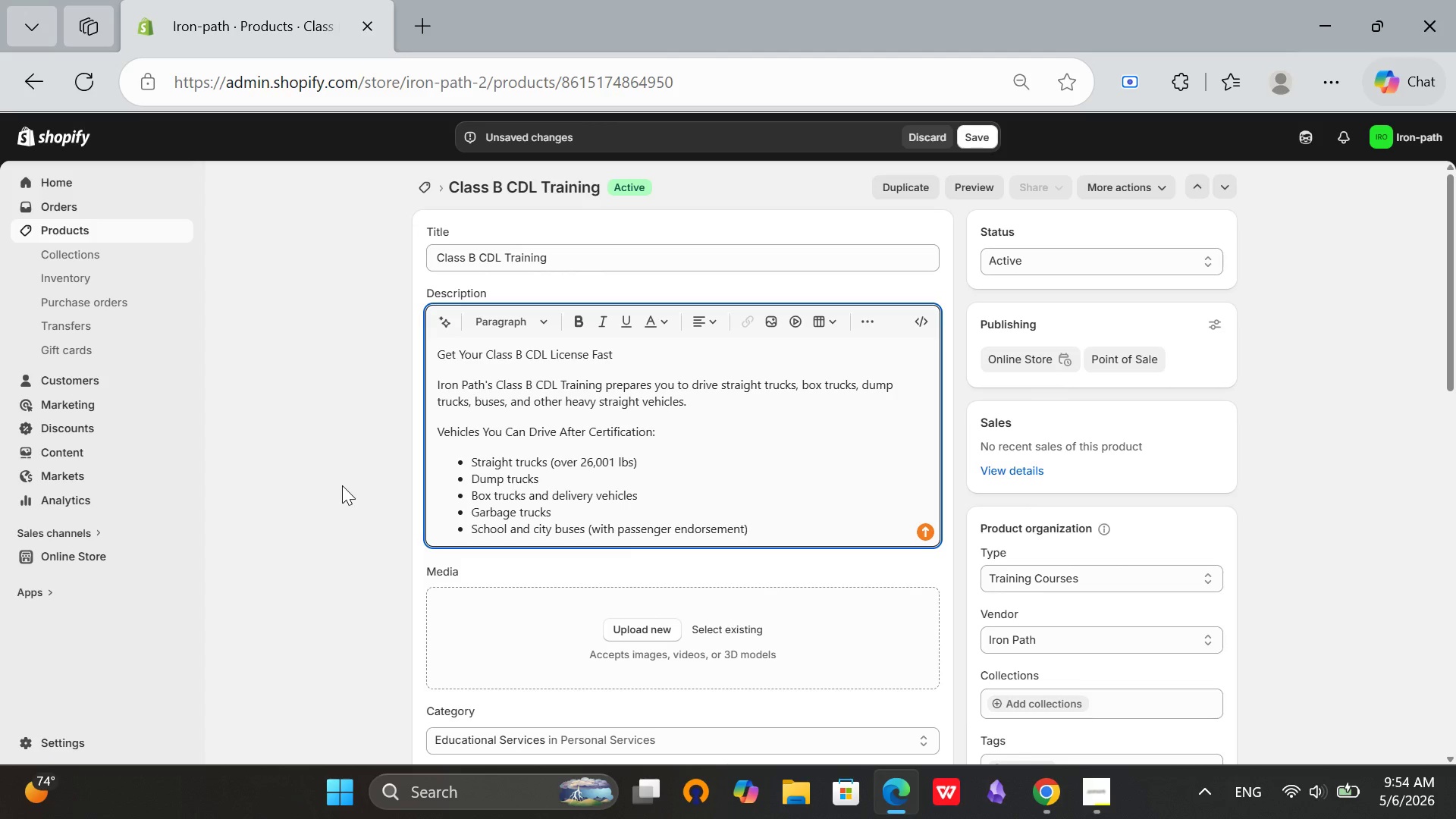 
key(Enter)
 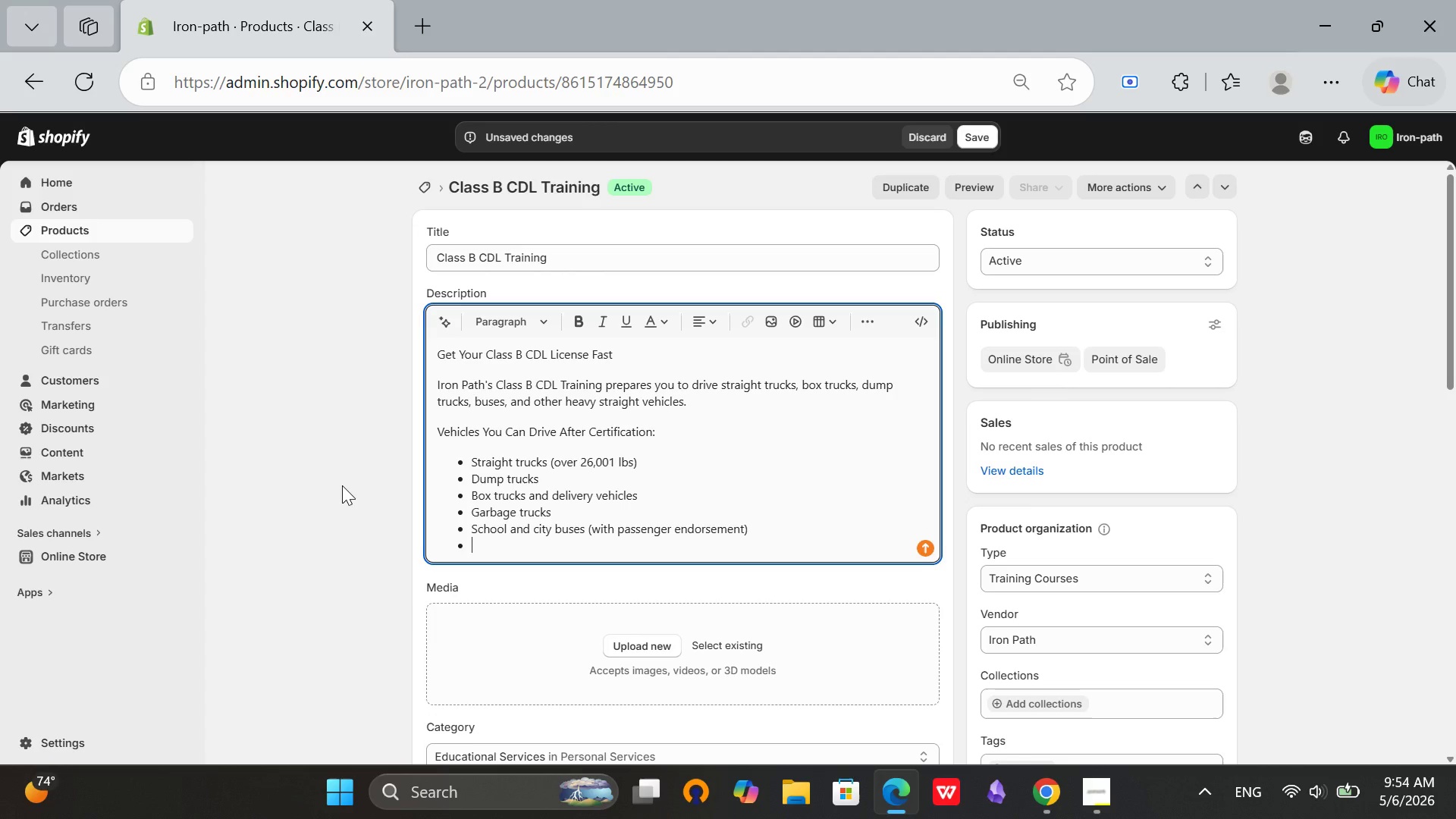 
key(Enter)
 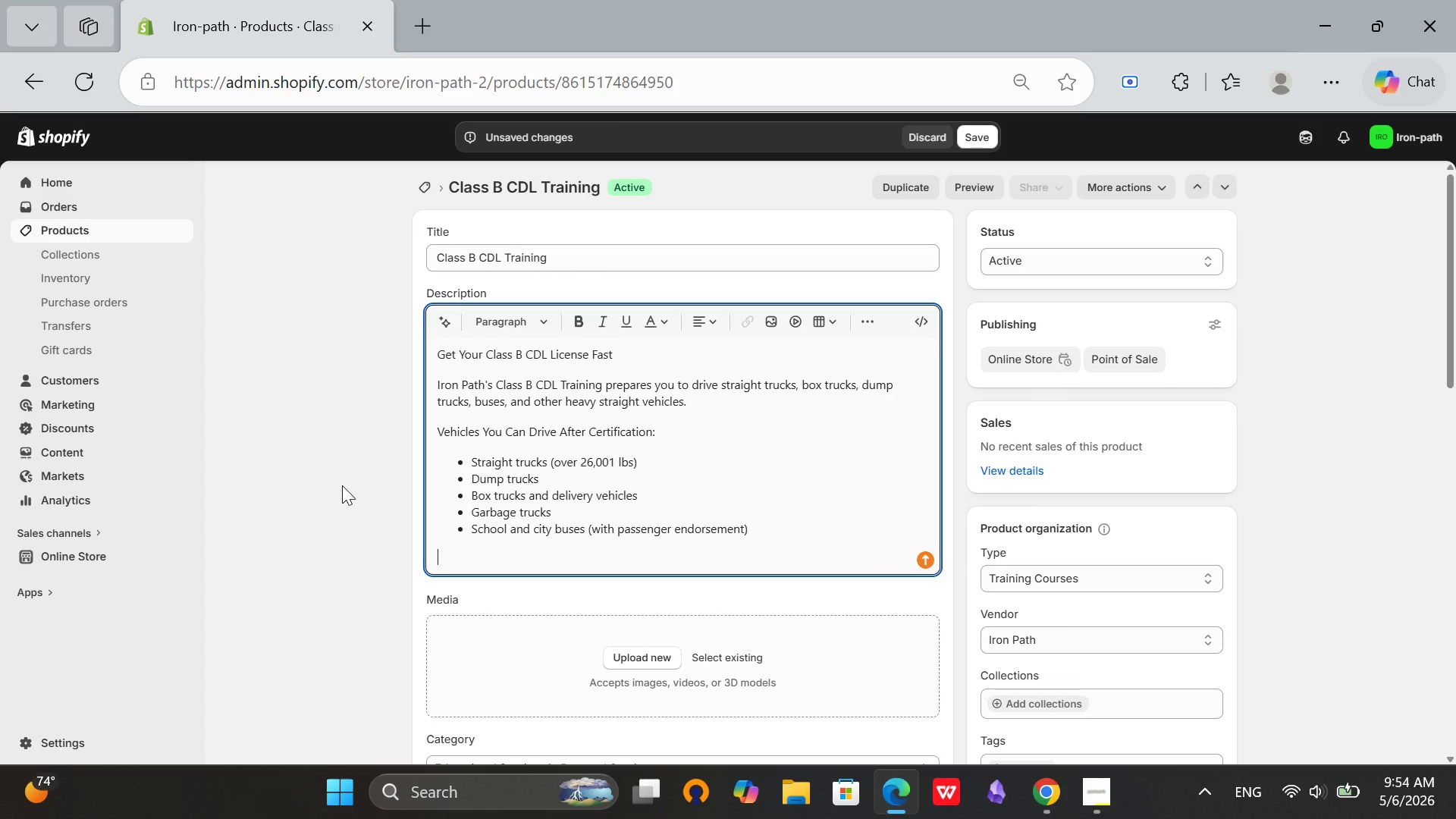 
type(What T)
key(Backspace)
type(You'll K)
key(Backspace)
type(Learn:)
 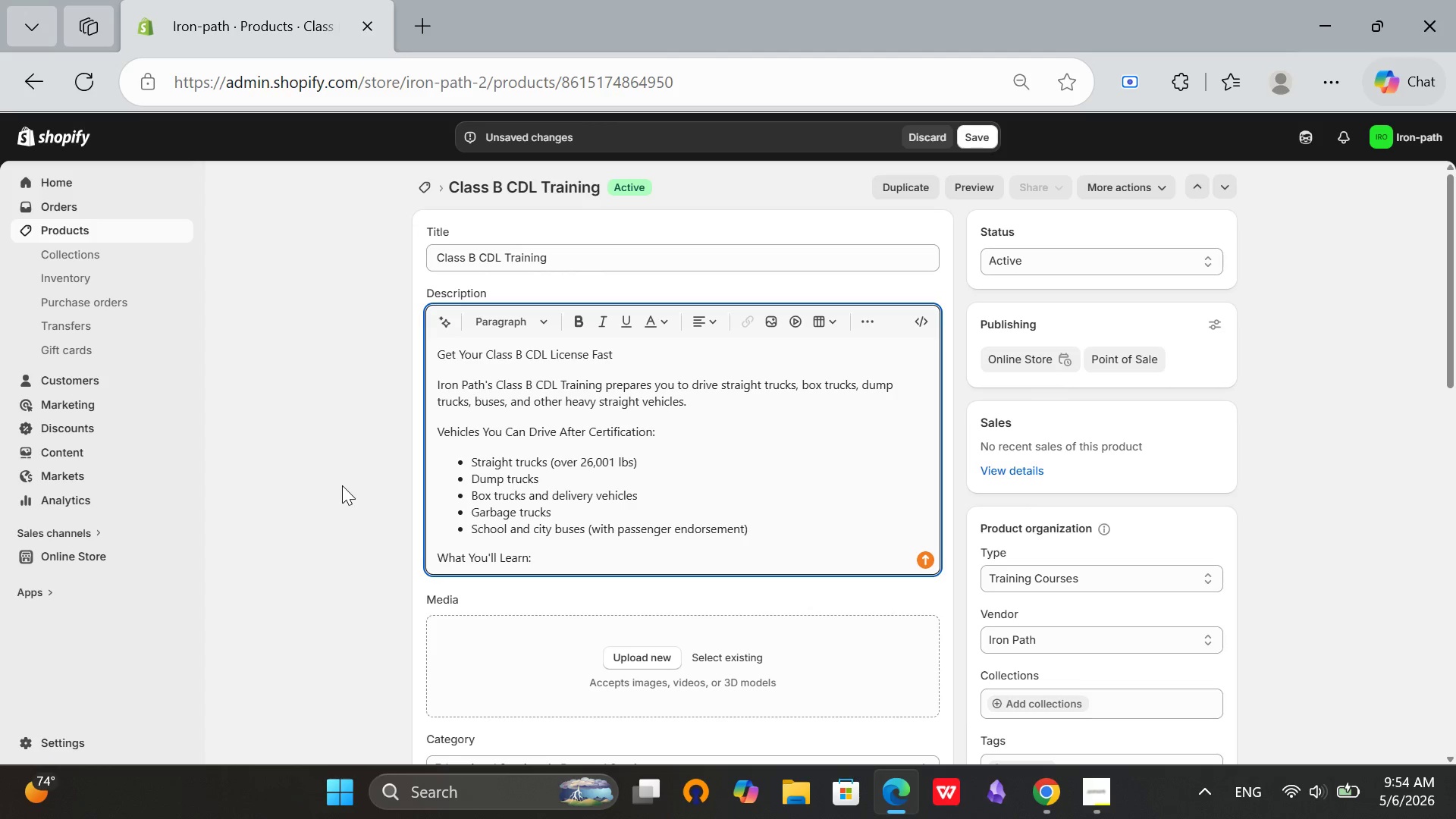 
key(Enter)
 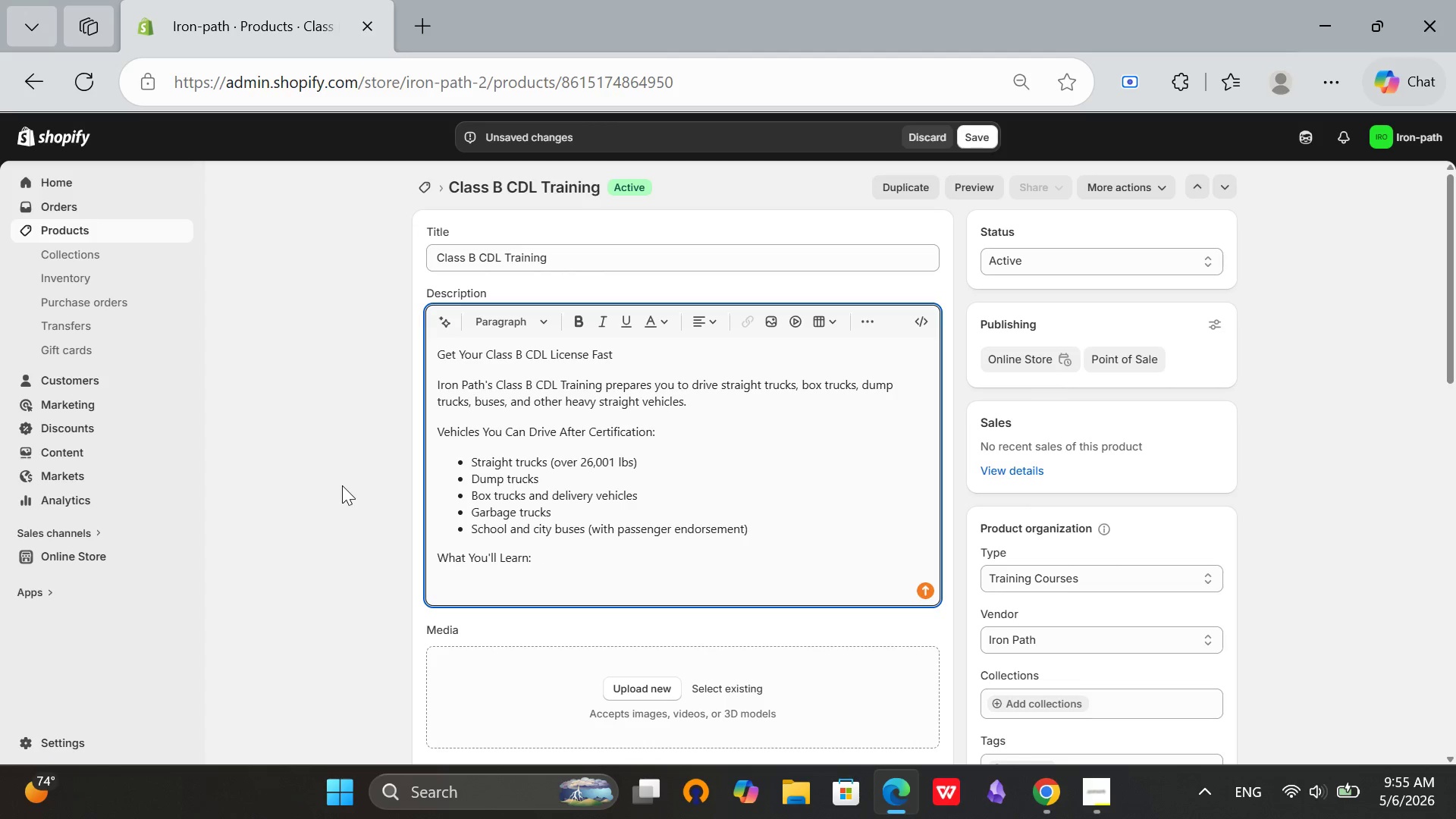 
wait(9.95)
 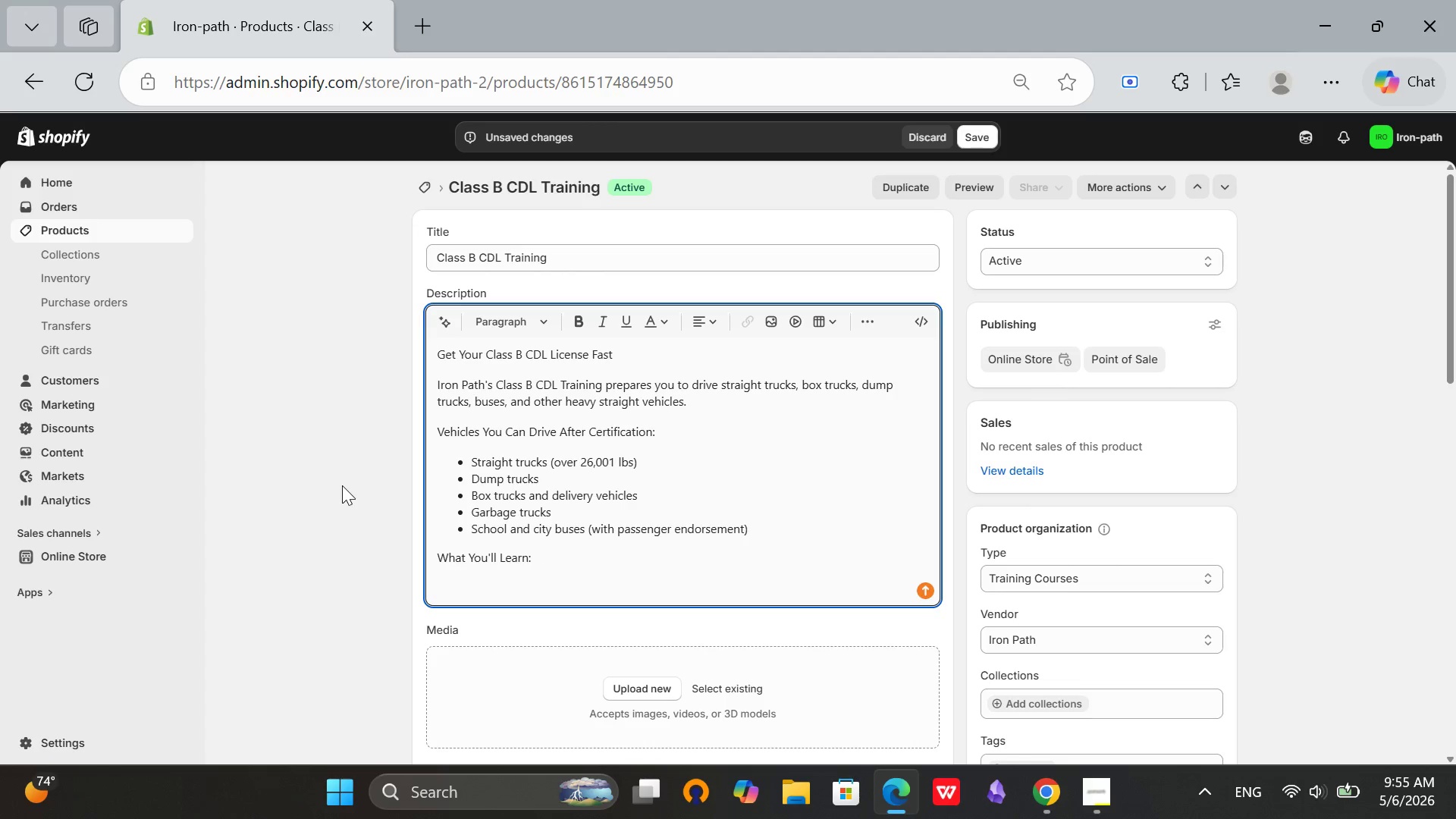 
left_click([859, 328])
 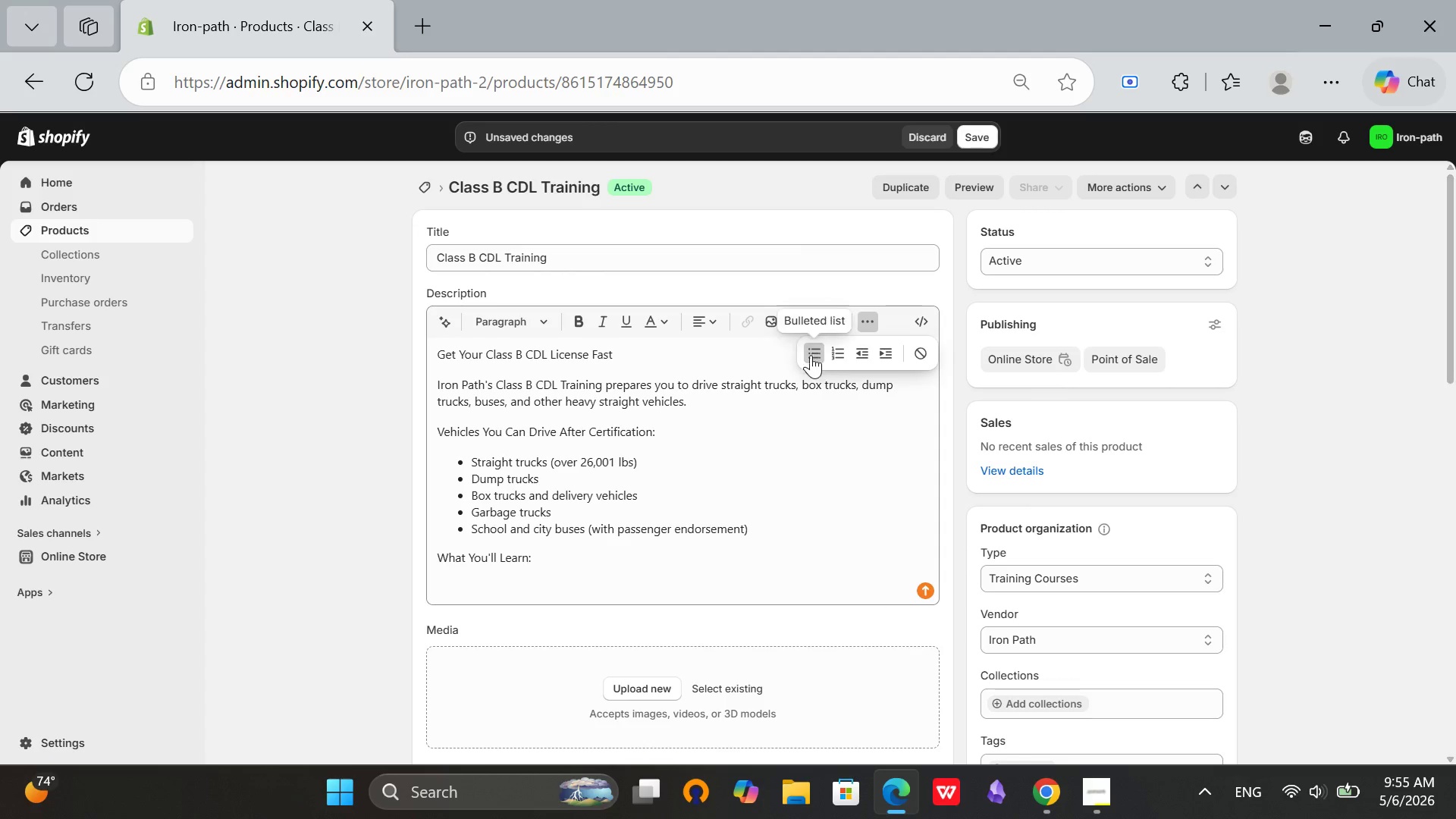 
left_click([809, 357])
 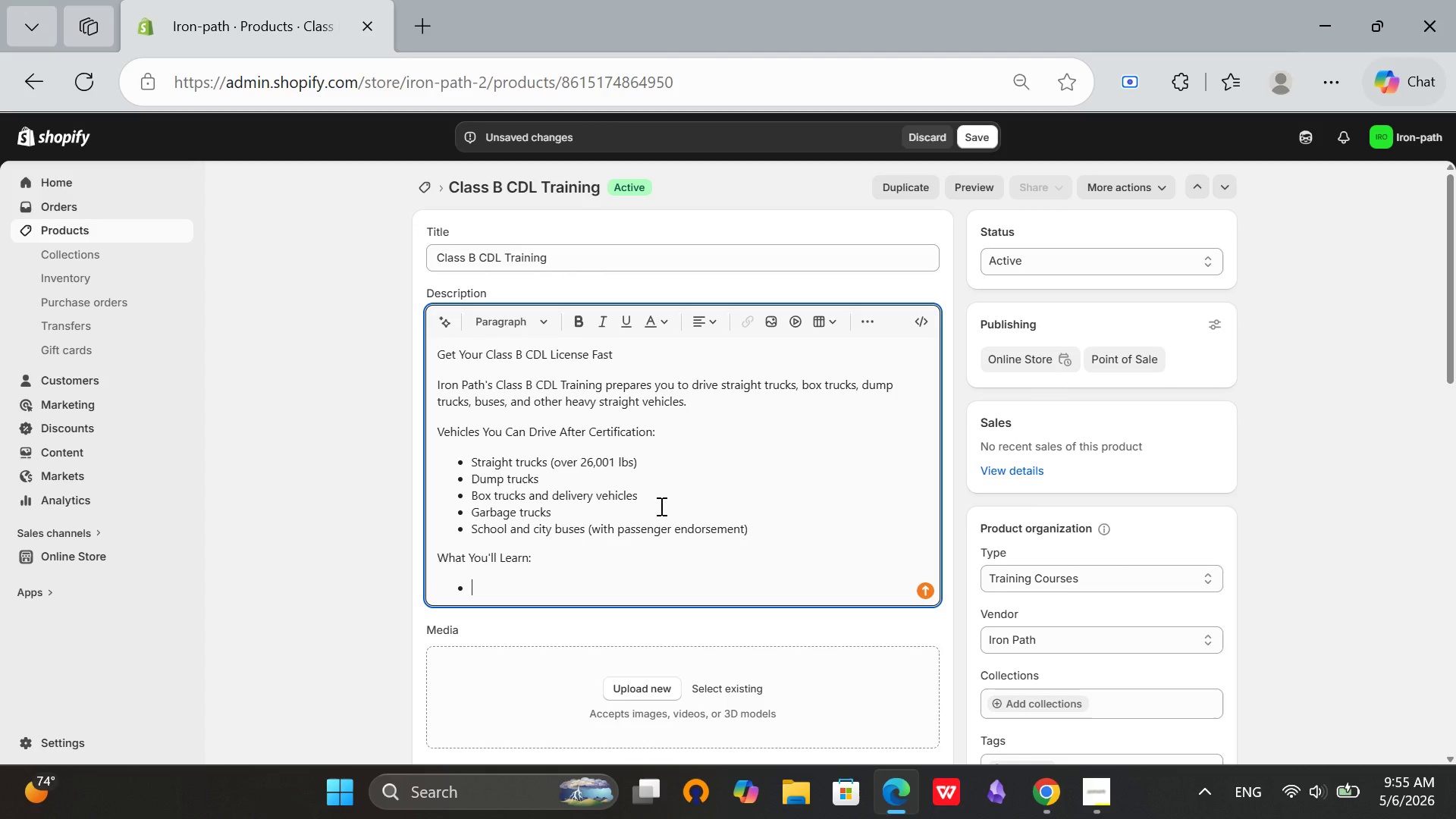 
type(Pre-tip inspectin procedures)
 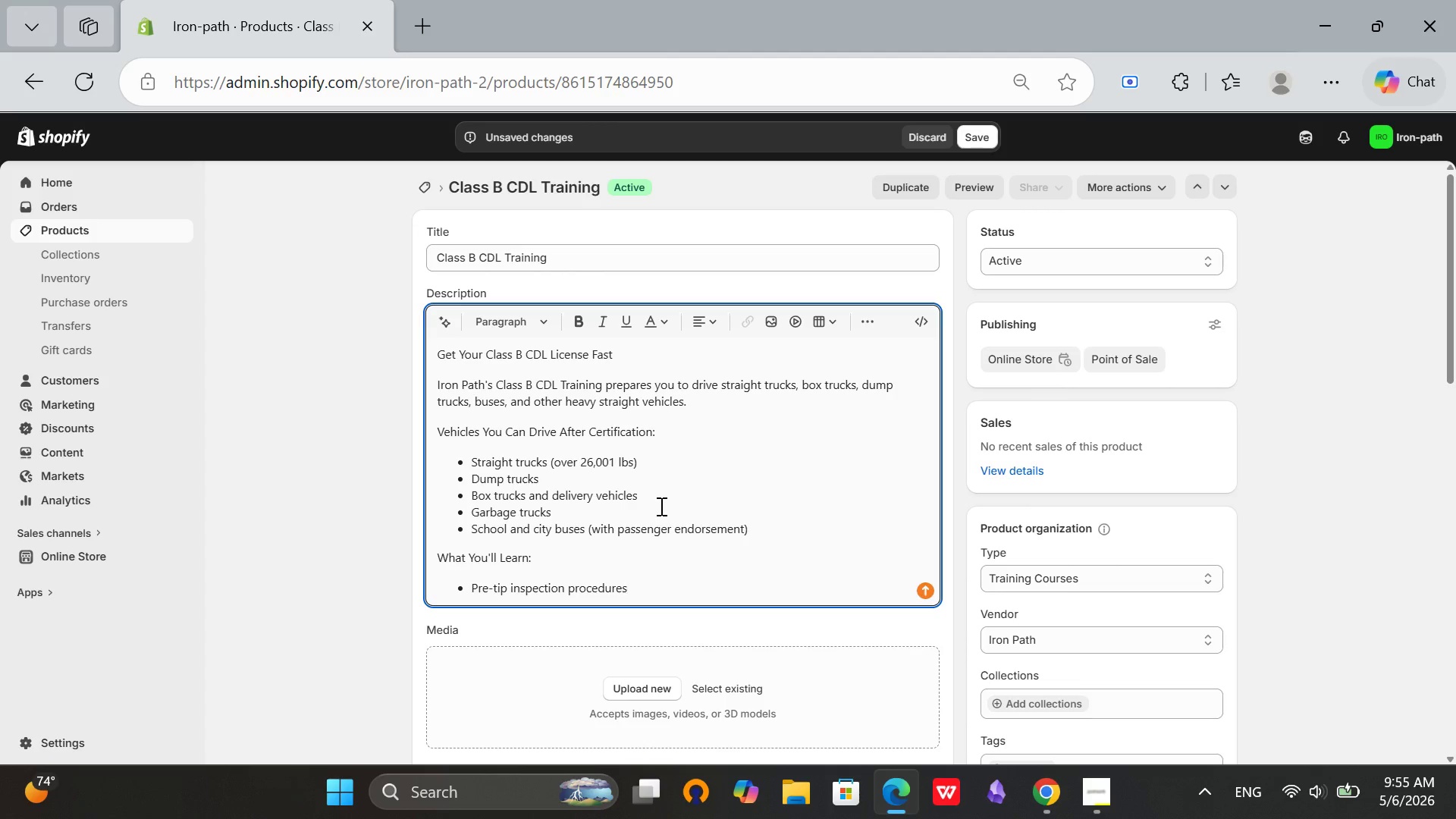 
key(Enter)
 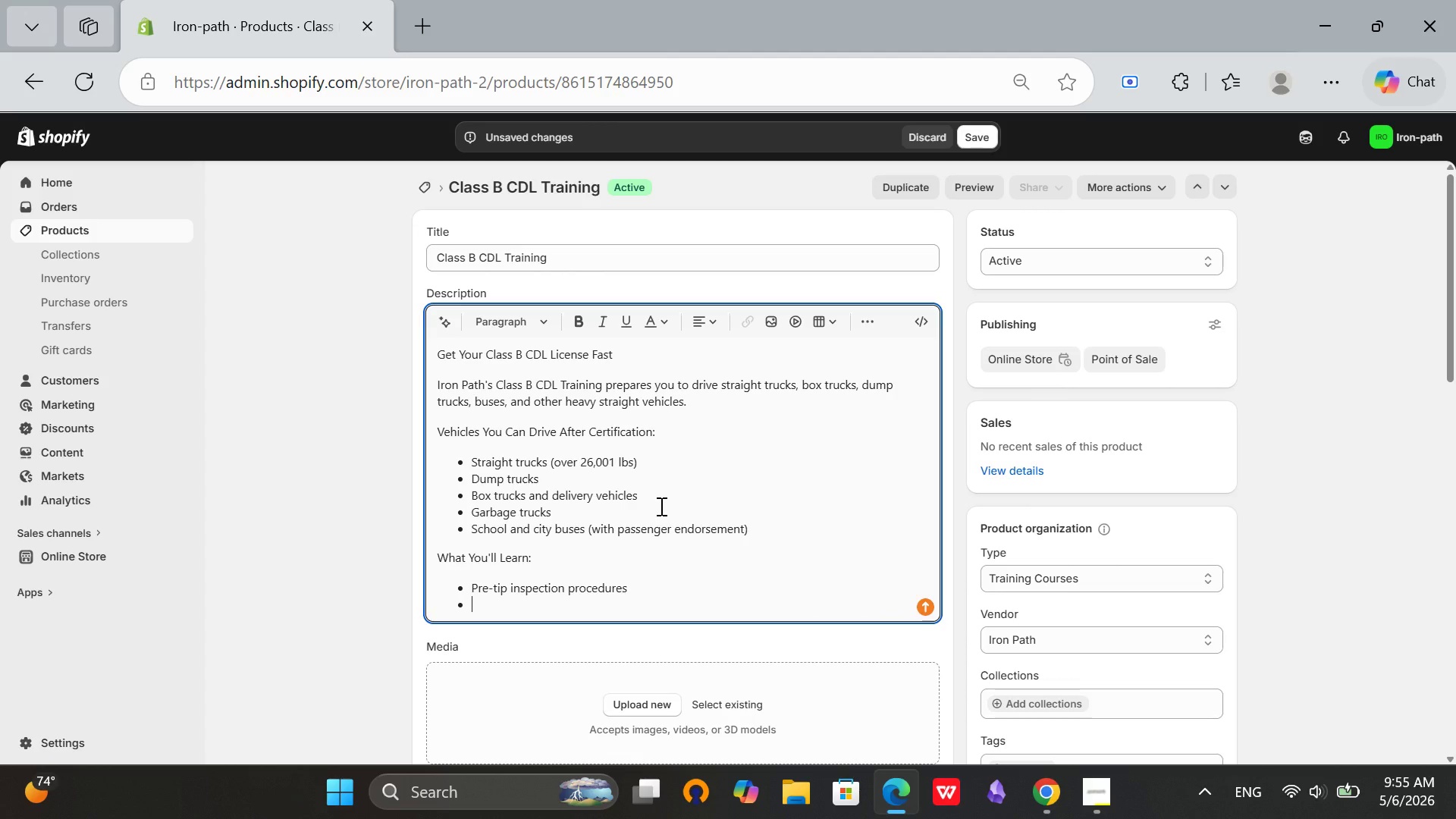 
type(Basc vehicle control and maneu)
 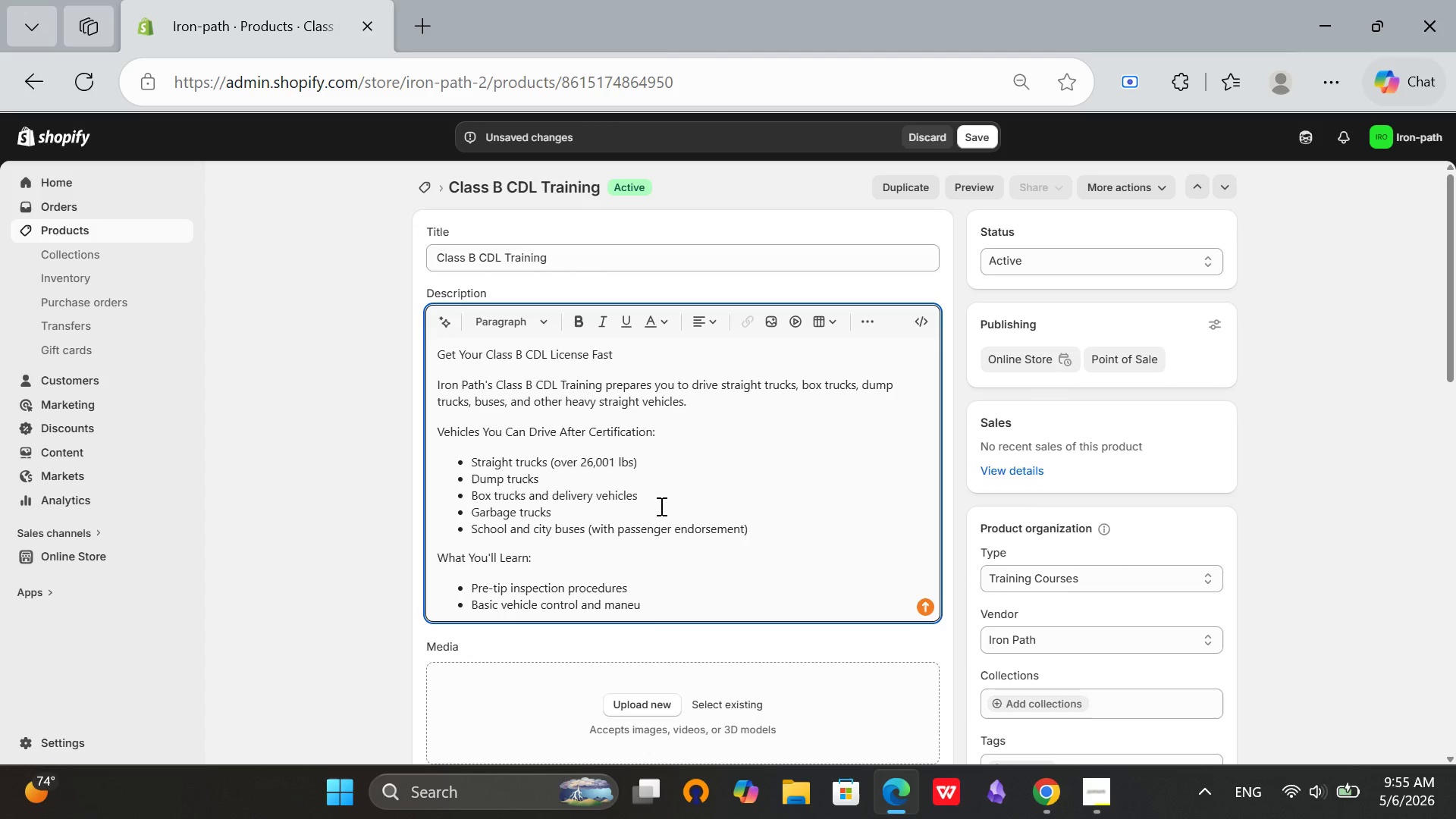 
wait(5.2)
 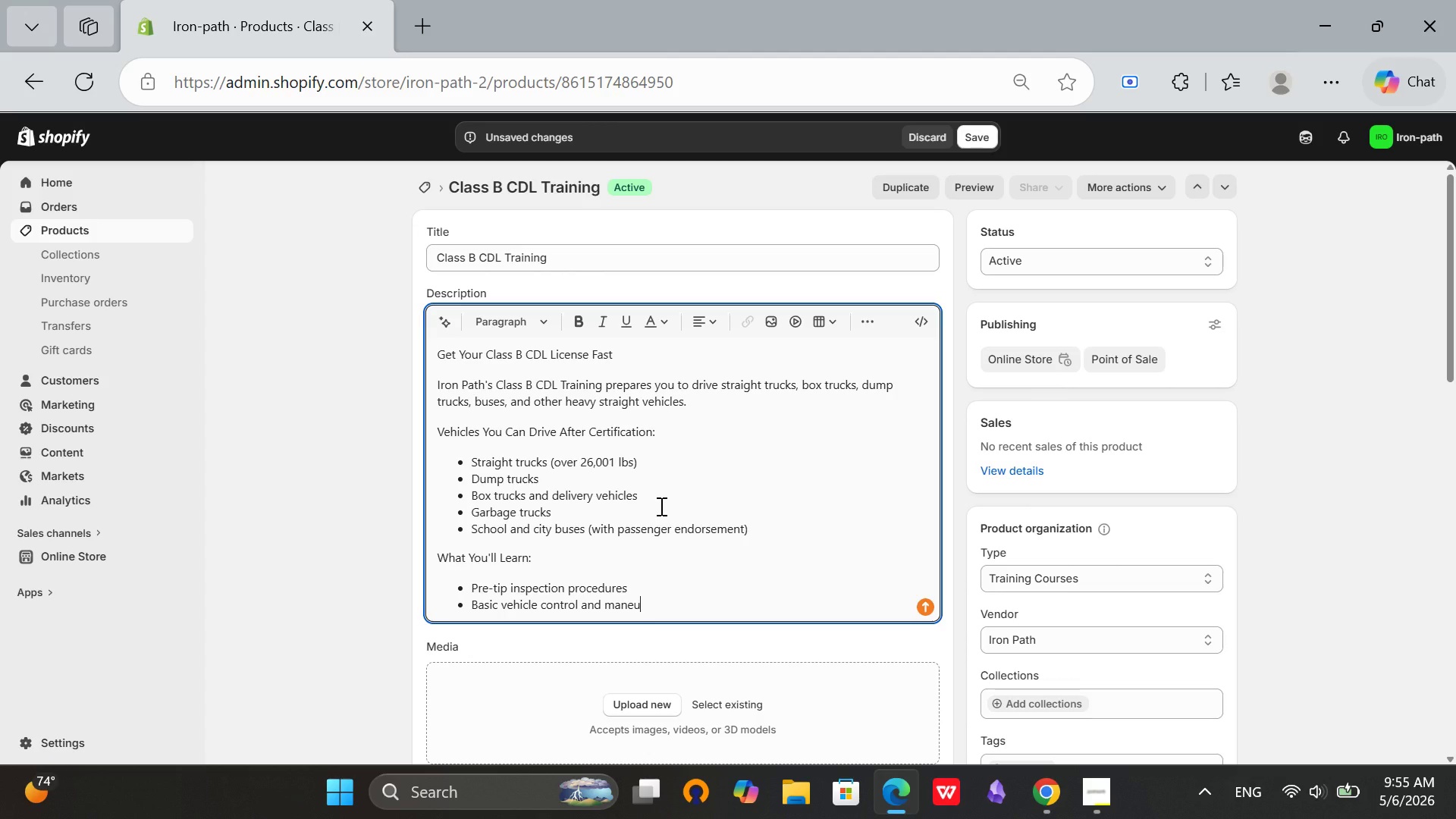 
type(veir)
key(Backspace)
key(Backspace)
key(Backspace)
key(Backspace)
 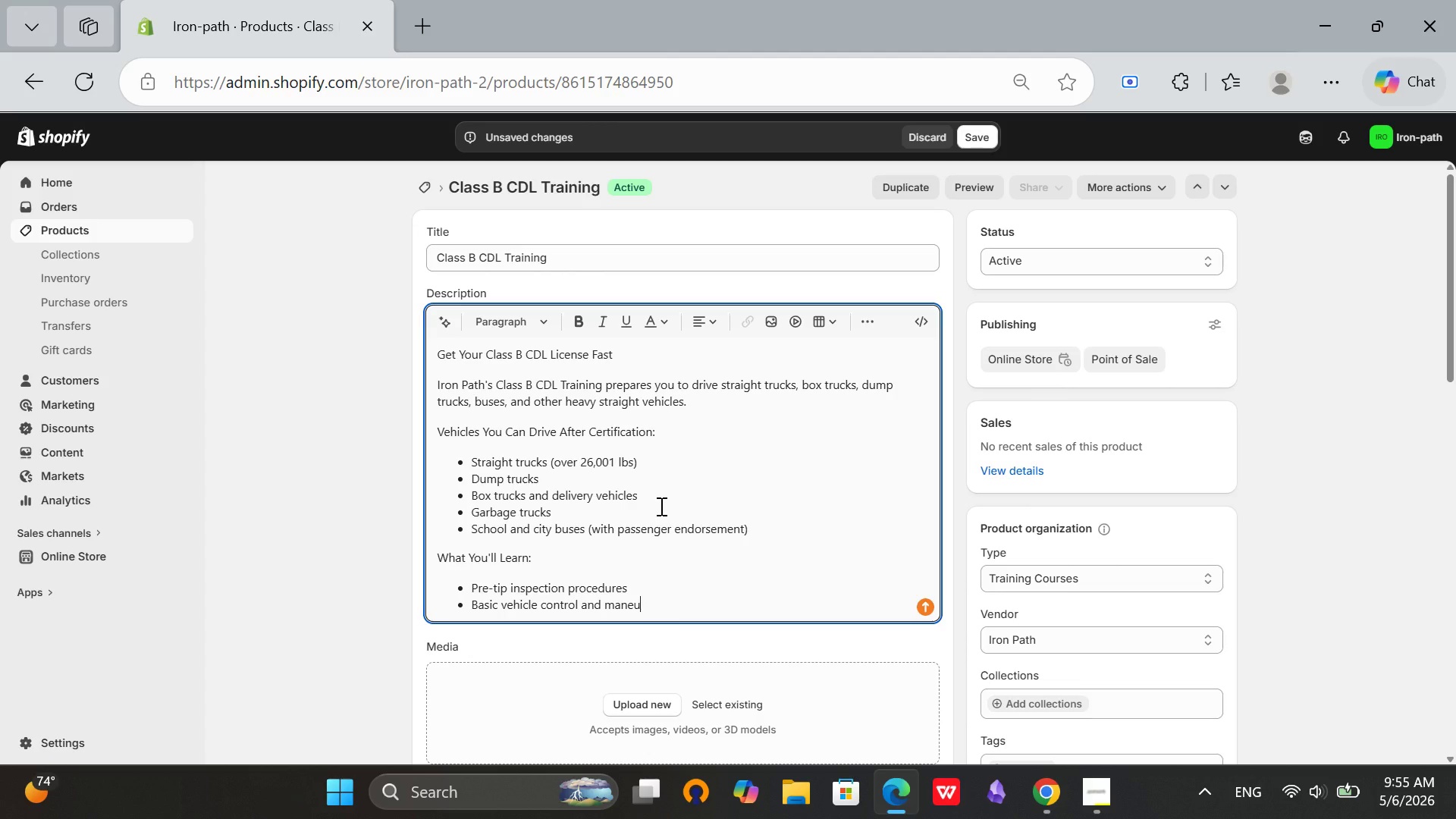 
type(vering)
 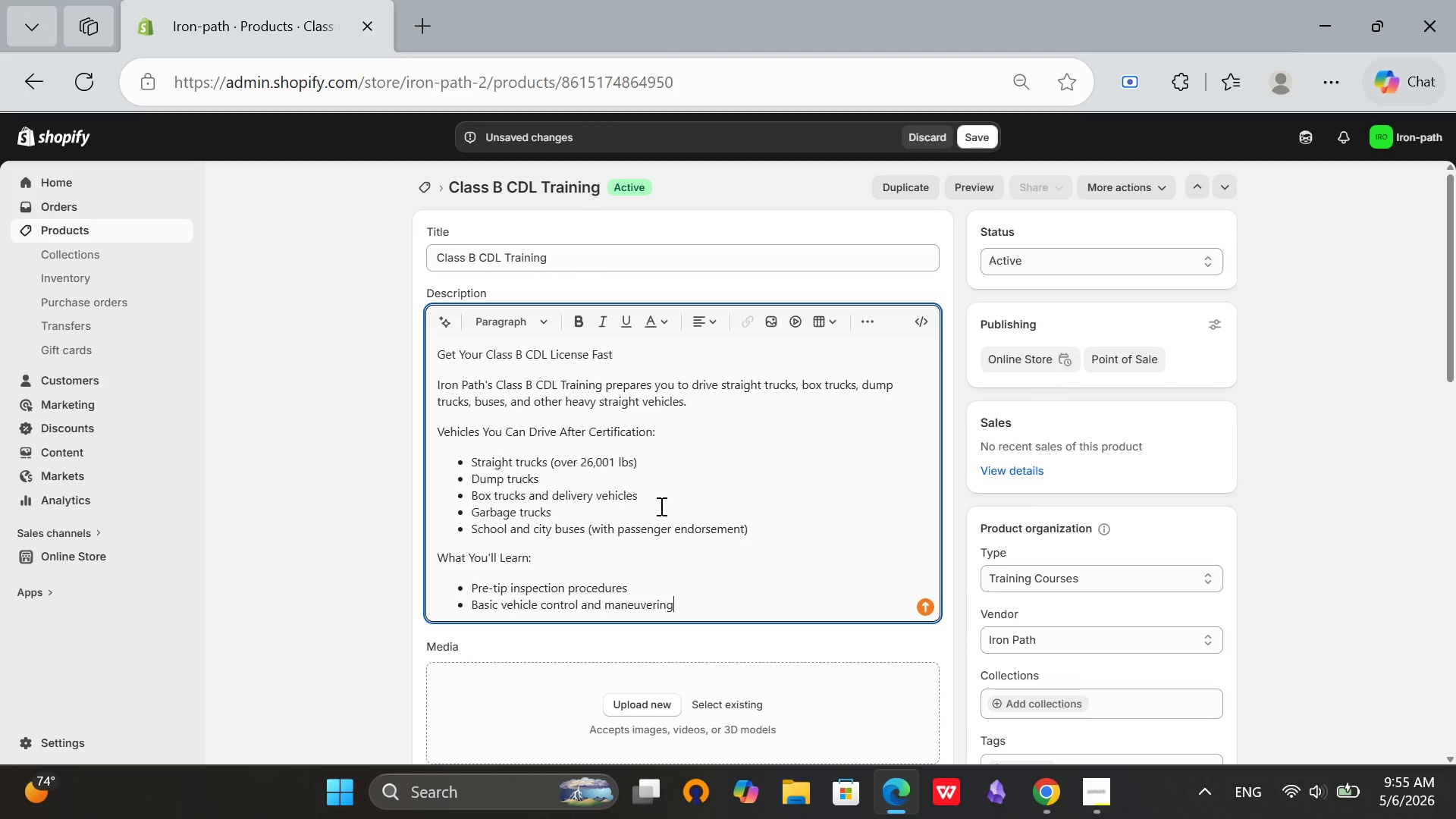 
key(Enter)
 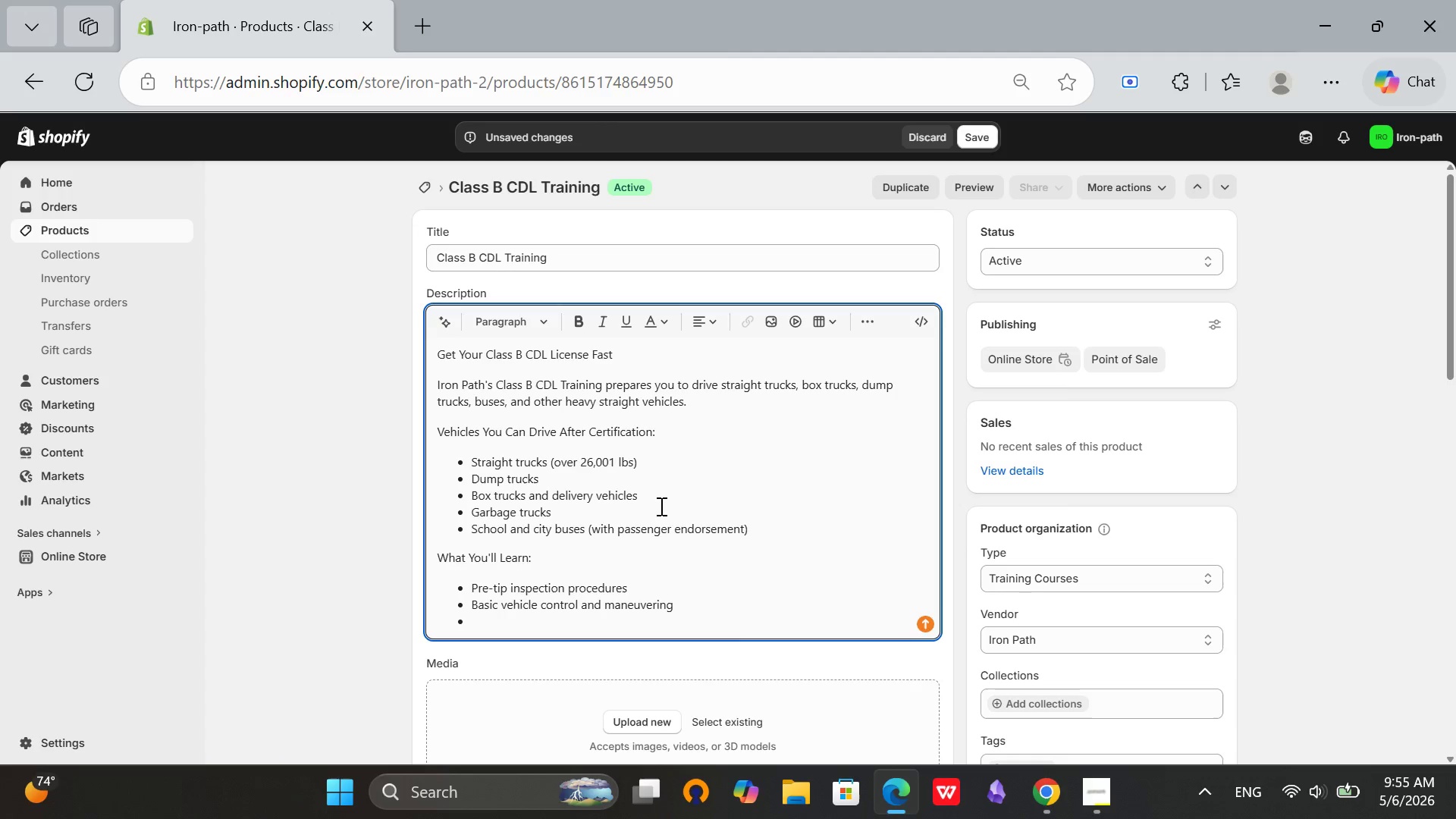 
type(Backing and parking techniques)
 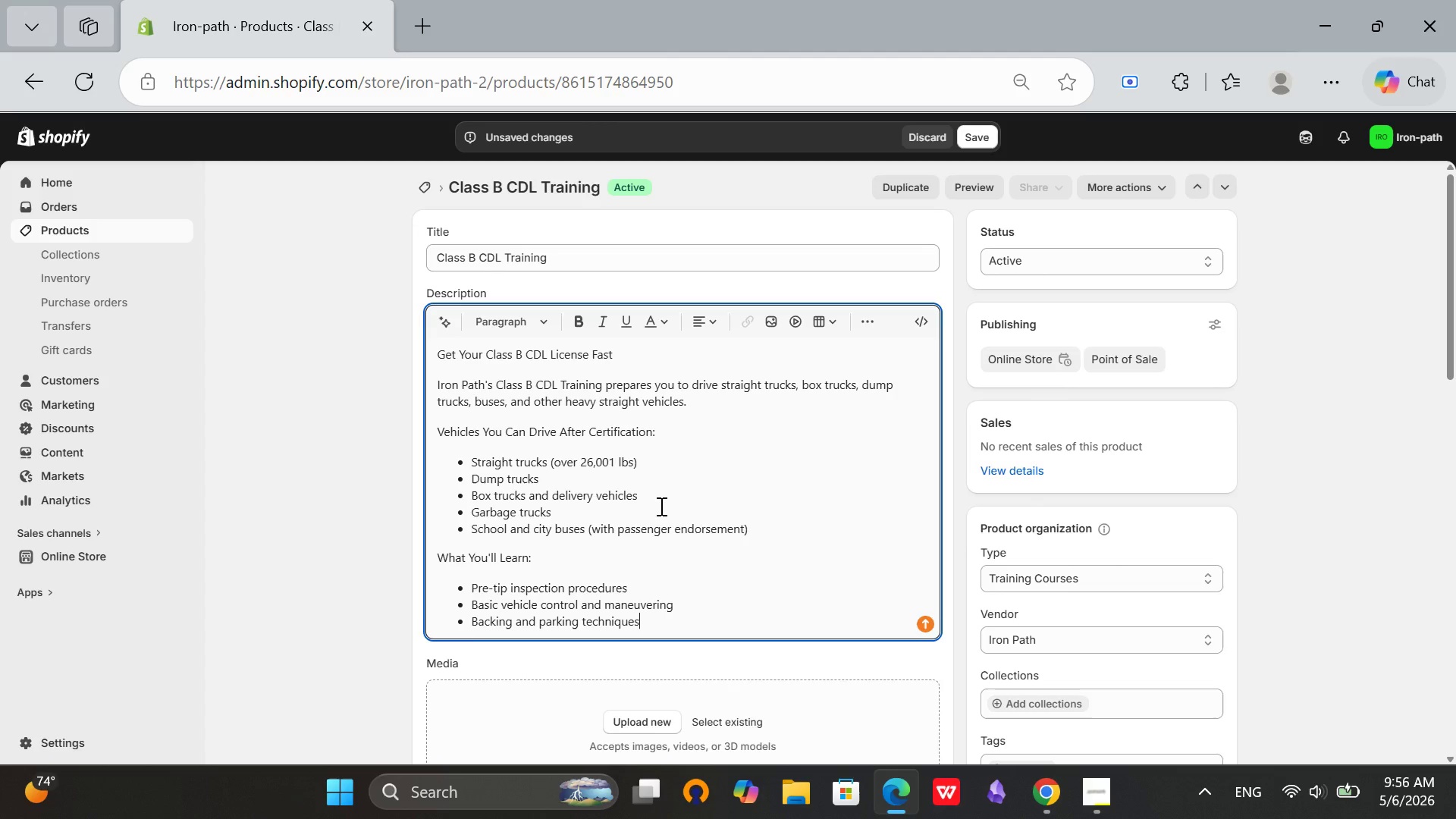 
key(Enter)
 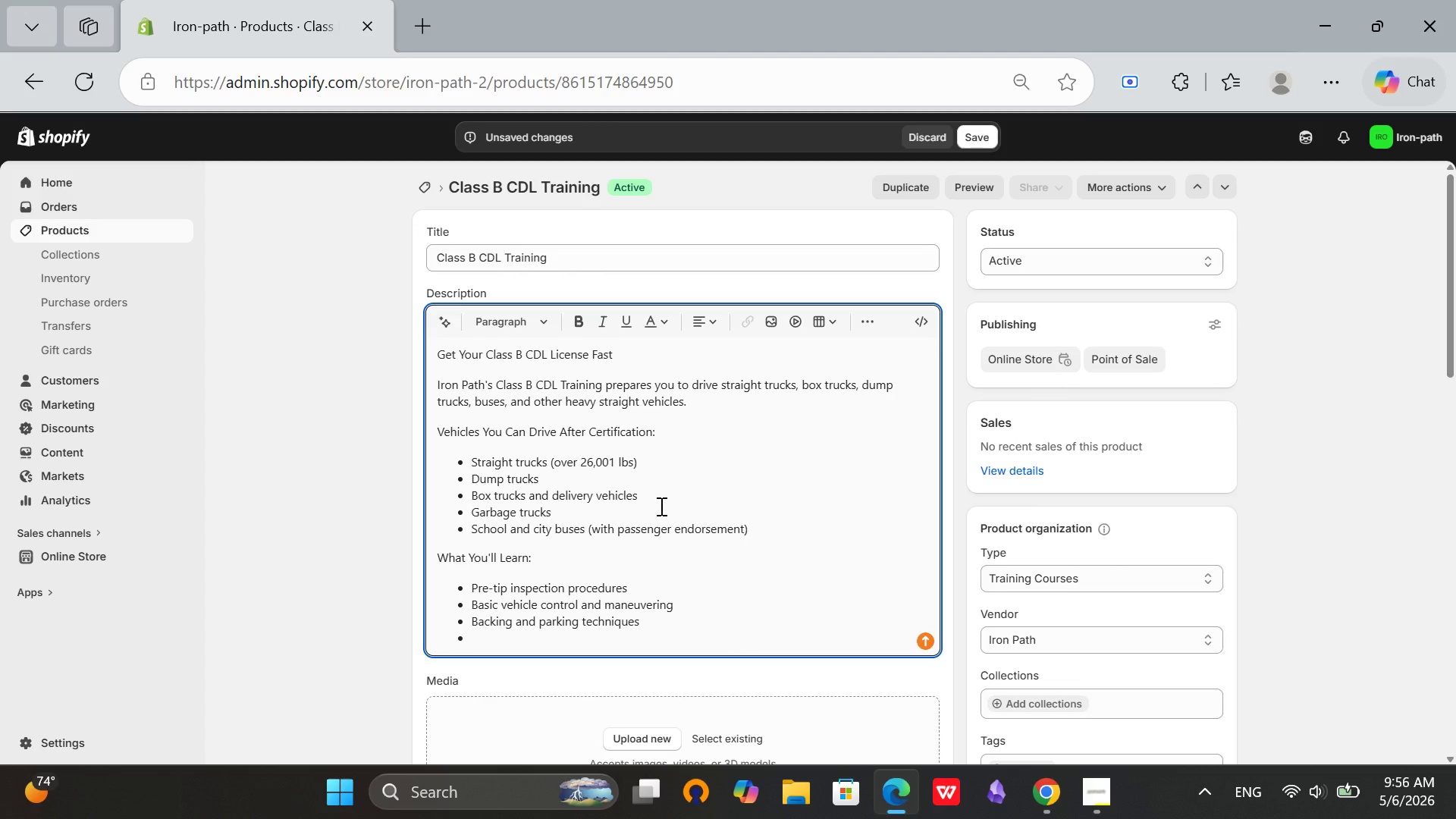 
type(Urban and highway)
 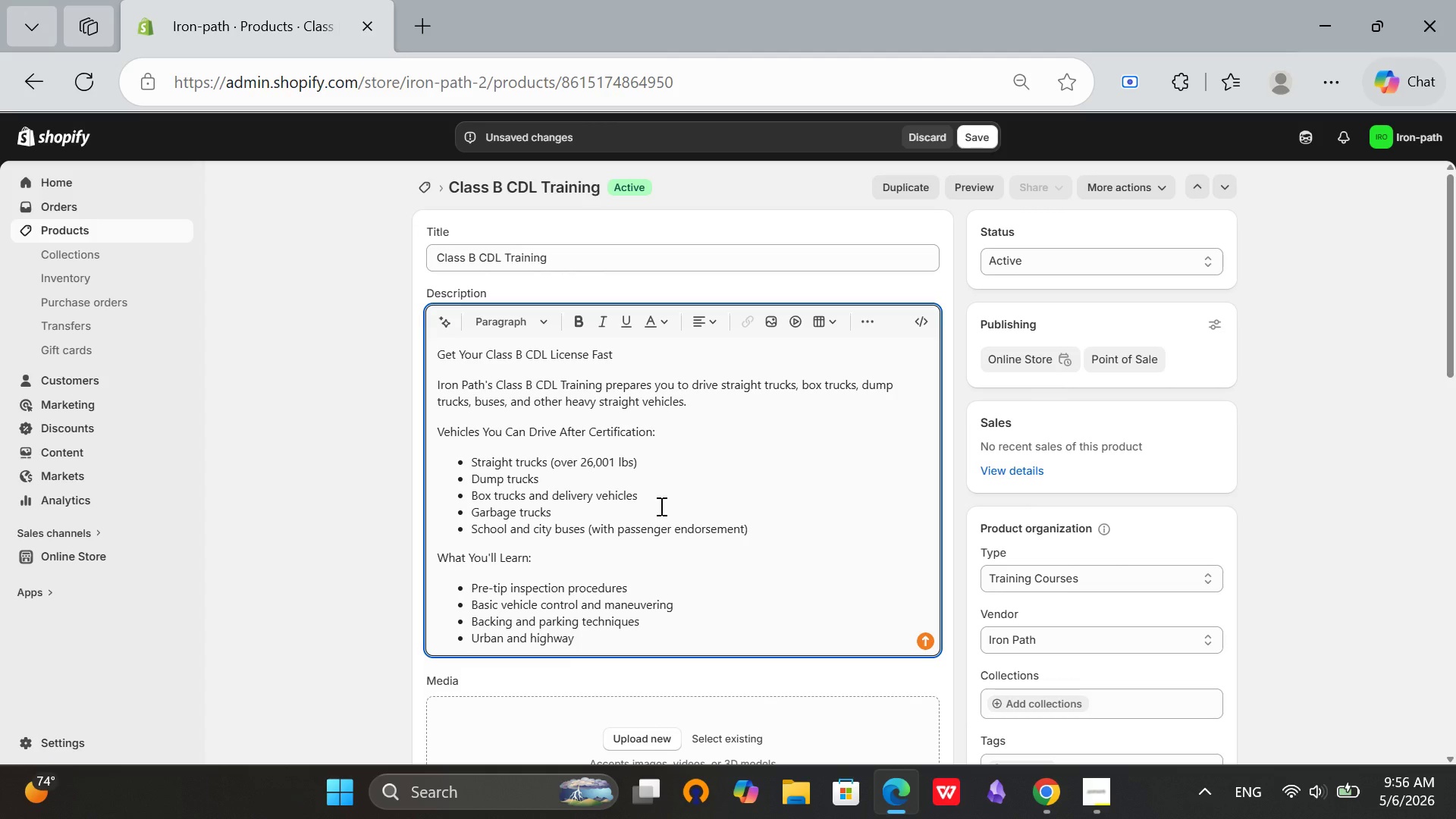 
wait(5.42)
 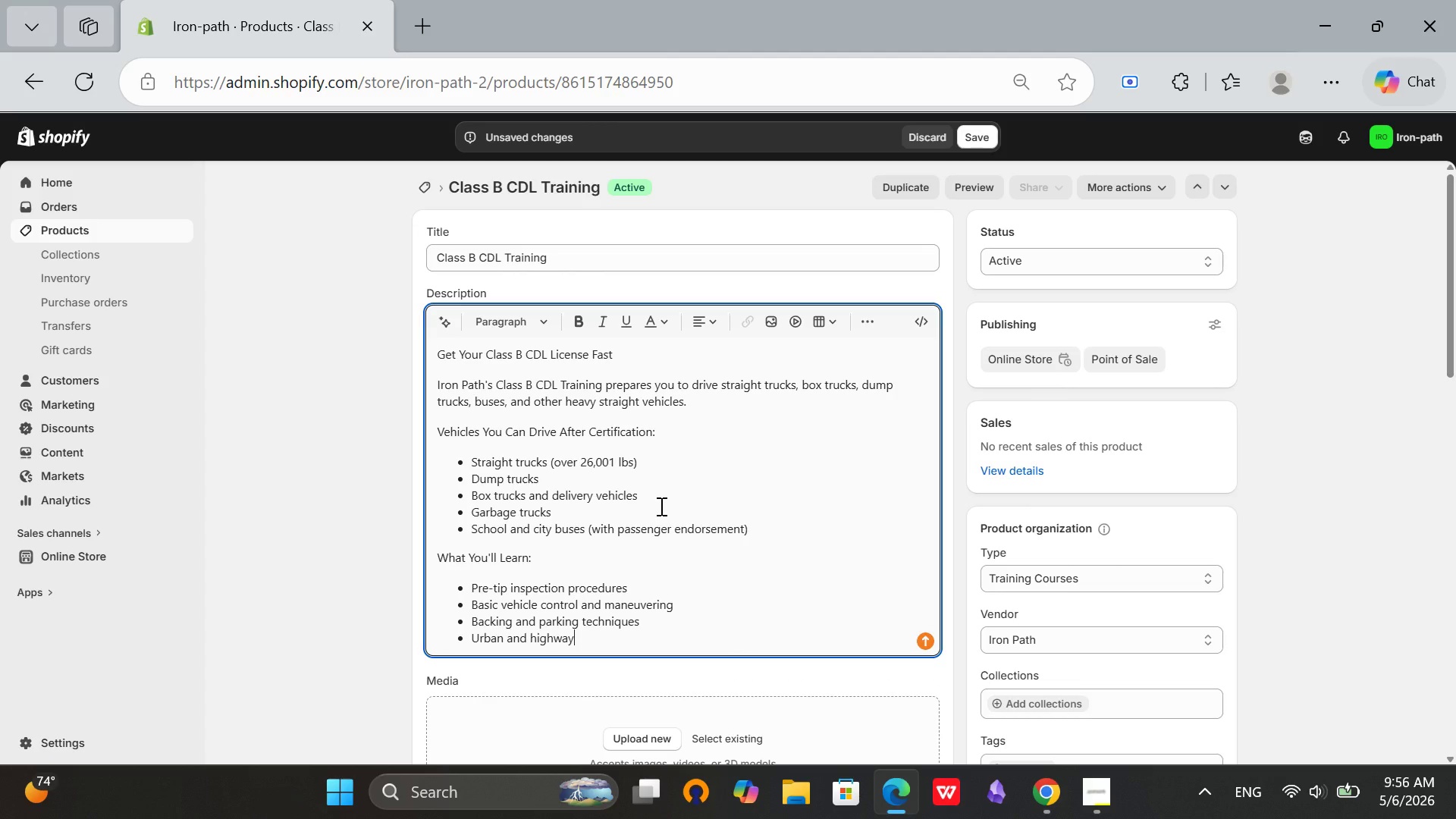 
key(Space)
 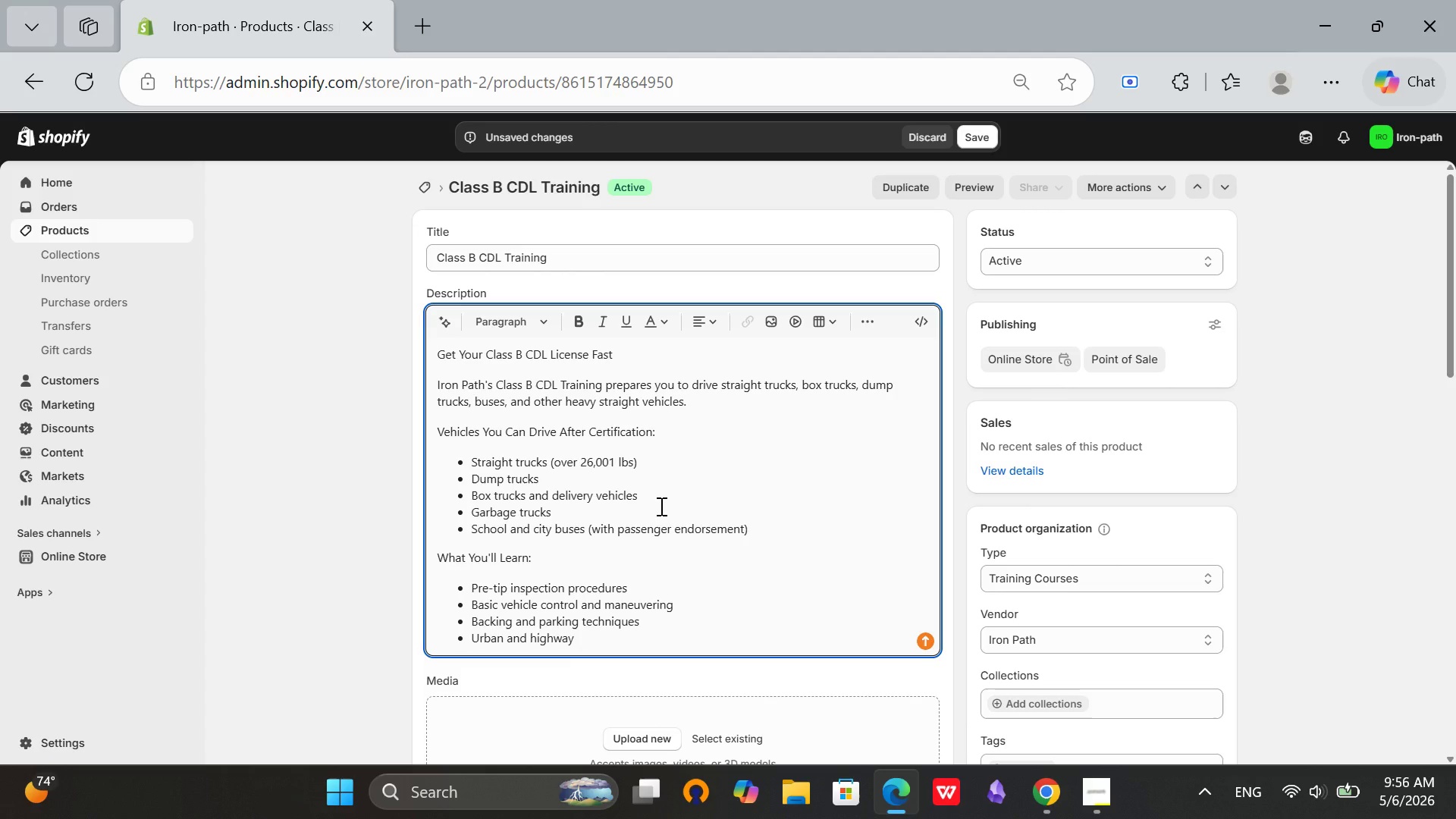 
type(driving)
 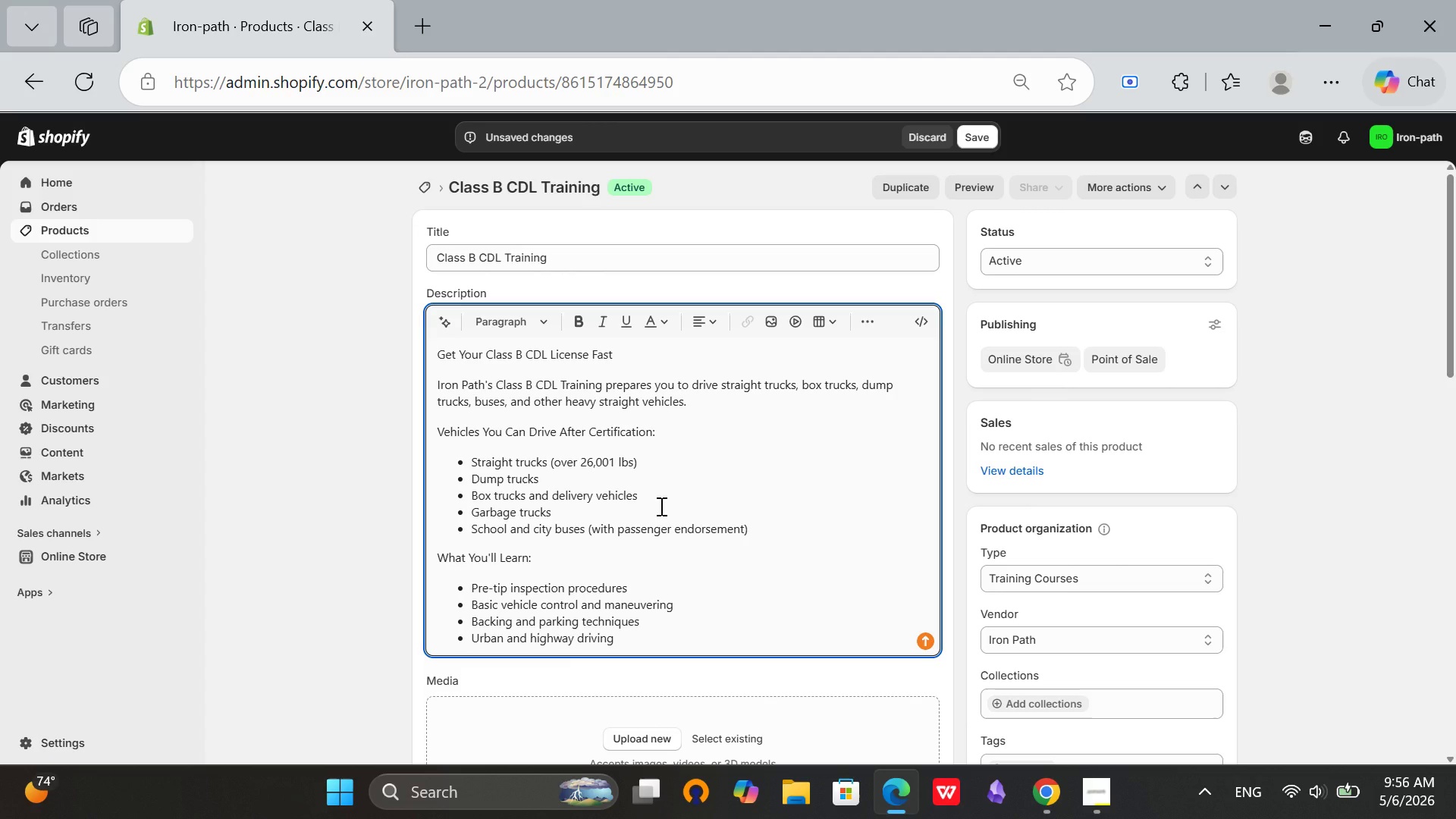 
key(Enter)
 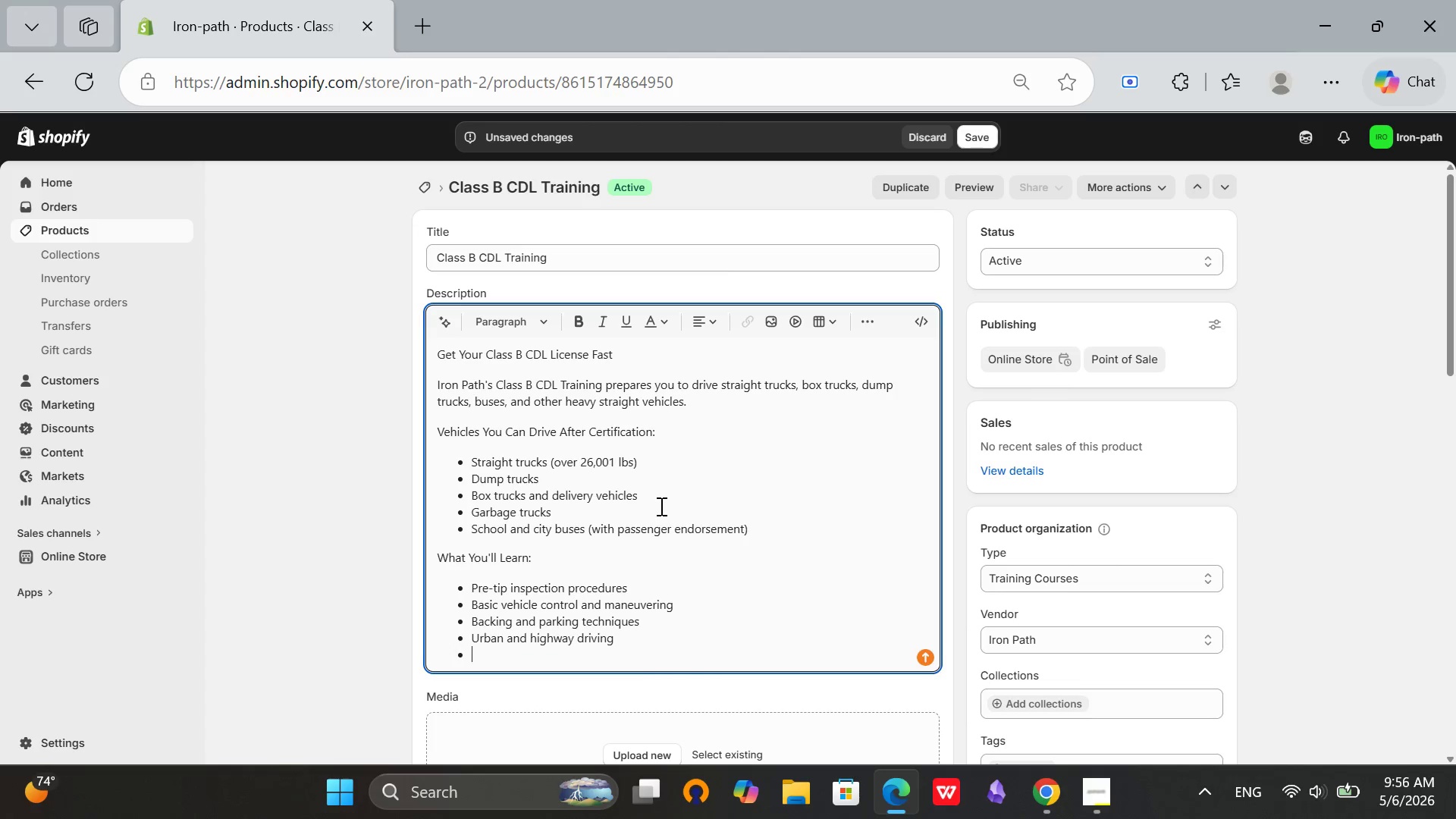 
type(Cargo handling and weight distribution)
 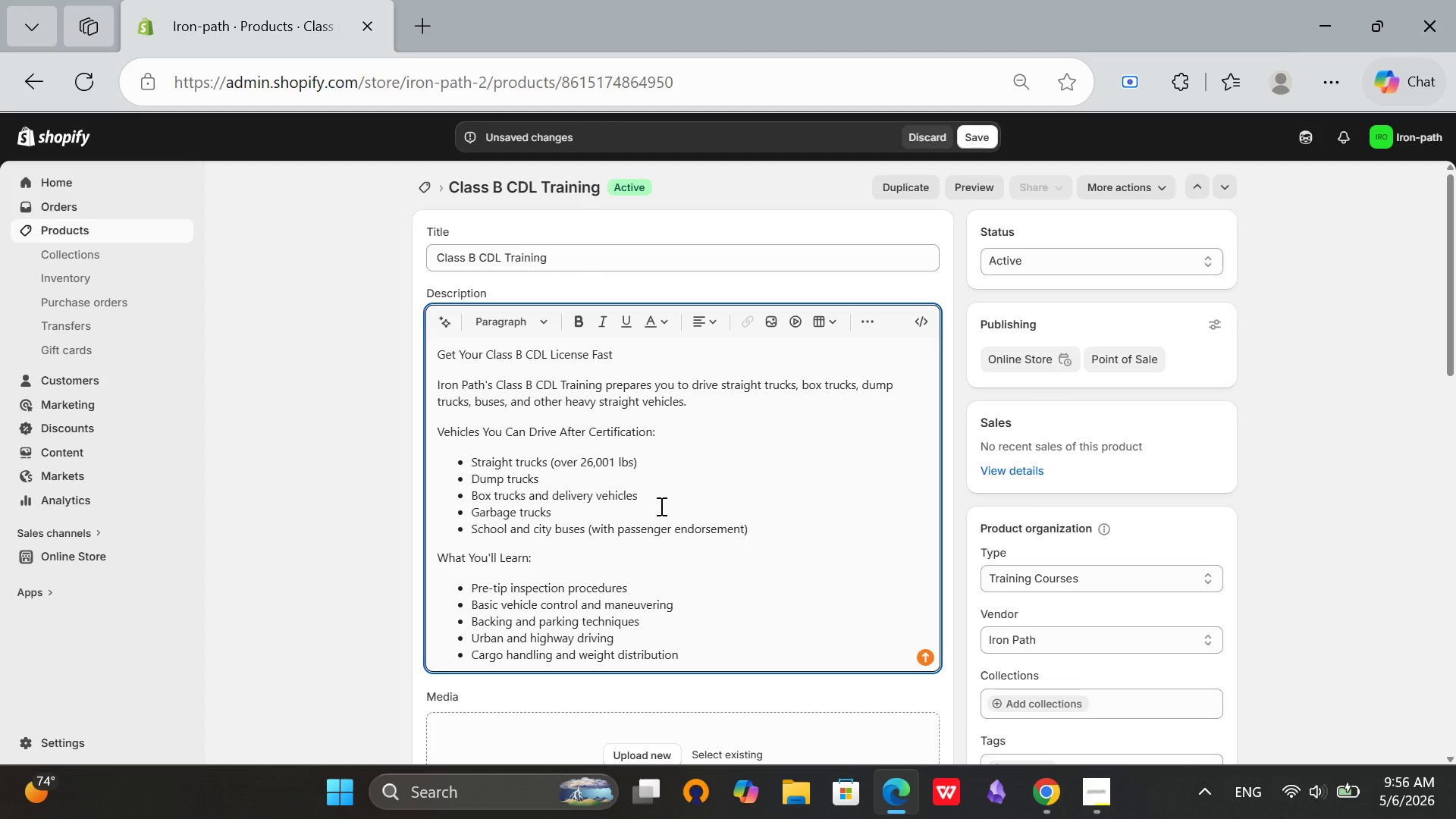 
key(Enter)
 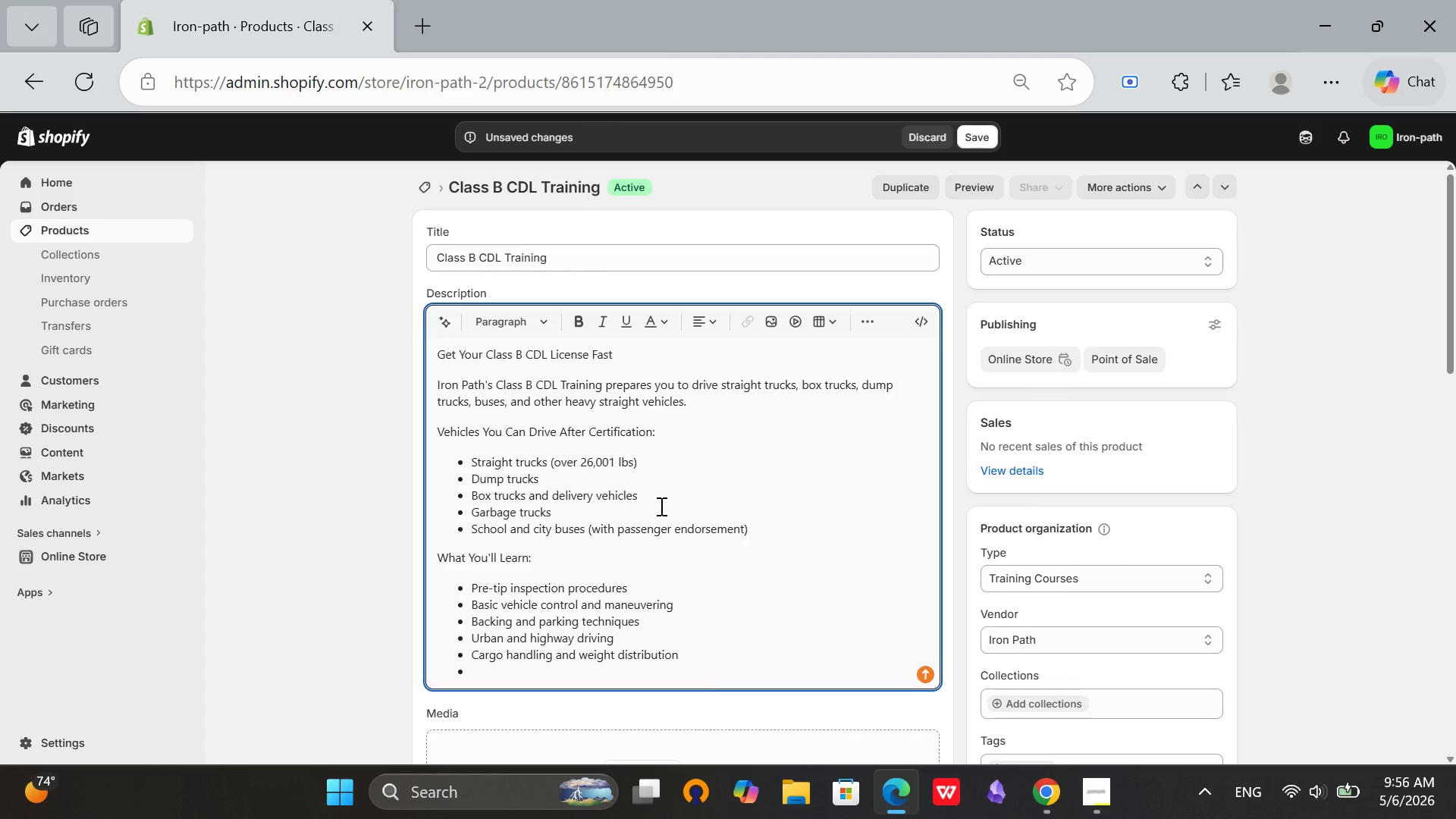 
type(CDL road test preparation)
 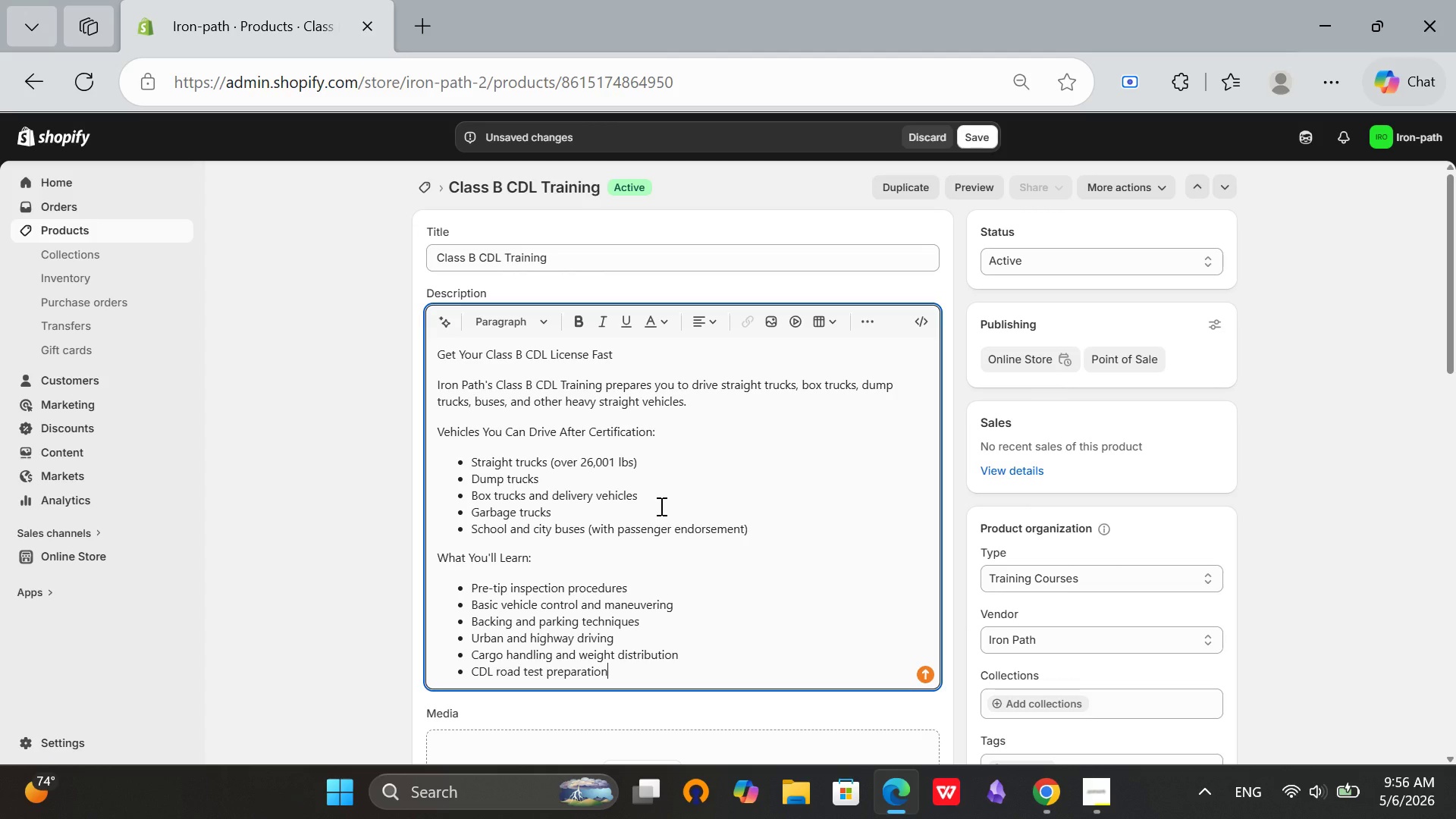 
key(Enter)
 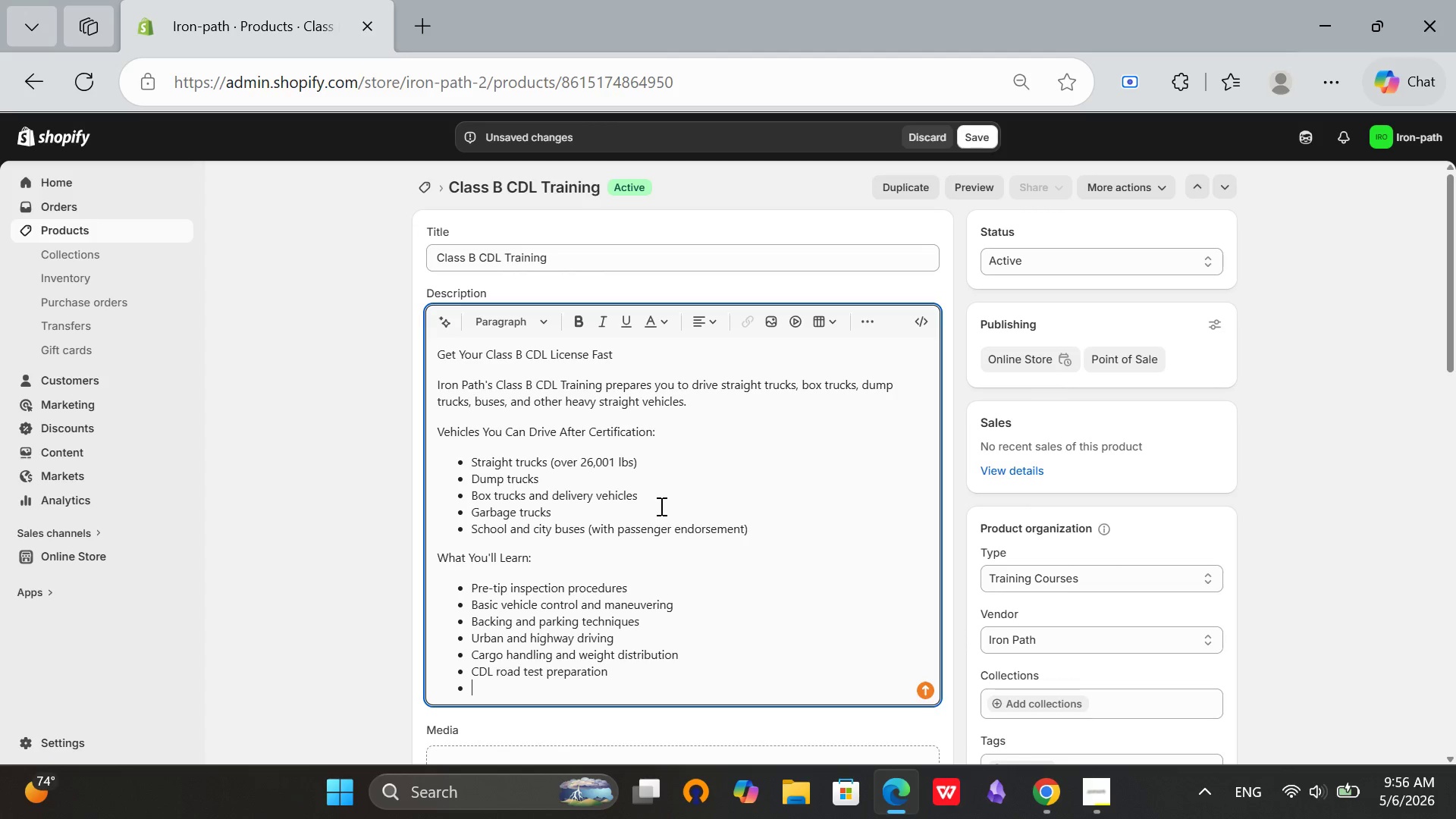 
key(Enter)
 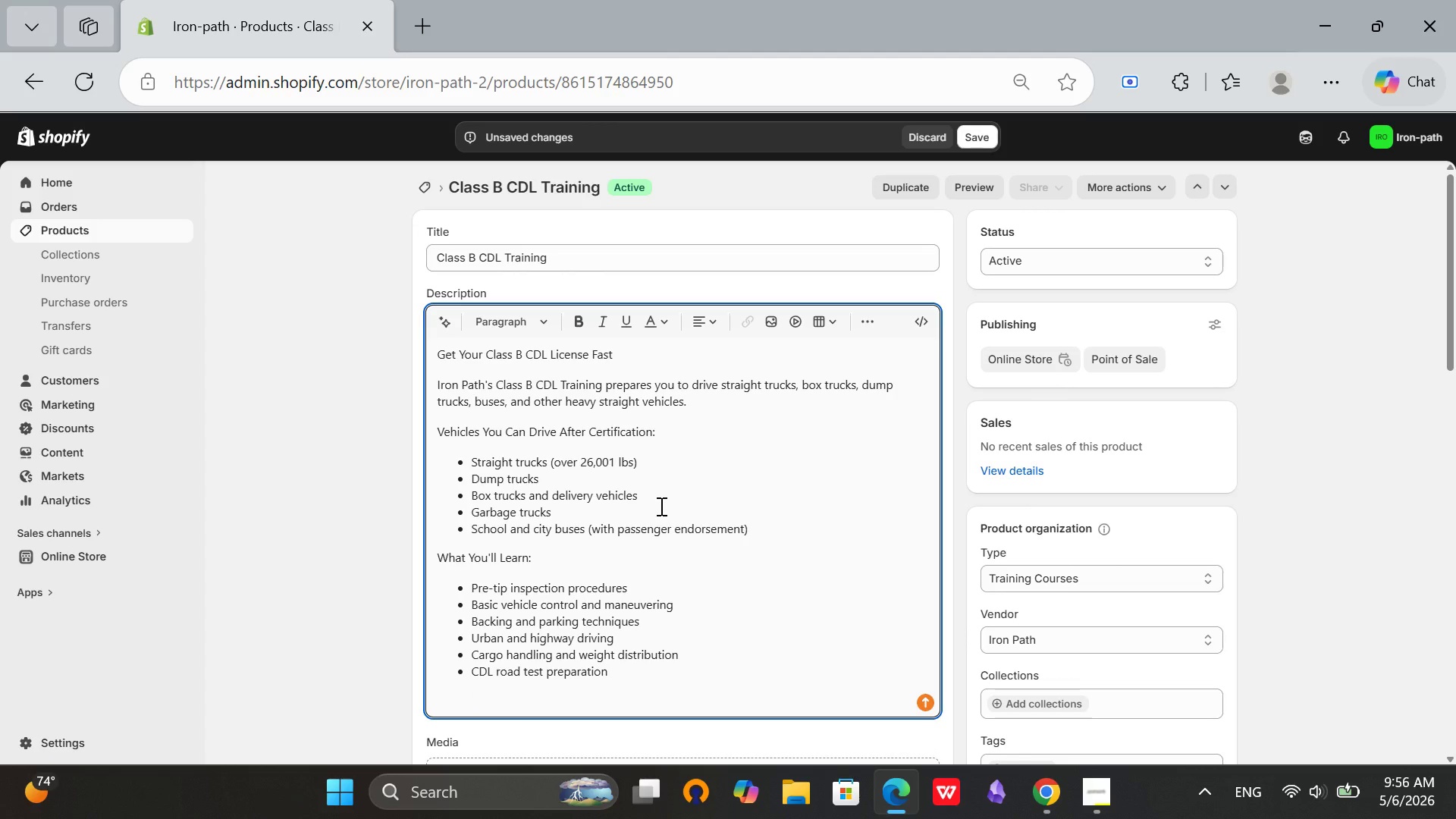 
type(Program Includes:)
 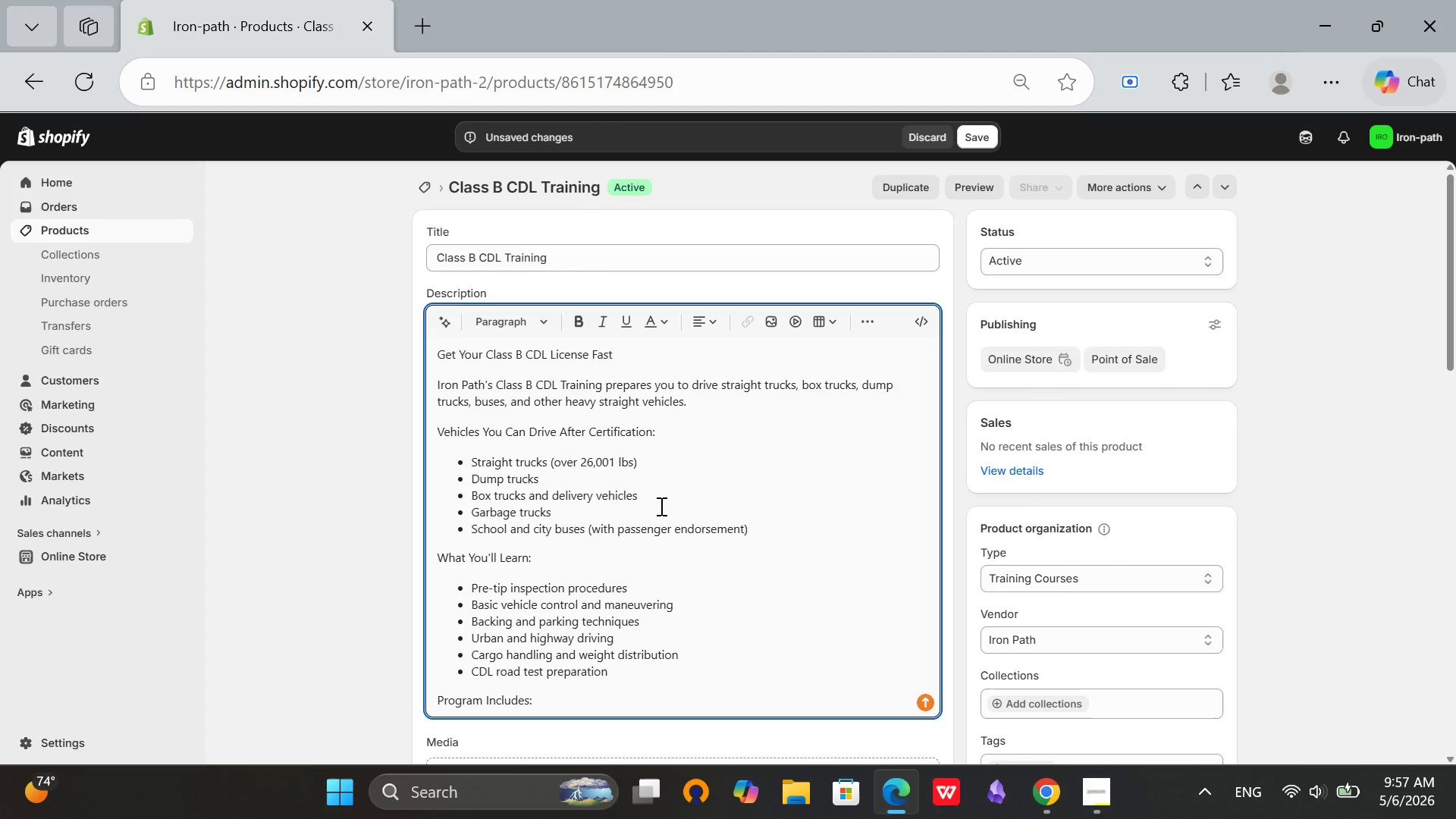 
key(Enter)
 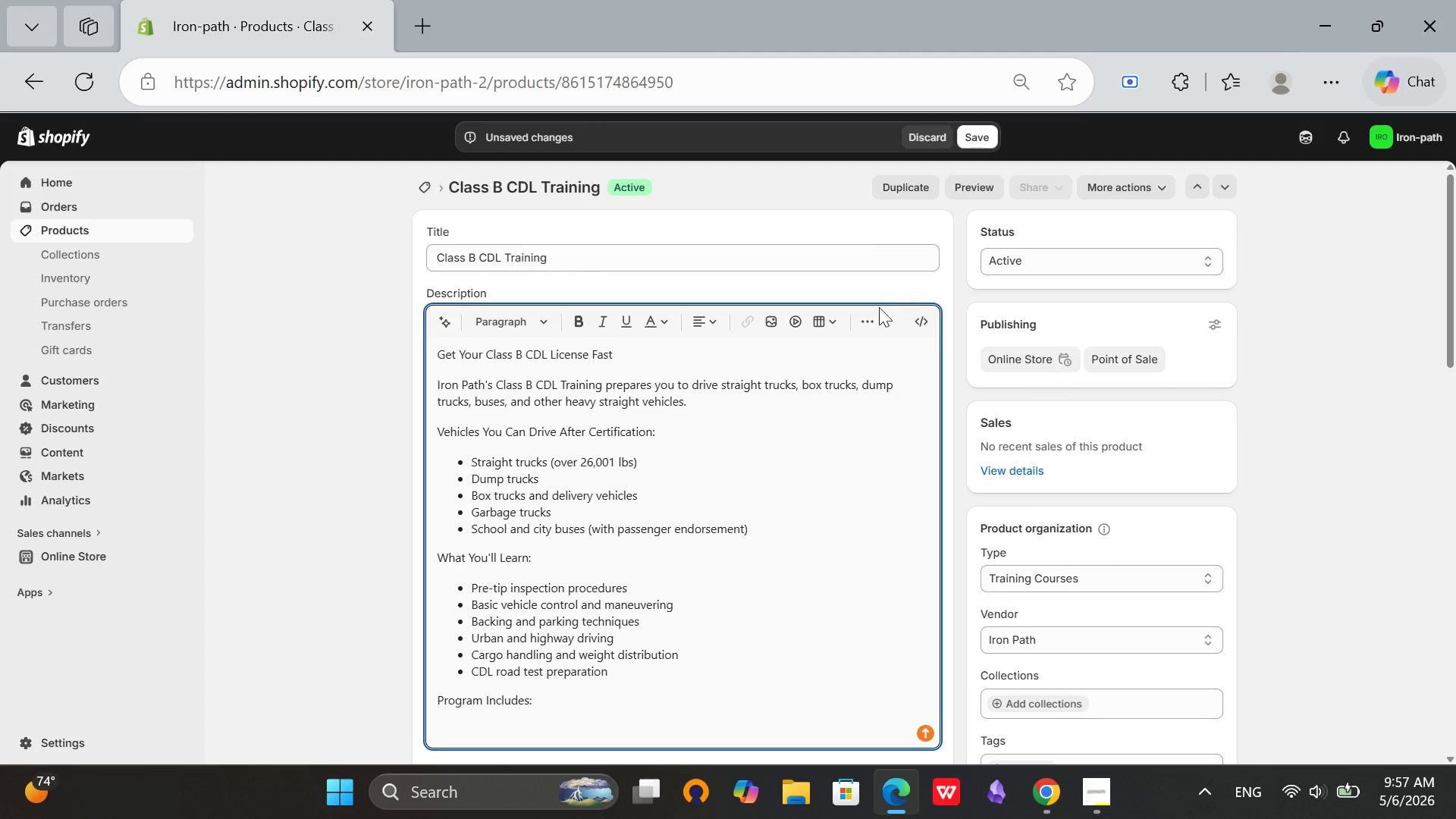 
left_click([867, 325])
 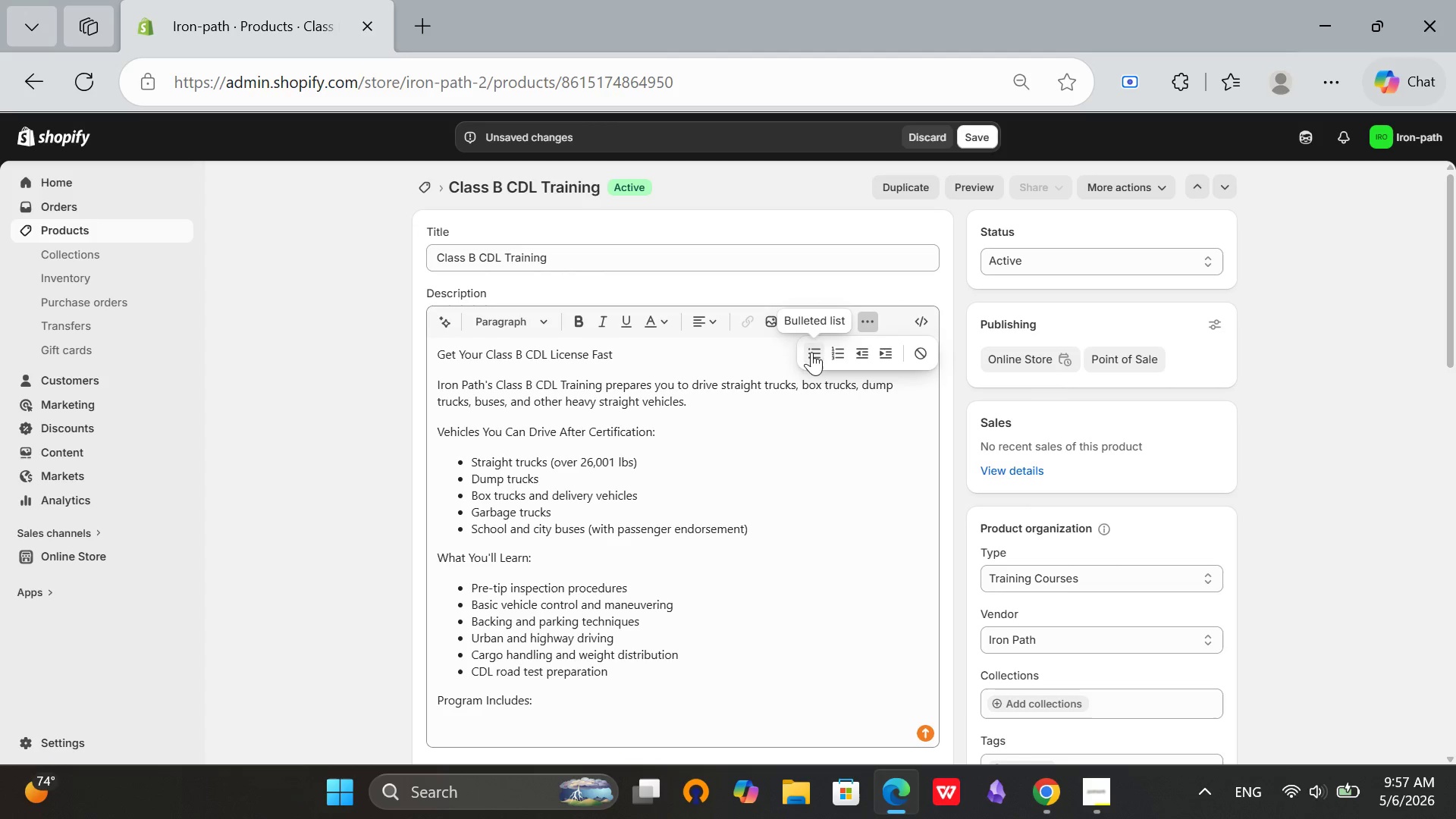 
left_click([816, 350])
 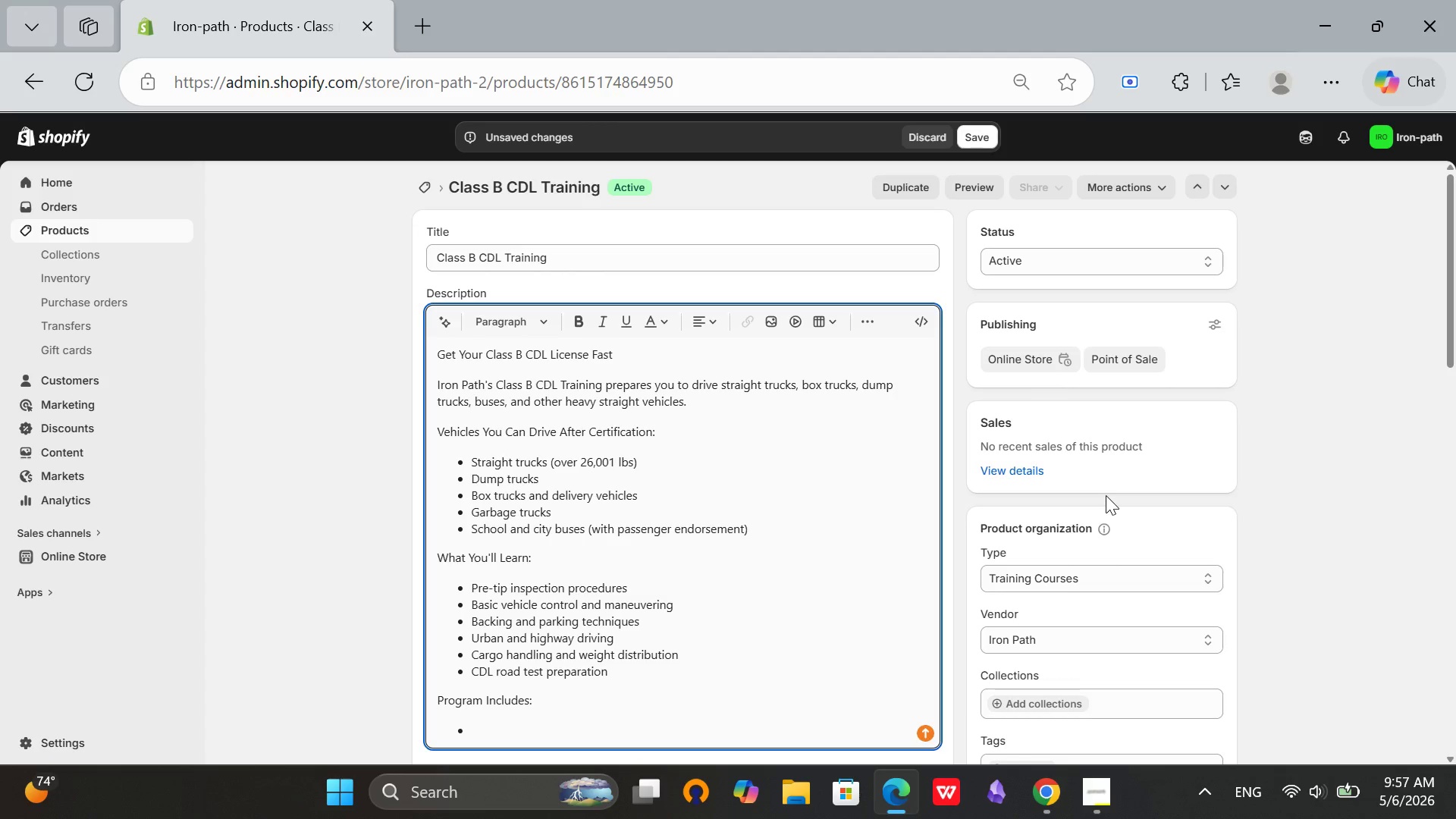 
scroll: coordinate [1106, 495], scroll_direction: down, amount: 1.0
 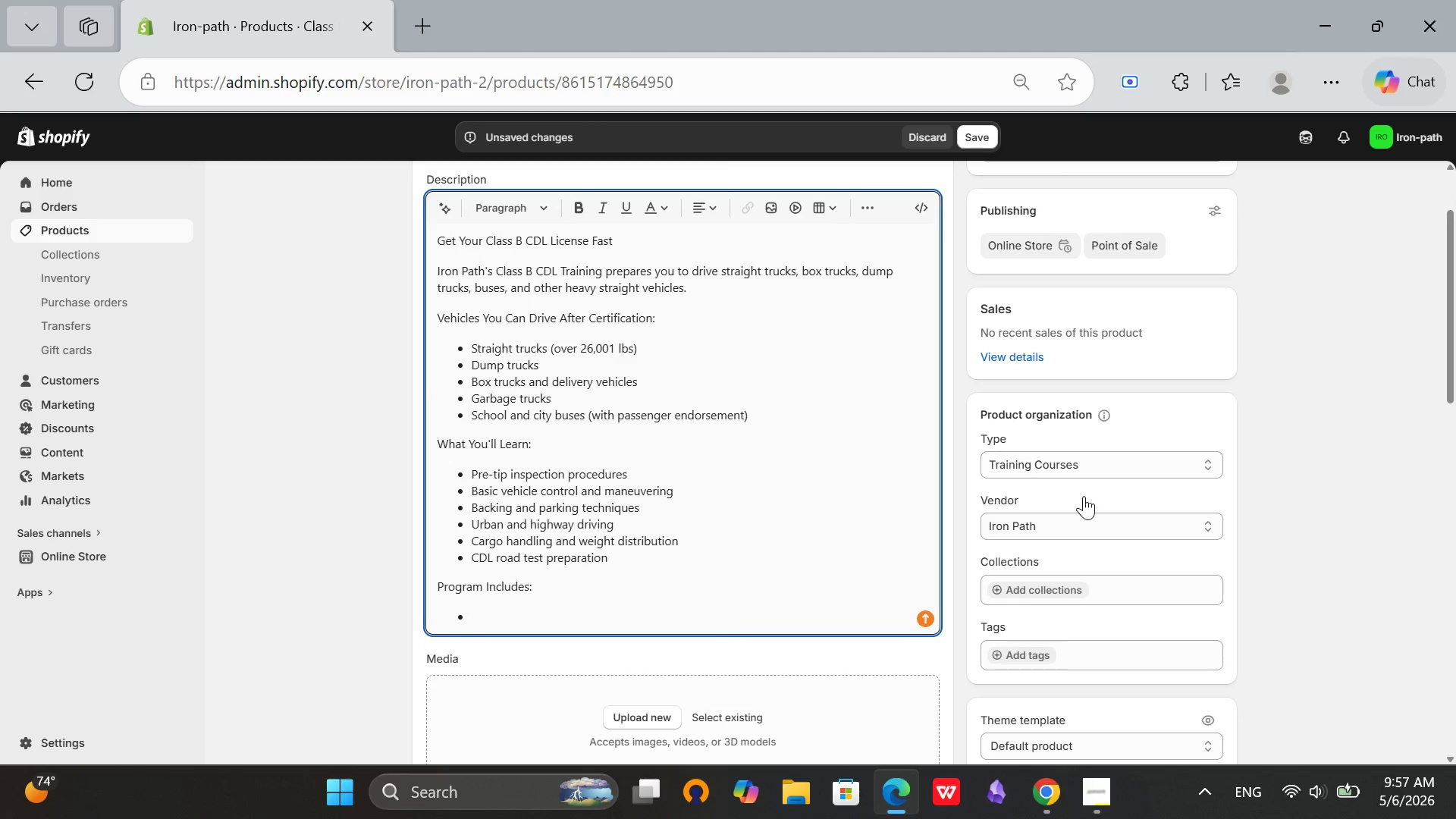 
type(35+ hours behinf)
key(Backspace)
type(d-the-wheel-)
key(Backspace)
type( )
key(Backspace)
type(tr)
key(Backspace)
key(Backspace)
type( training)
 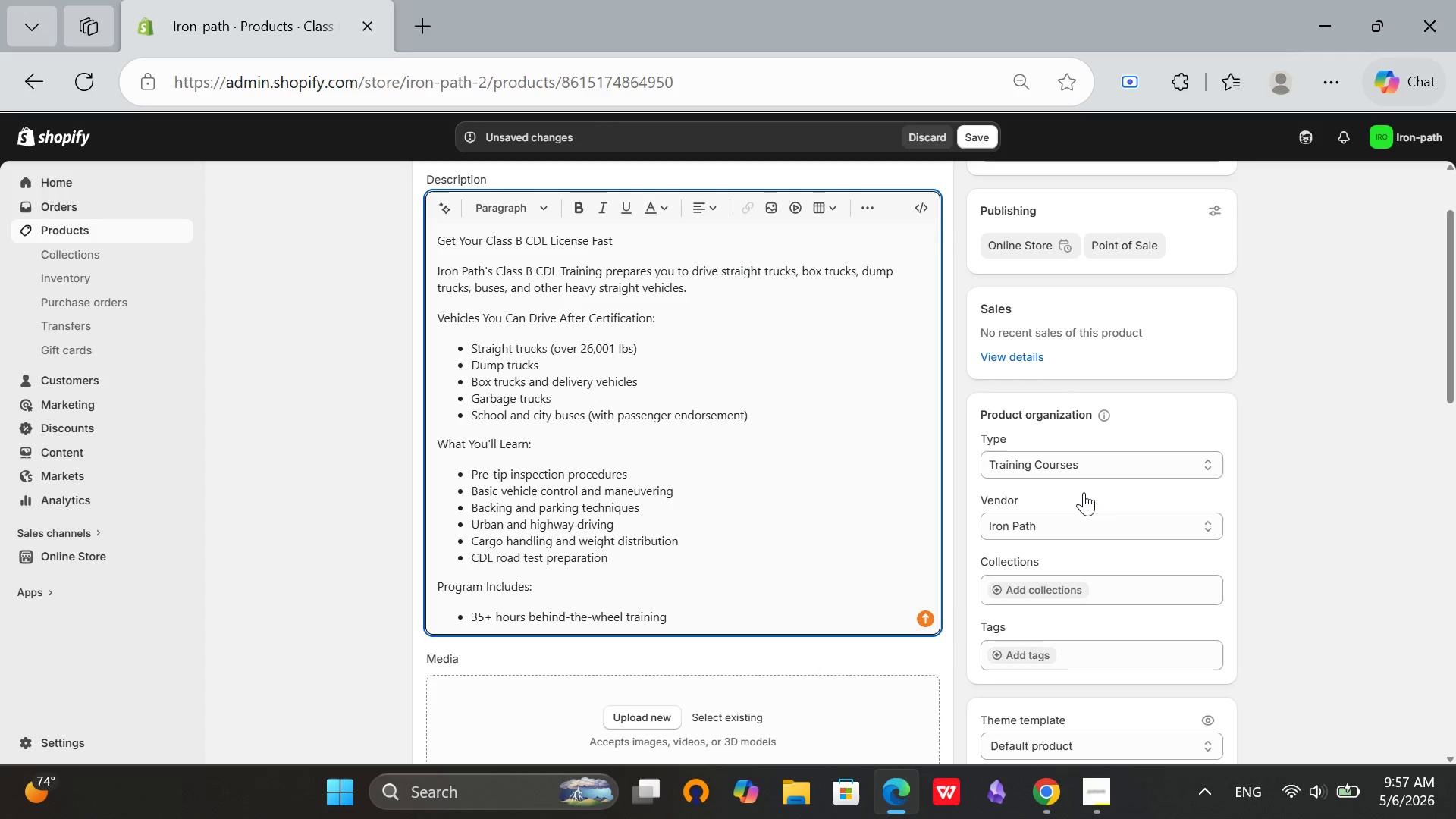 
key(Enter)
 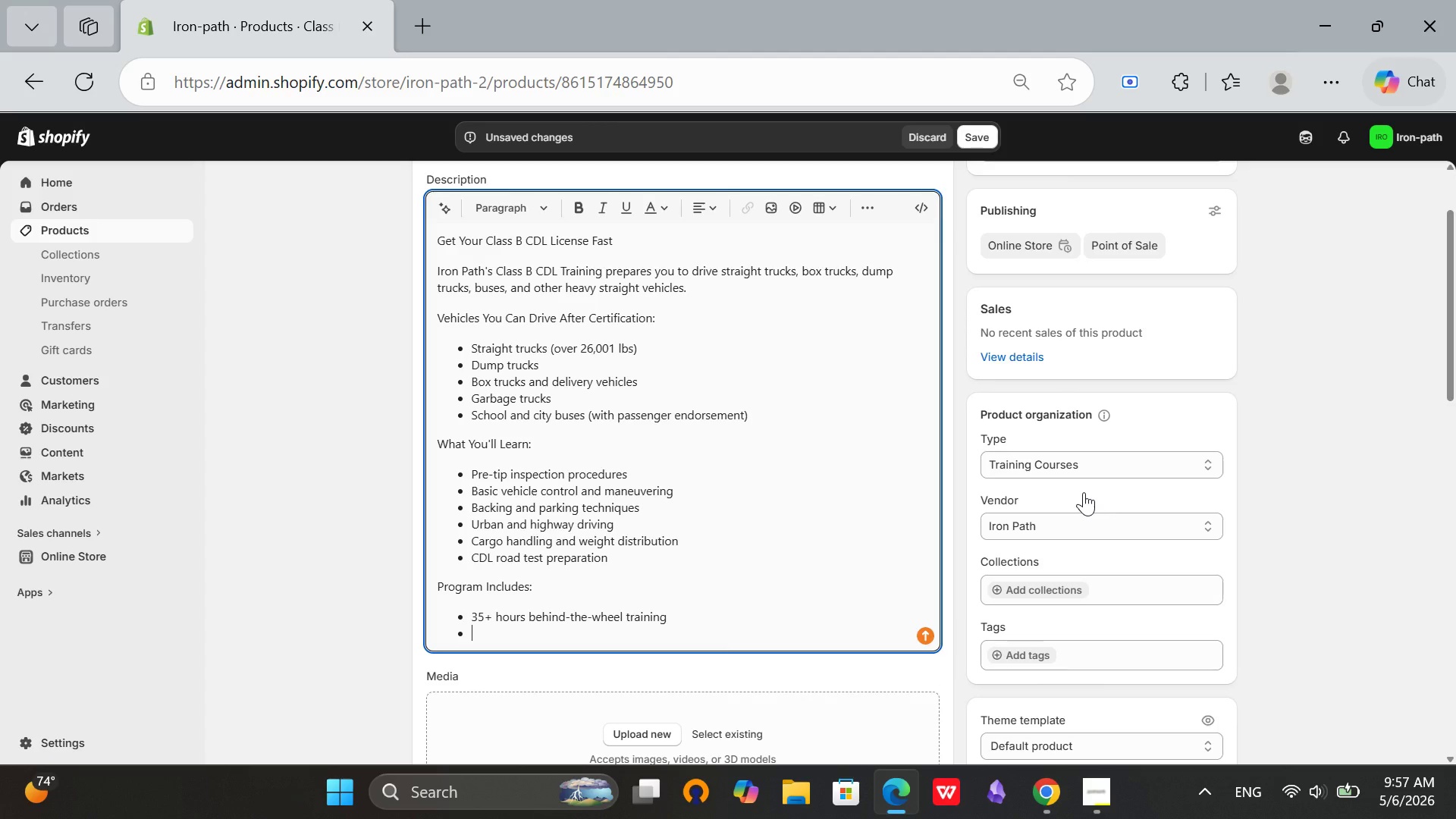 
type(CDL test vehi)
 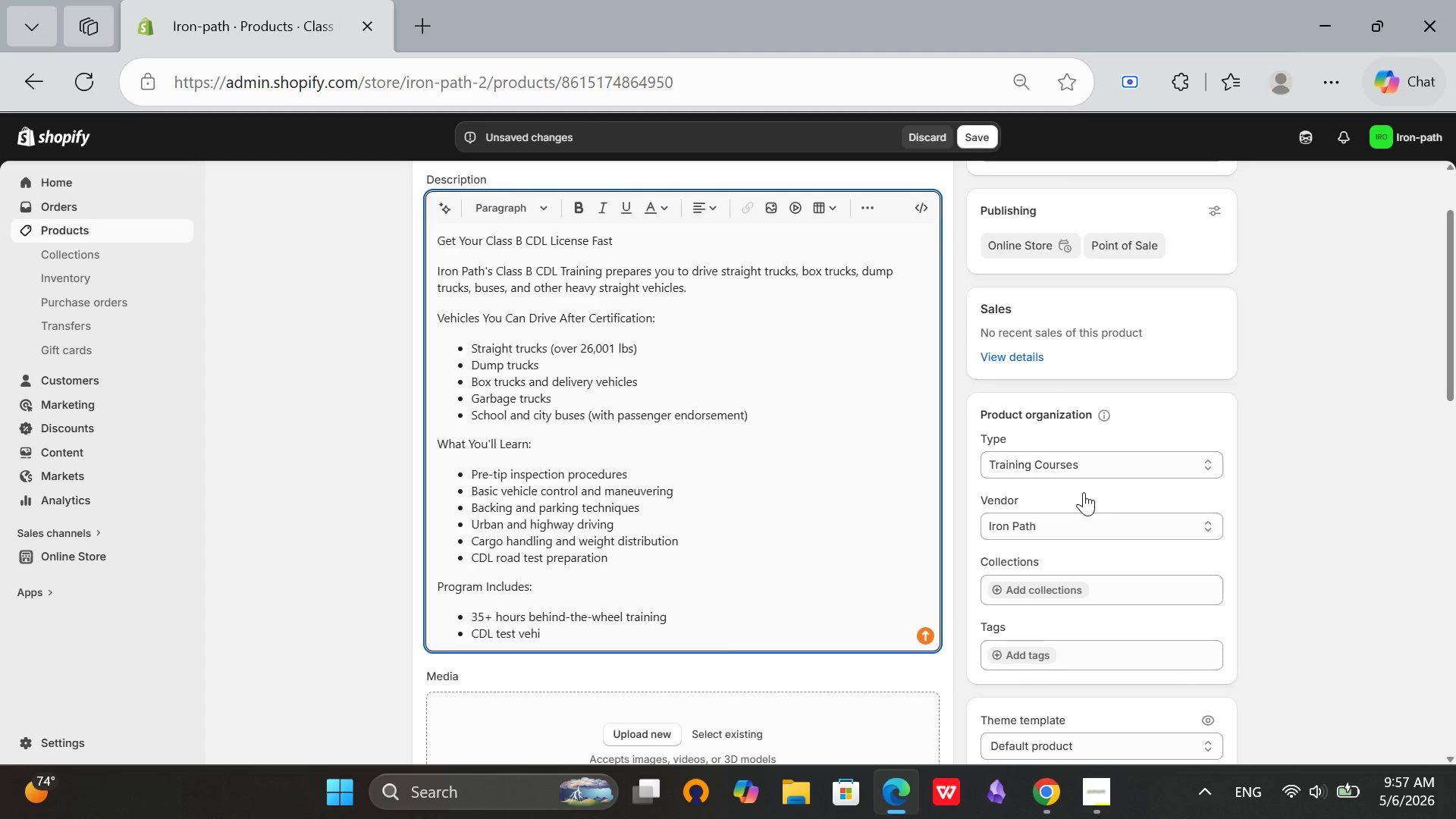 
type(cle rental)
 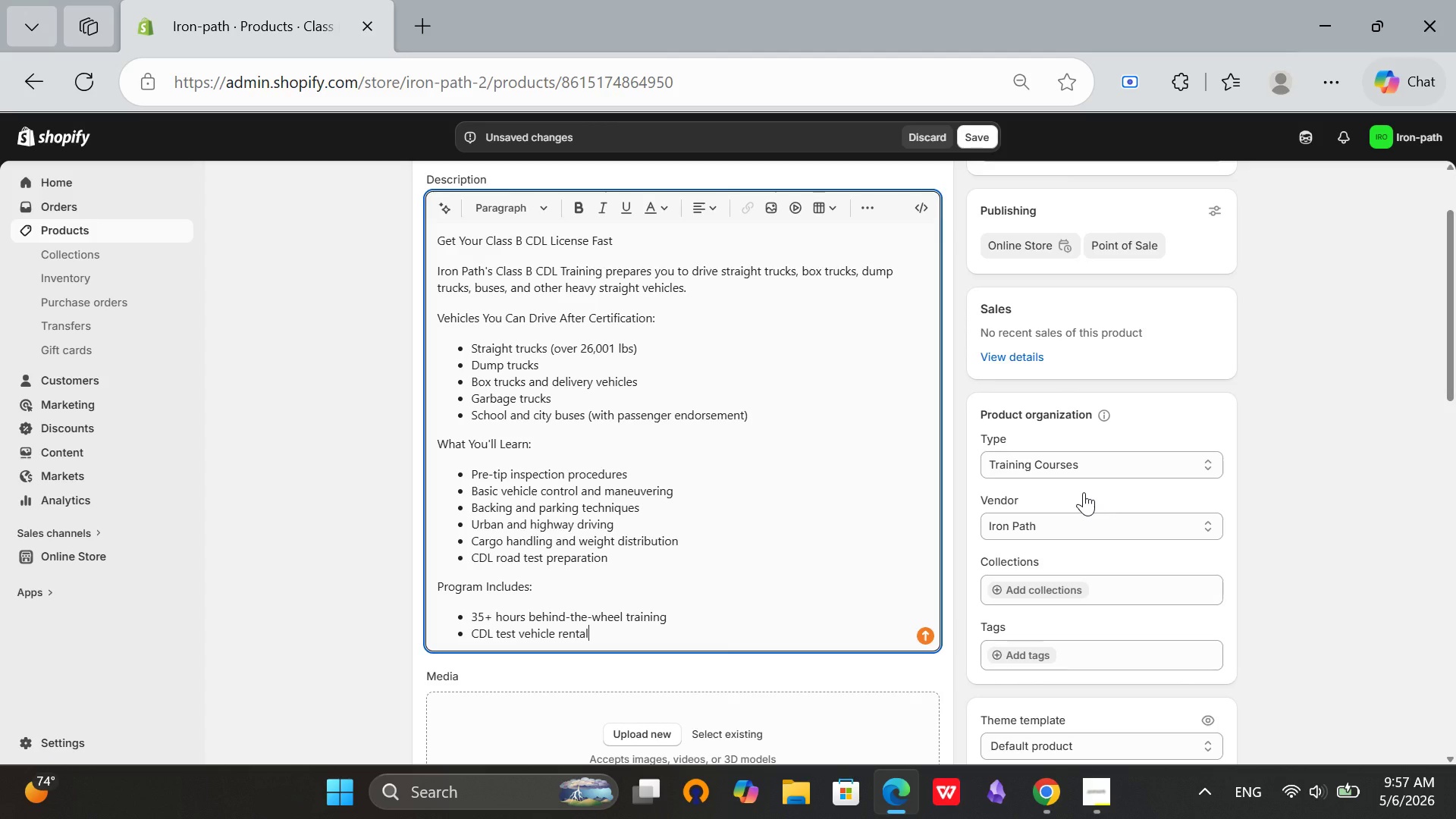 
key(Enter)
 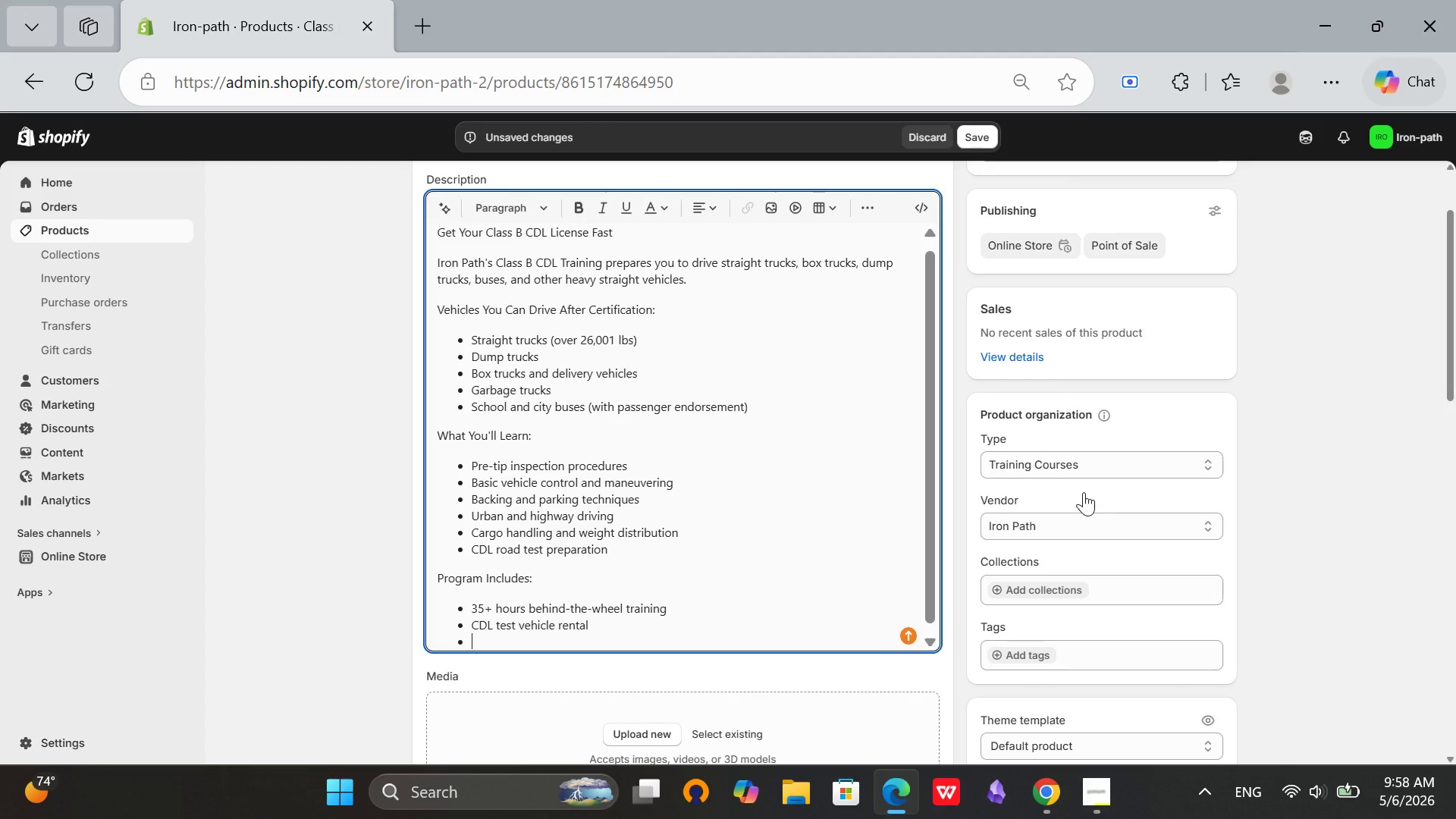 
type(DOT physical referral)
 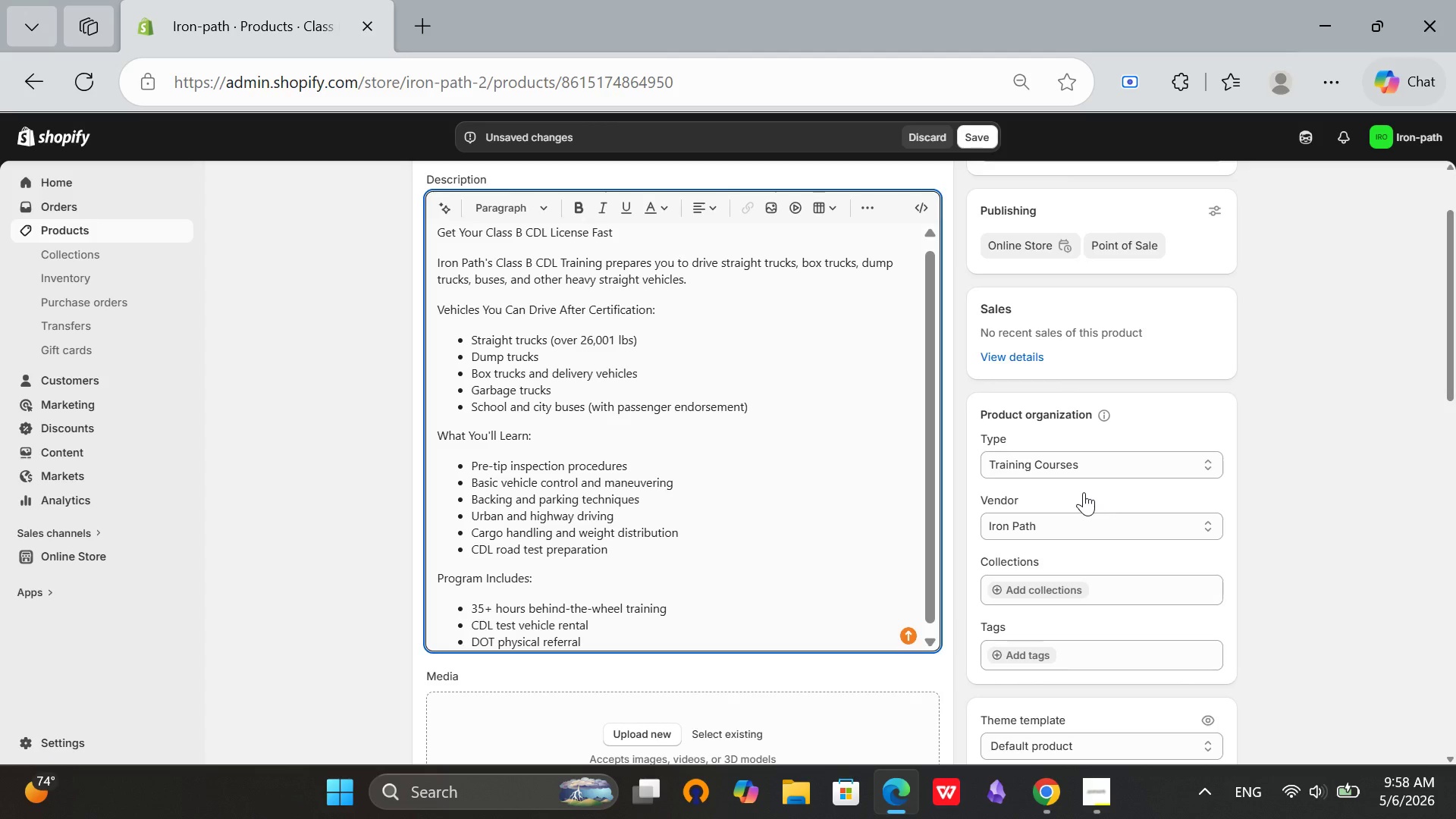 
key(Enter)
 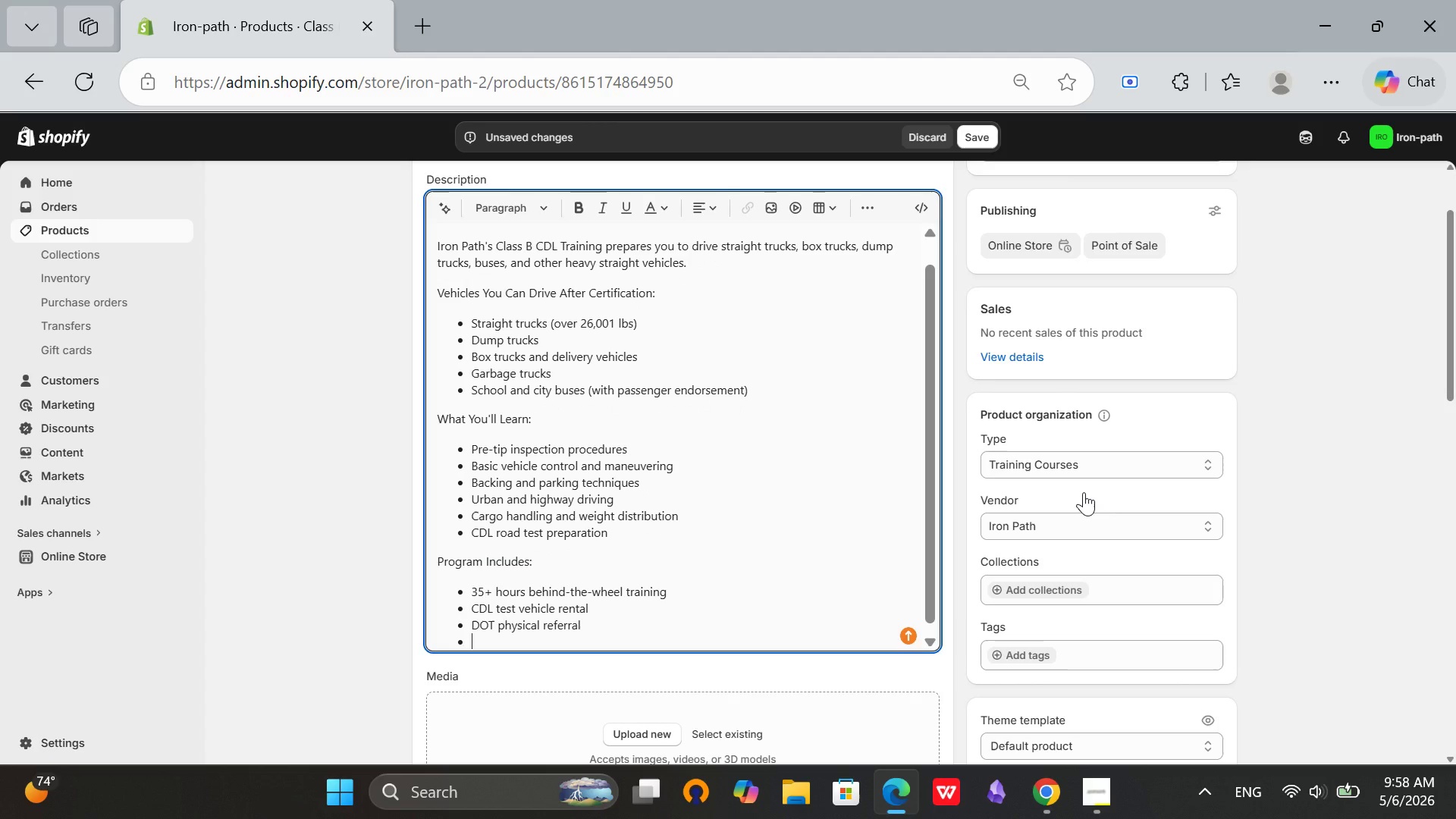 
type(Job placement assistance)
 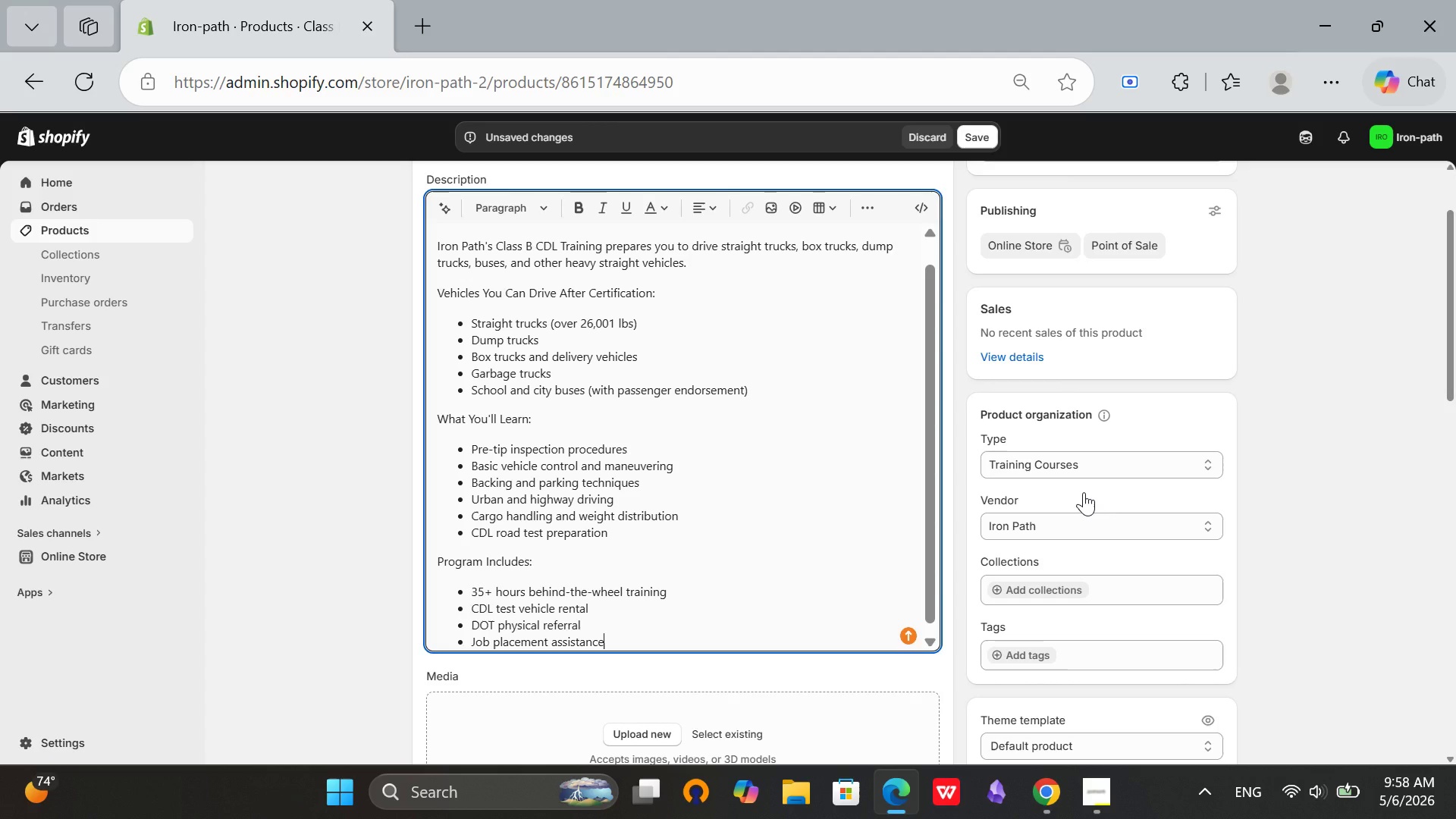 
key(Enter)
 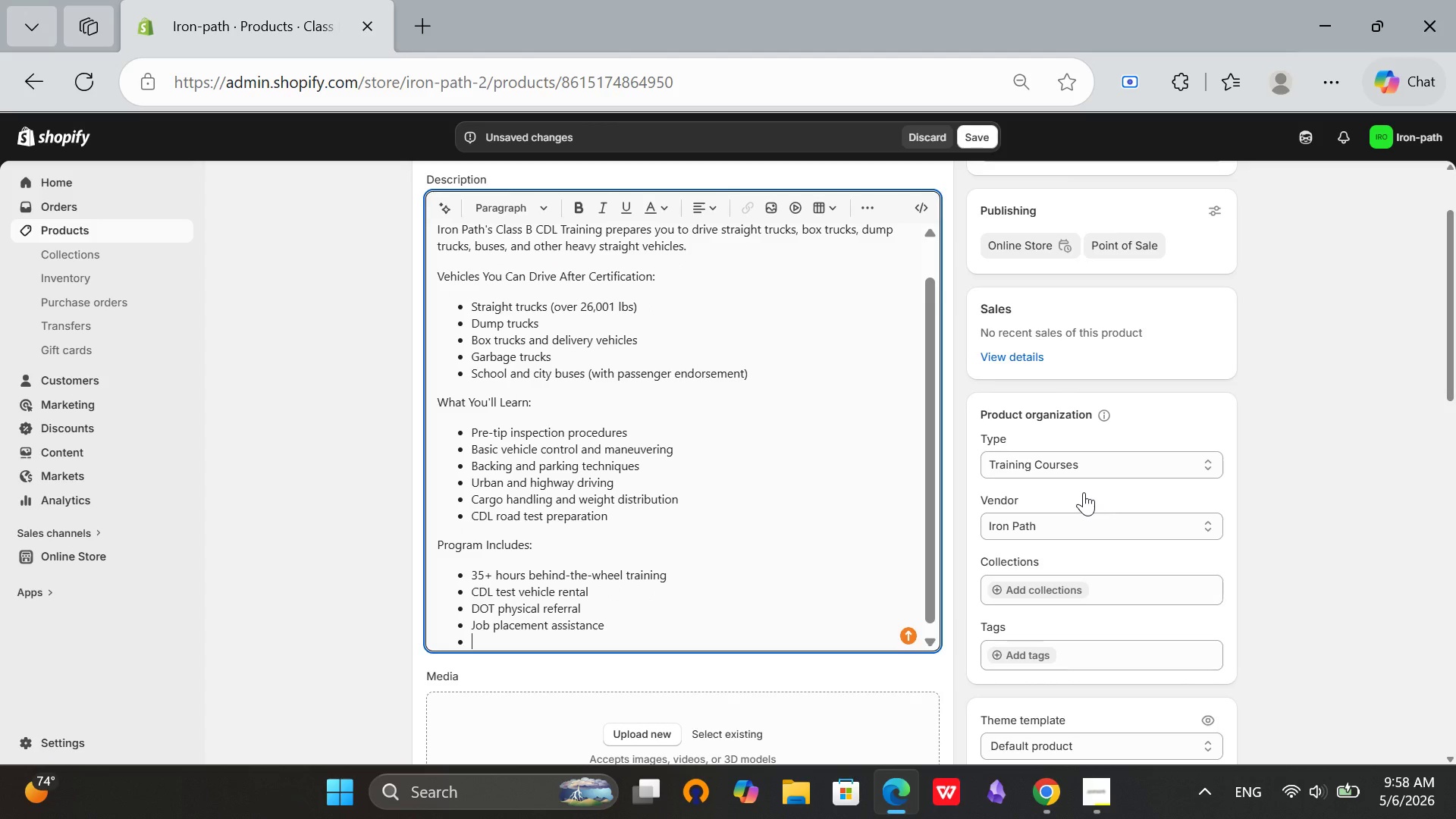 
key(Enter)
 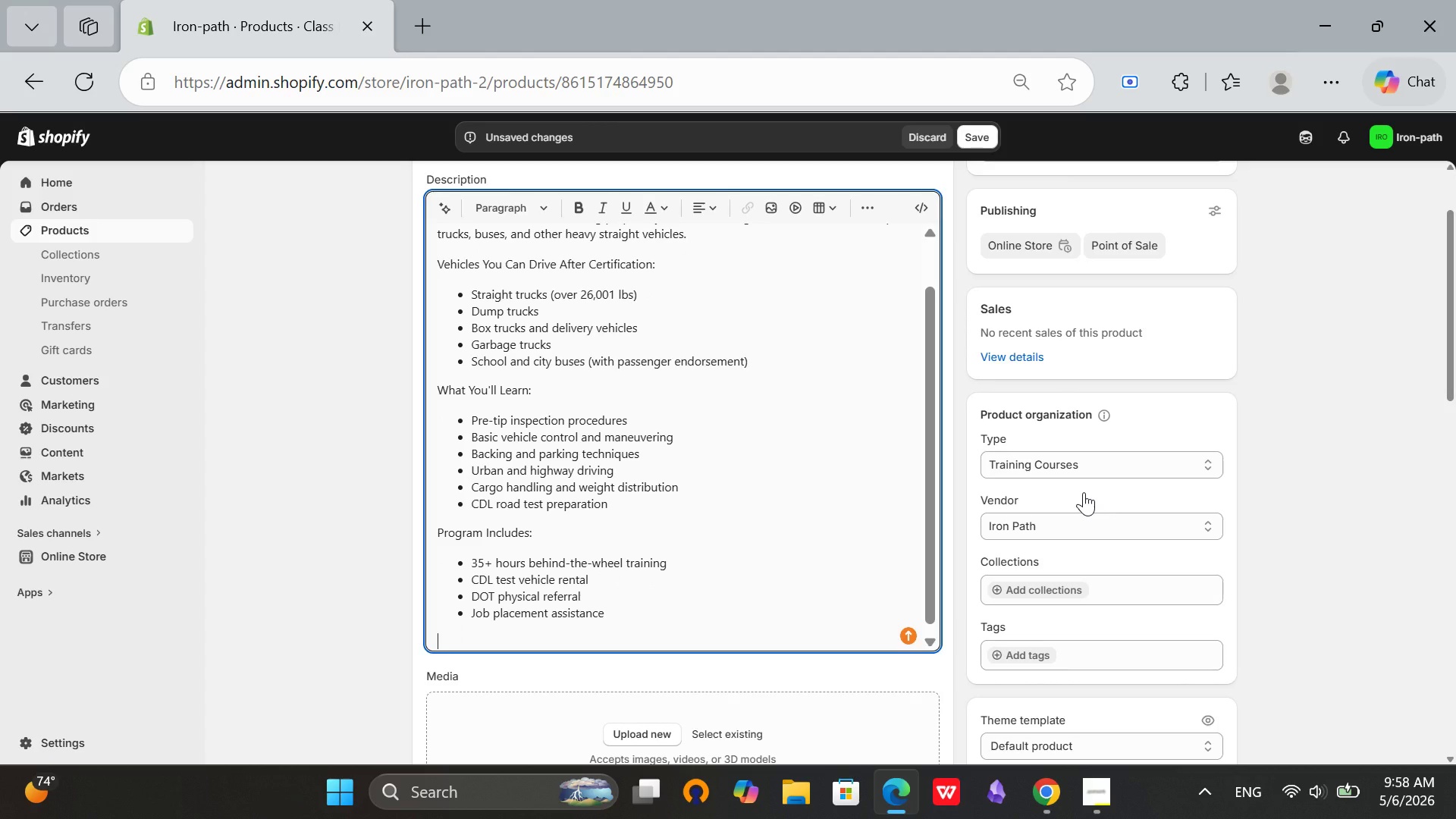 
type(Sce)
key(Backspace)
 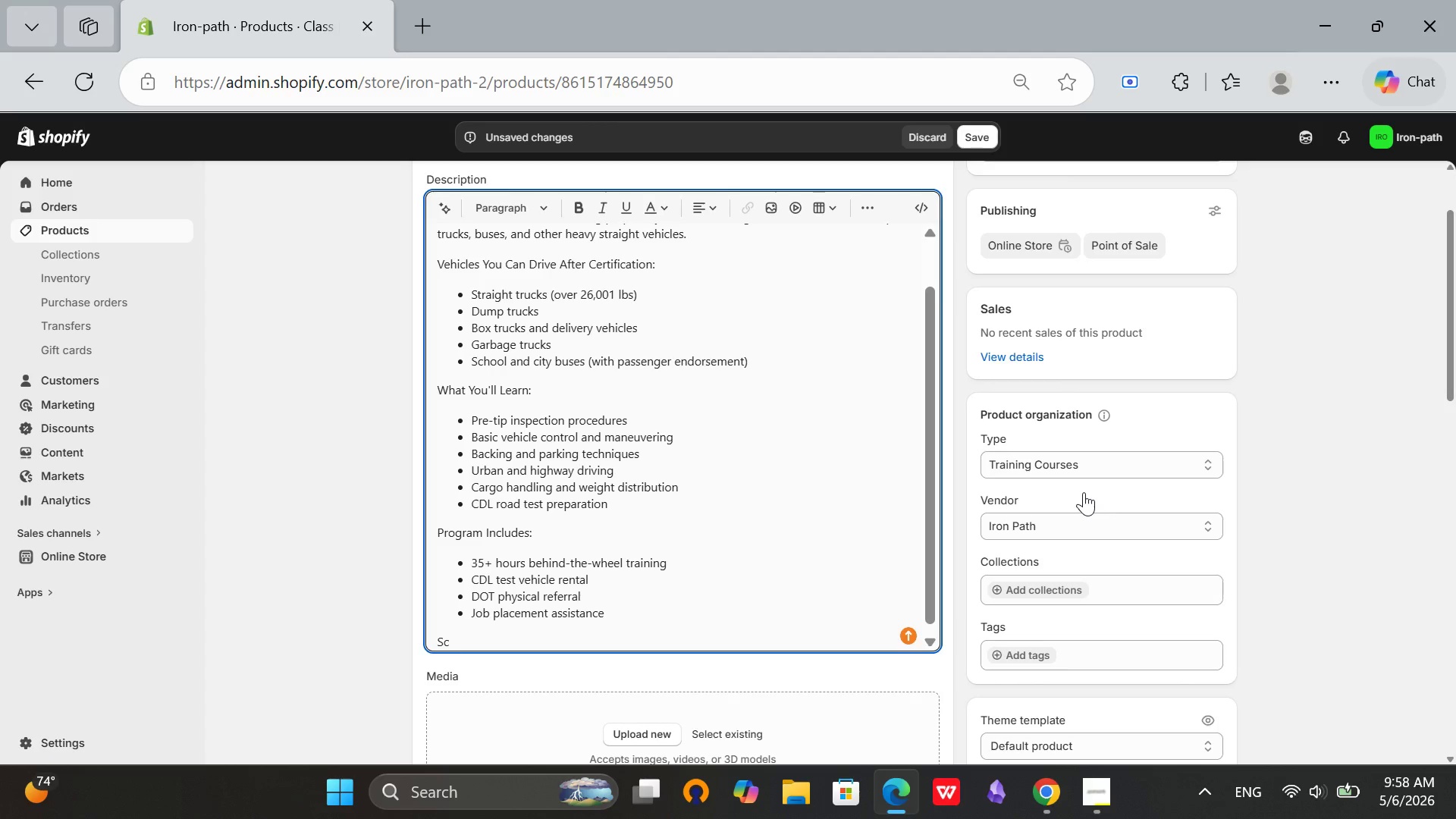 
type(j)
key(Backspace)
type(hedule:)
 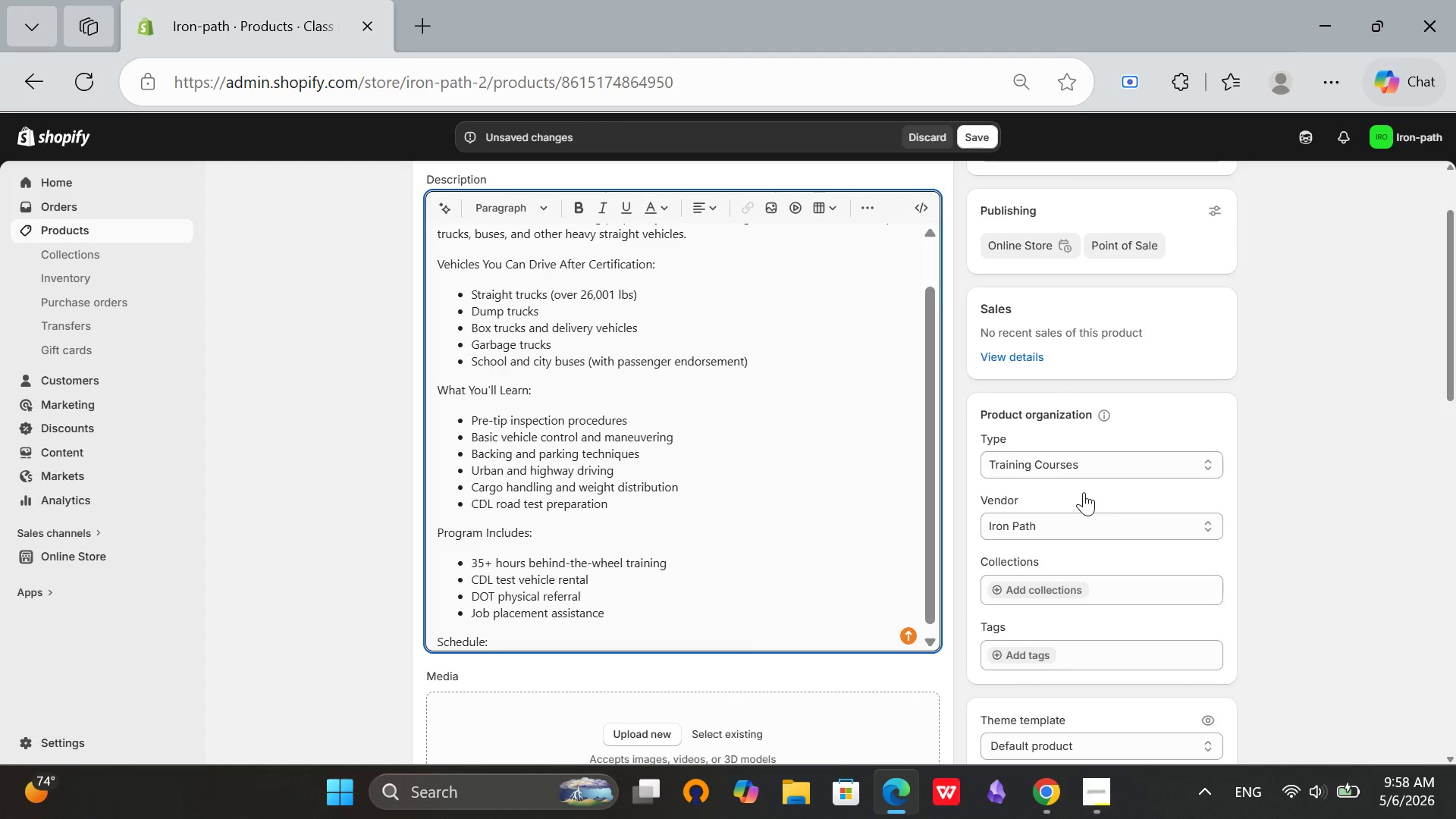 
key(Enter)
 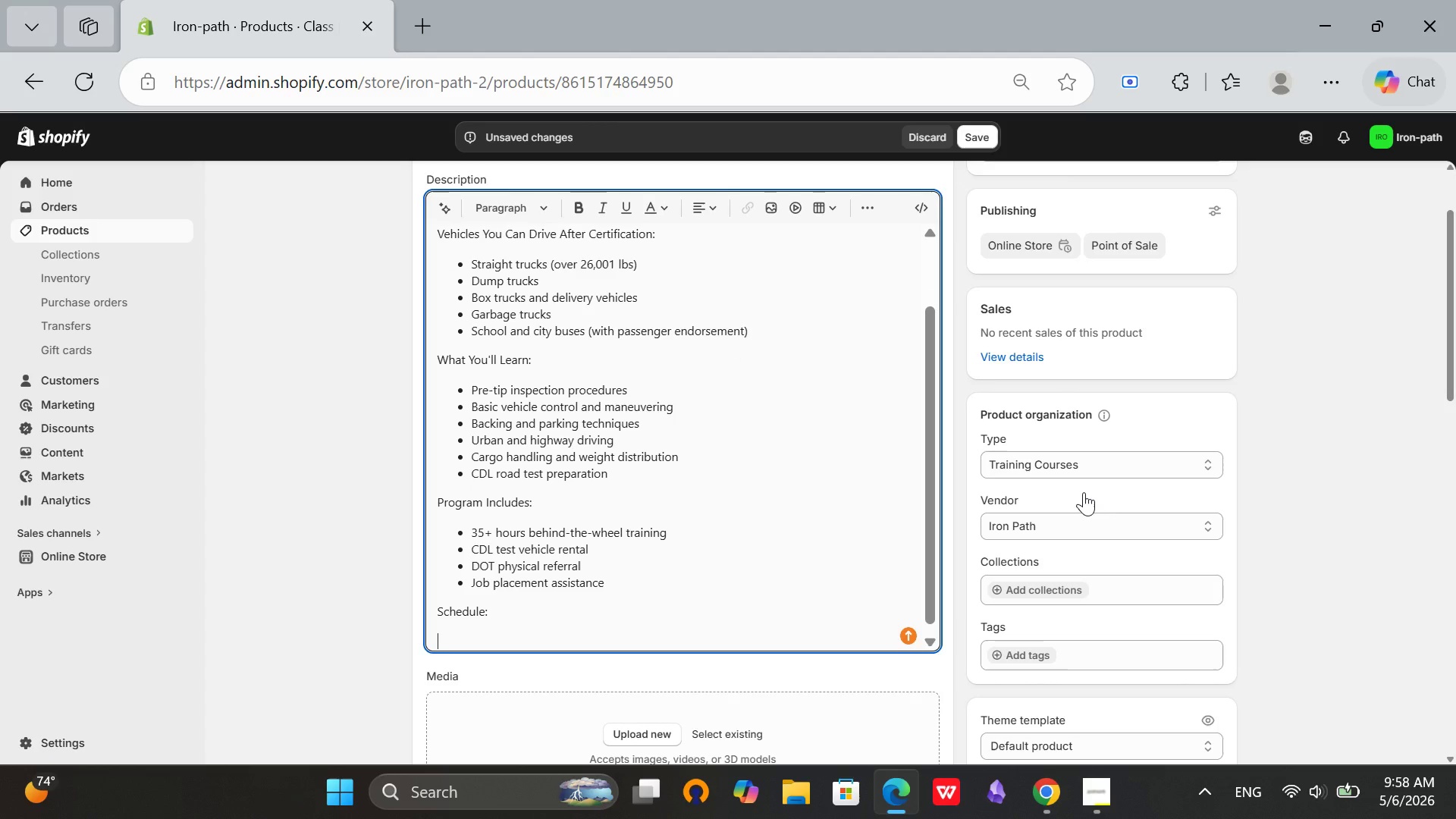 
type(Monday-Friday: 8:00 Am)
key(Backspace)
type(M - 3:00 PM)
 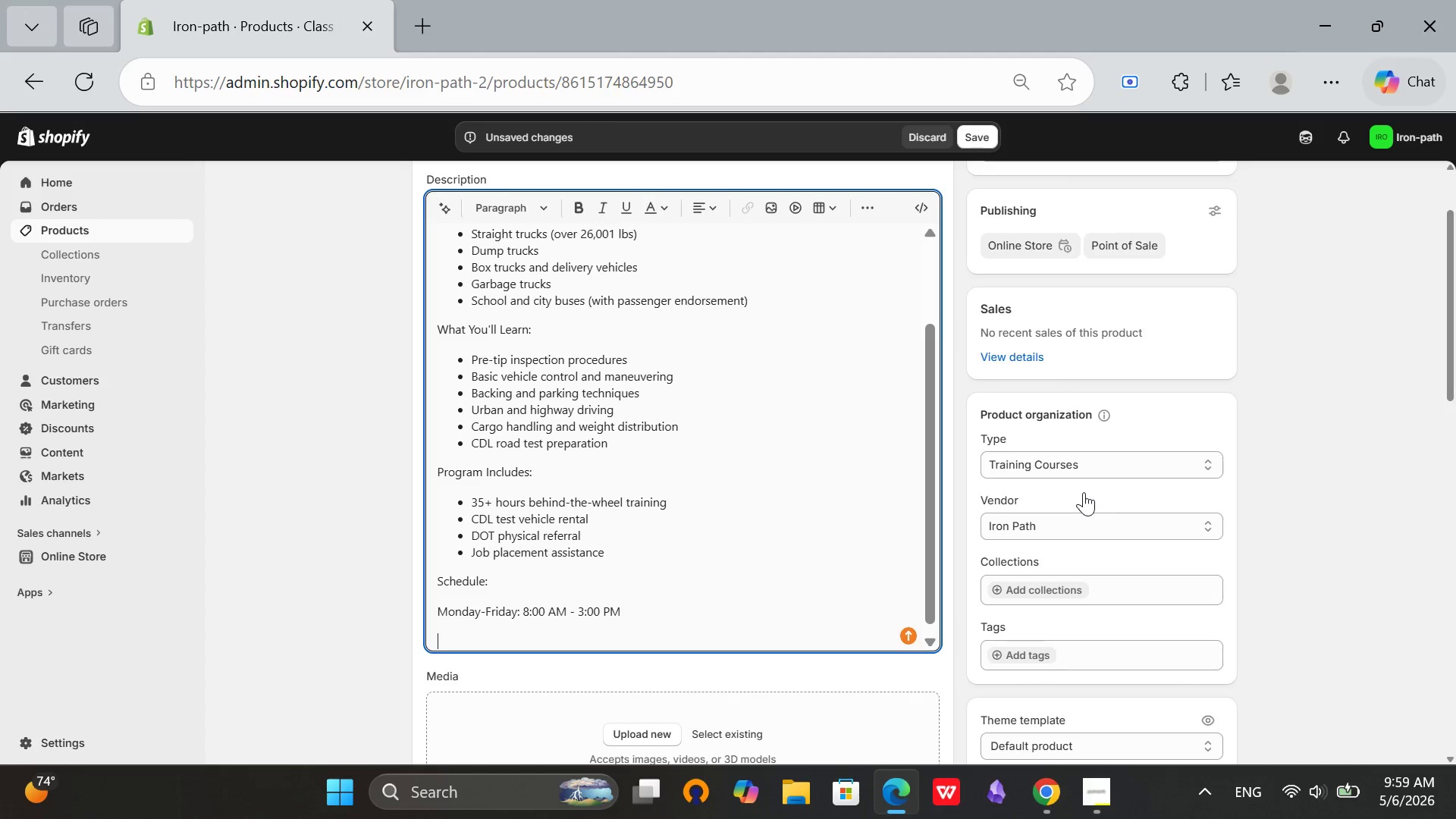 
 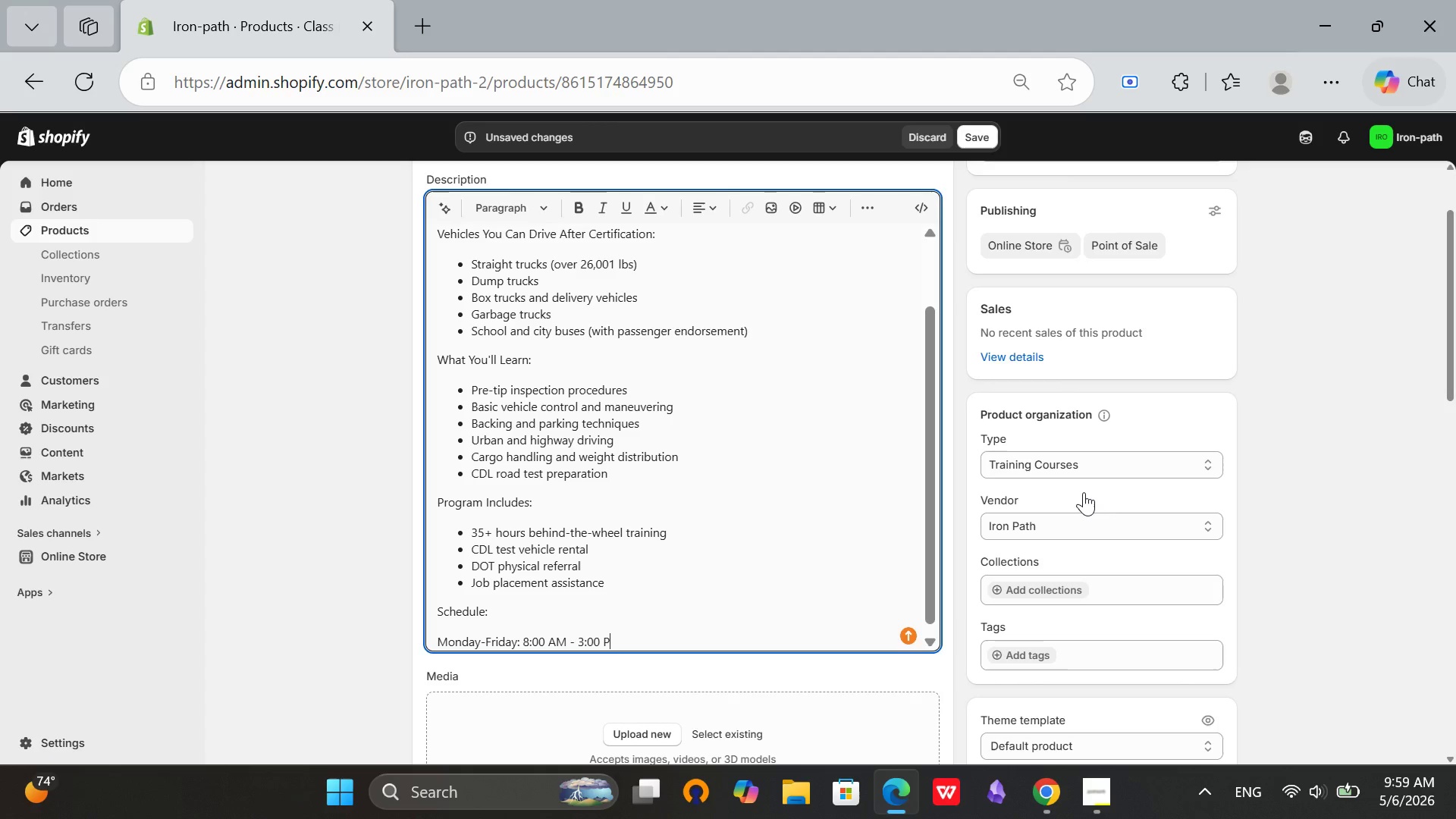 
key(Enter)
 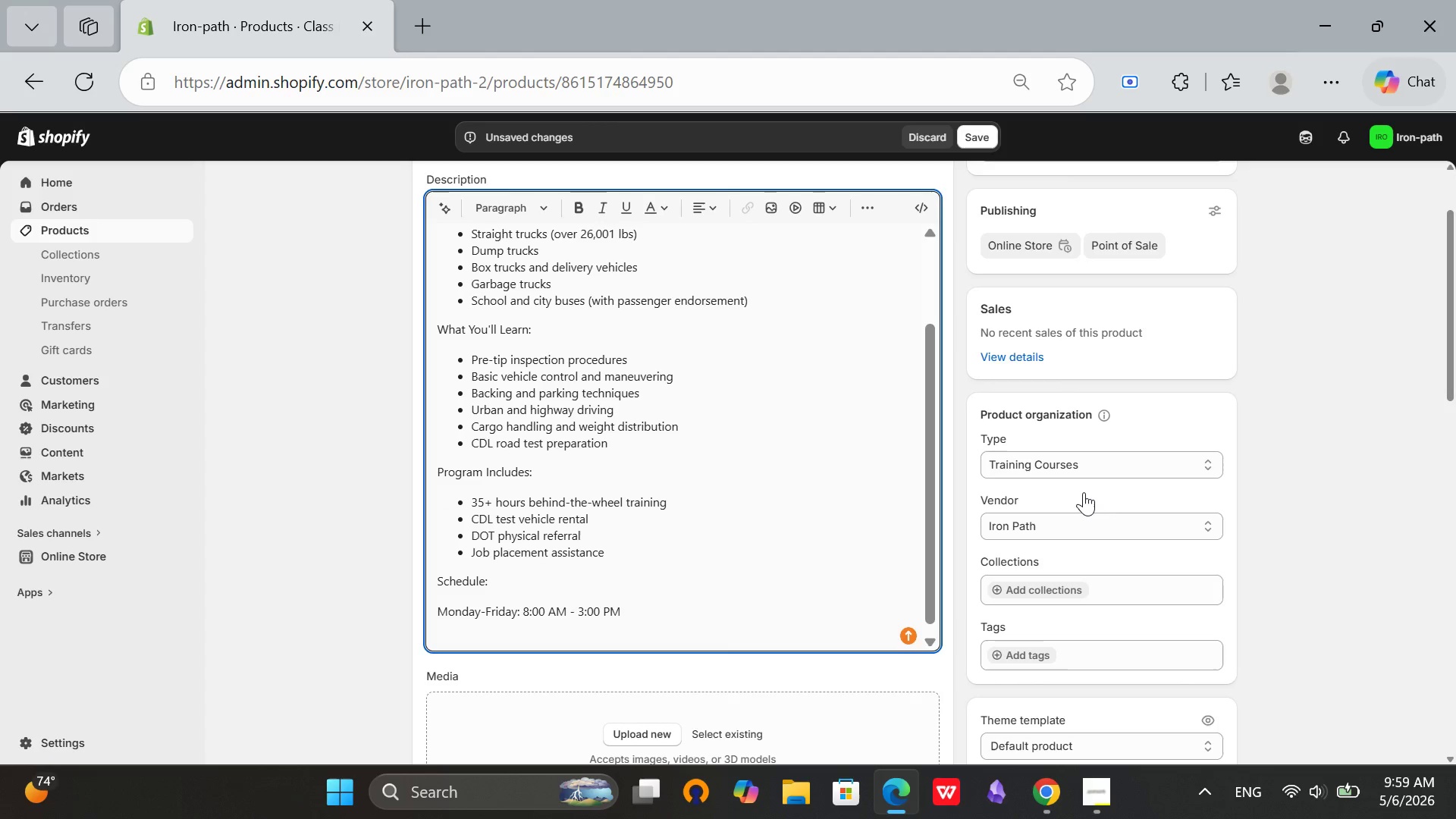 
wait(5.47)
 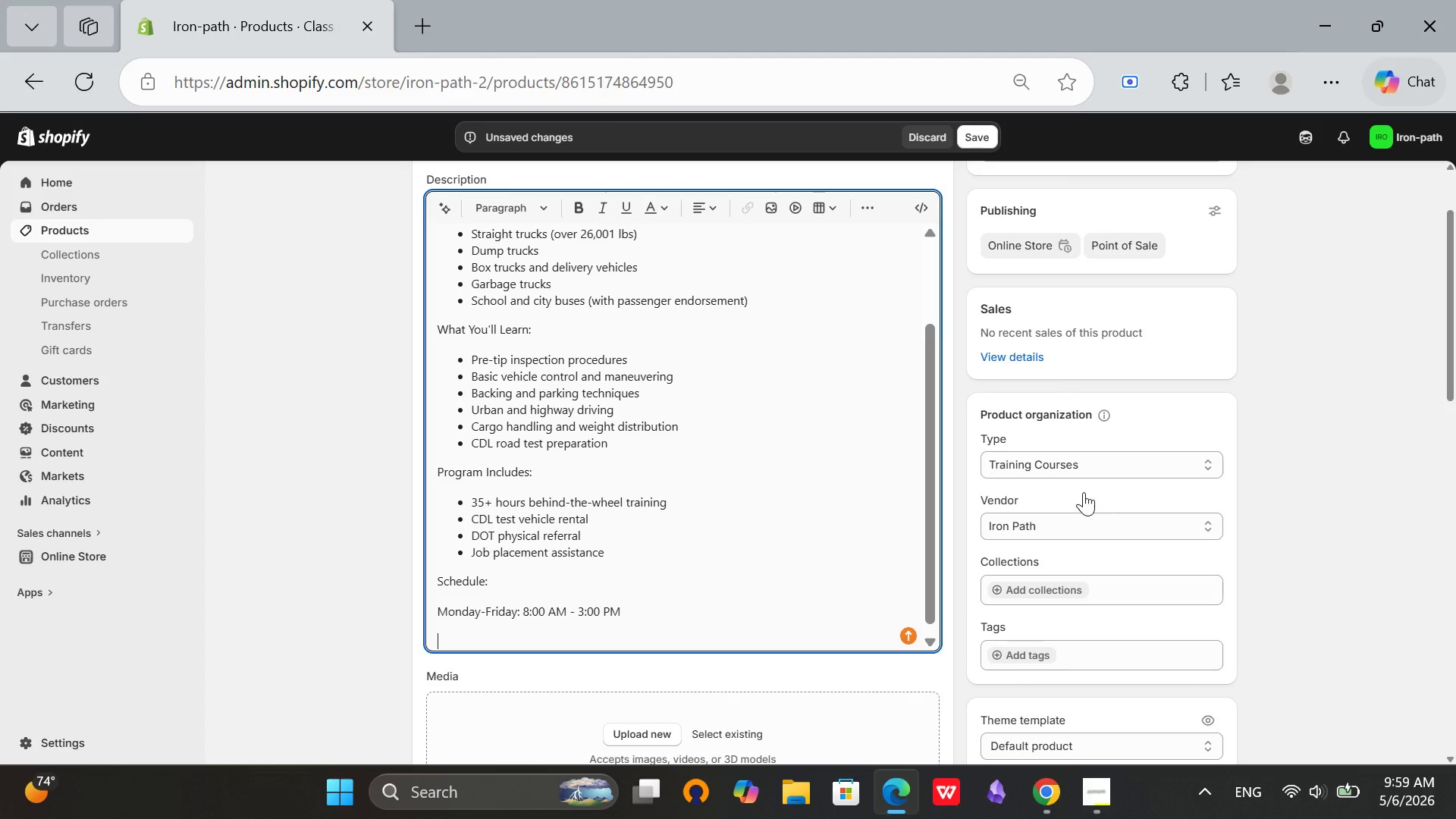 
scroll: coordinate [1073, 359], scroll_direction: up, amount: 4.0
 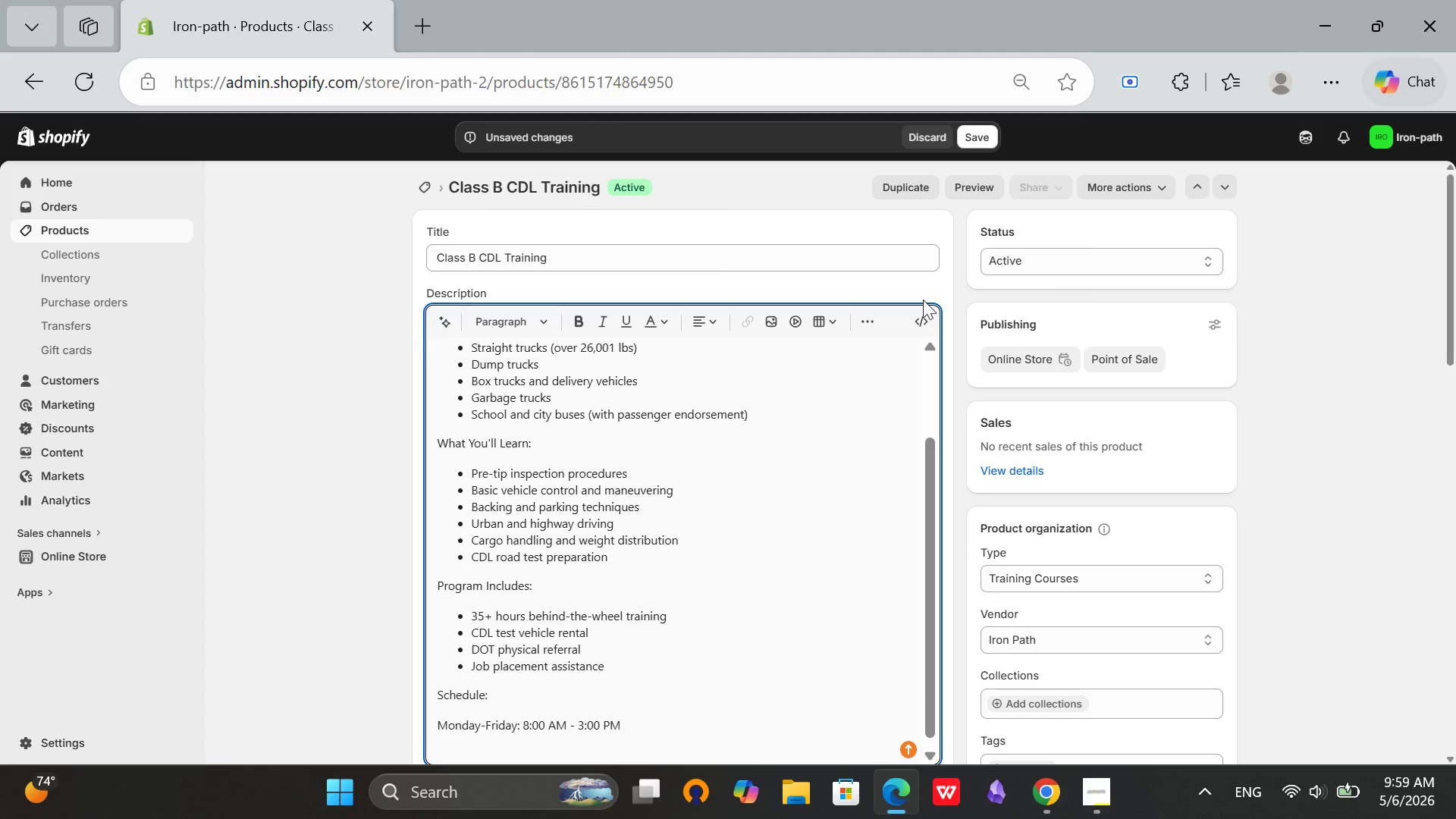 
scroll: coordinate [1134, 332], scroll_direction: down, amount: 2.0
 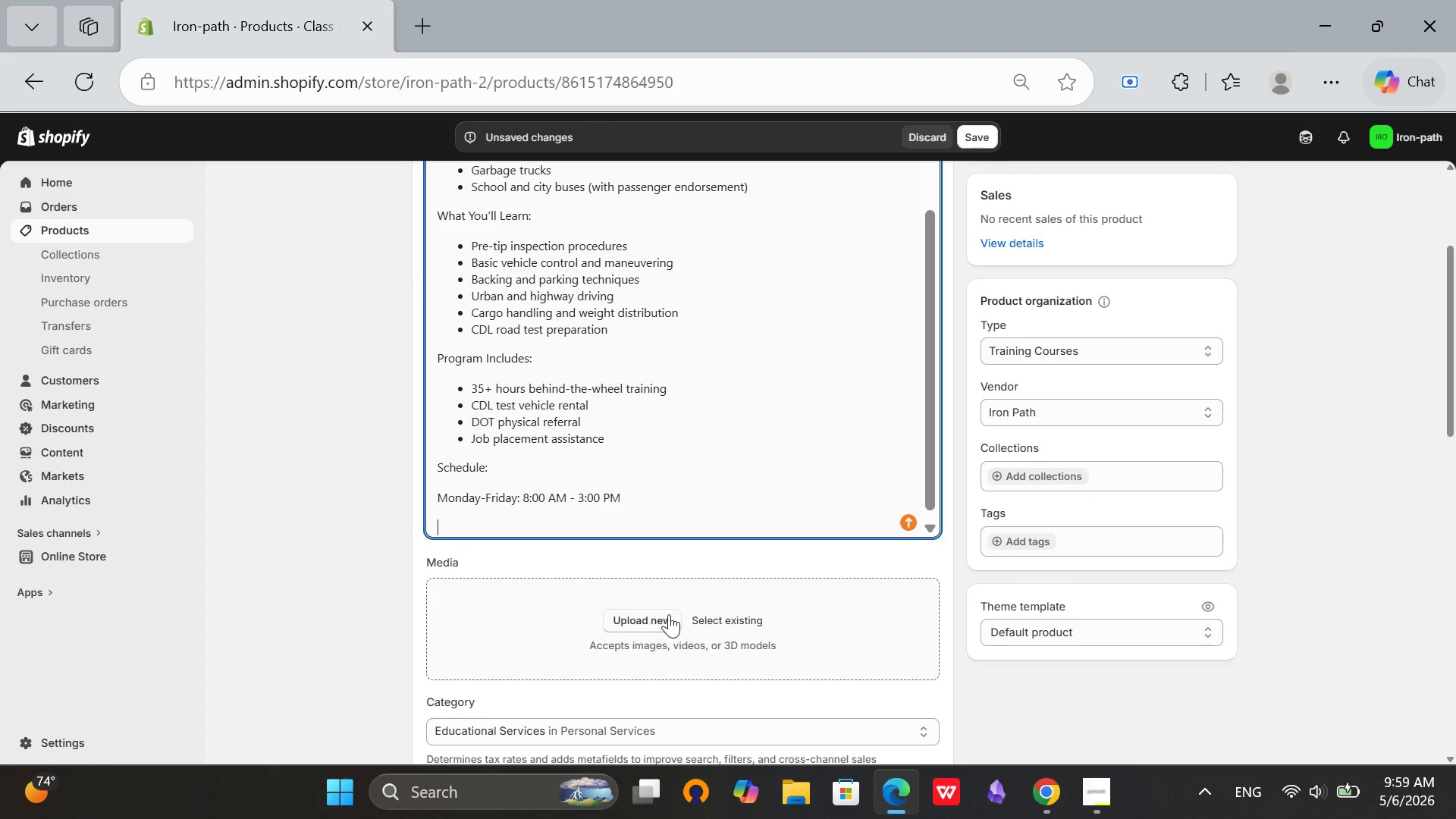 
left_click([670, 614])
 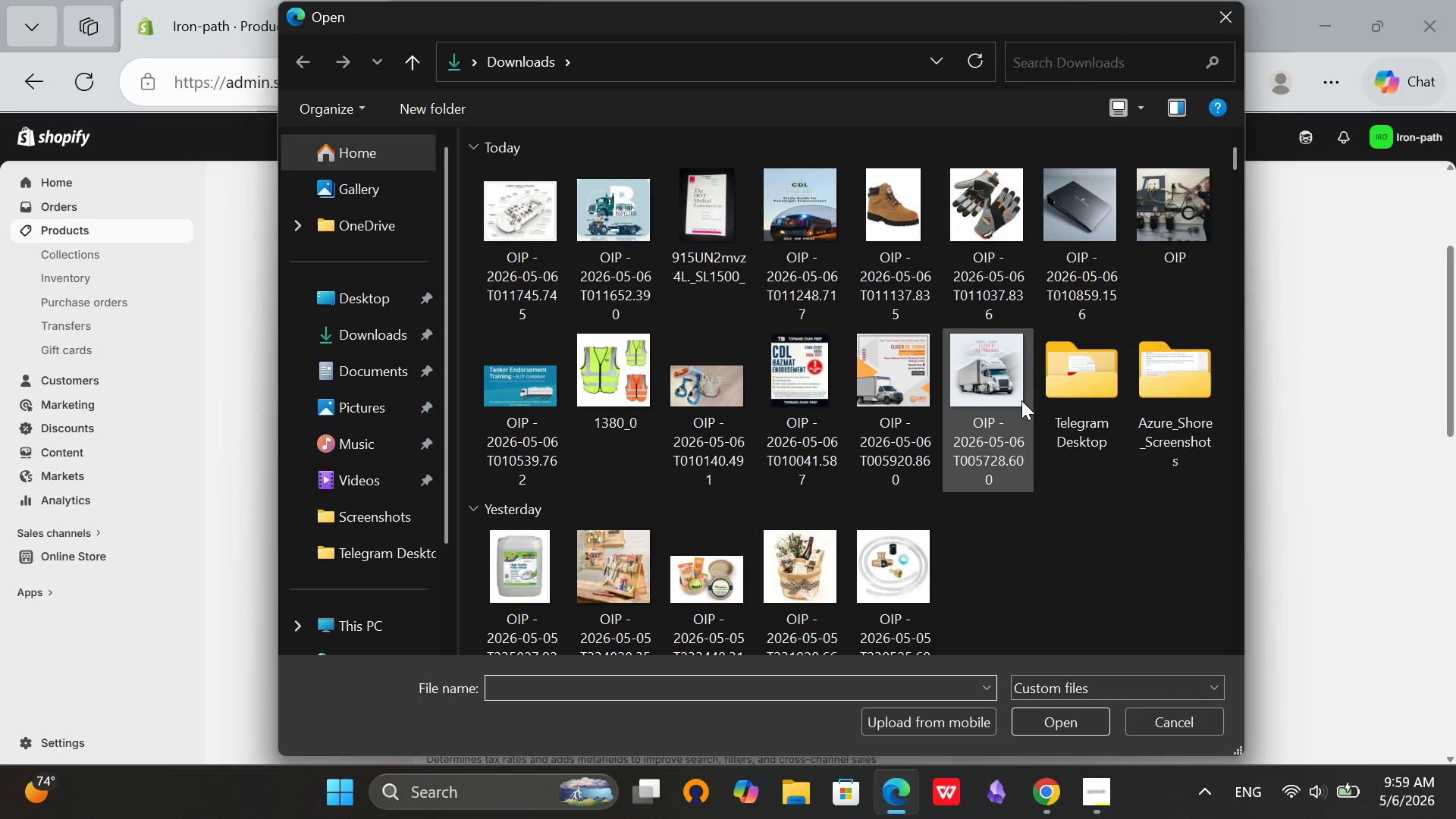 
left_click([918, 345])
 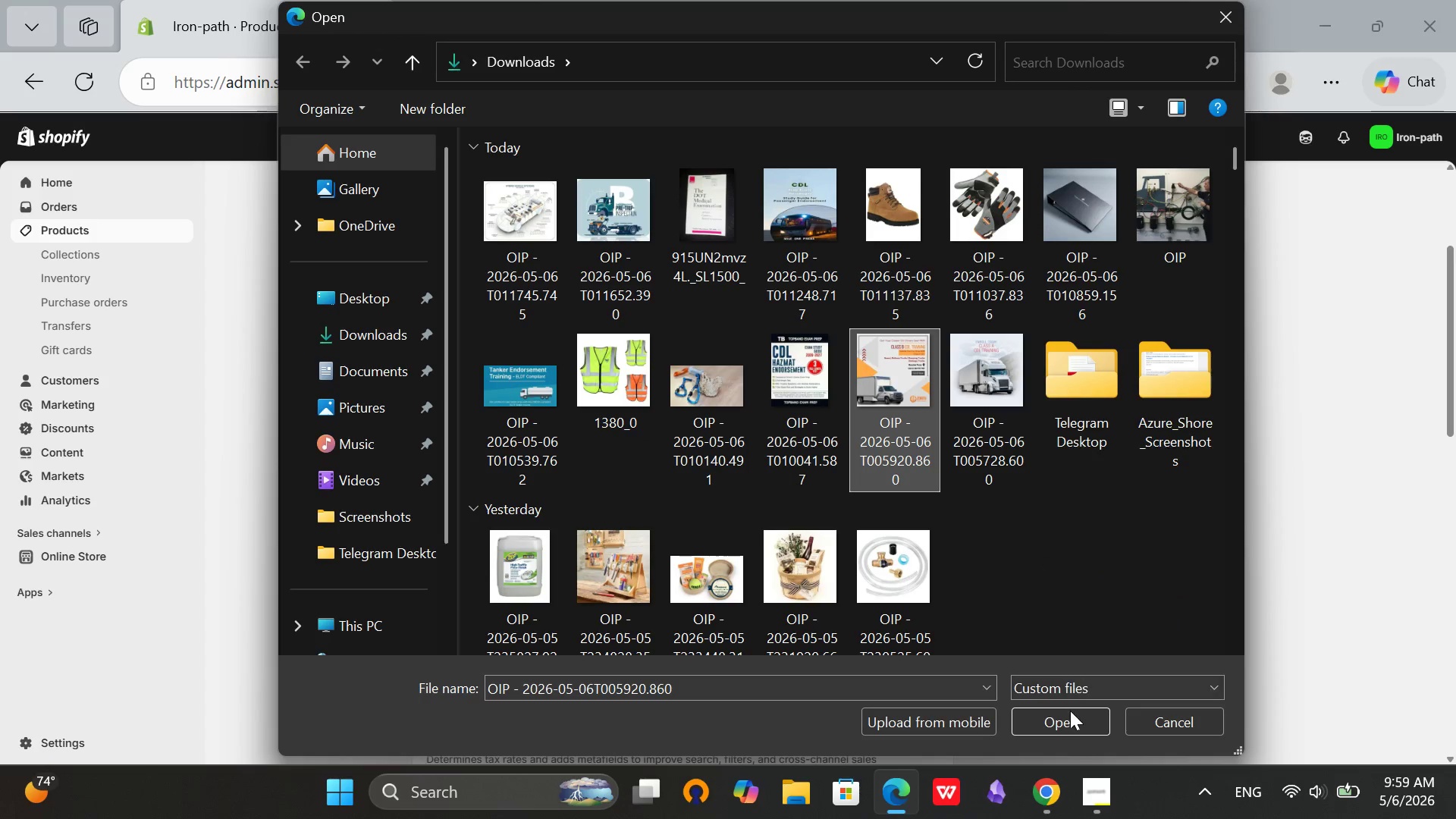 
left_click([1063, 717])
 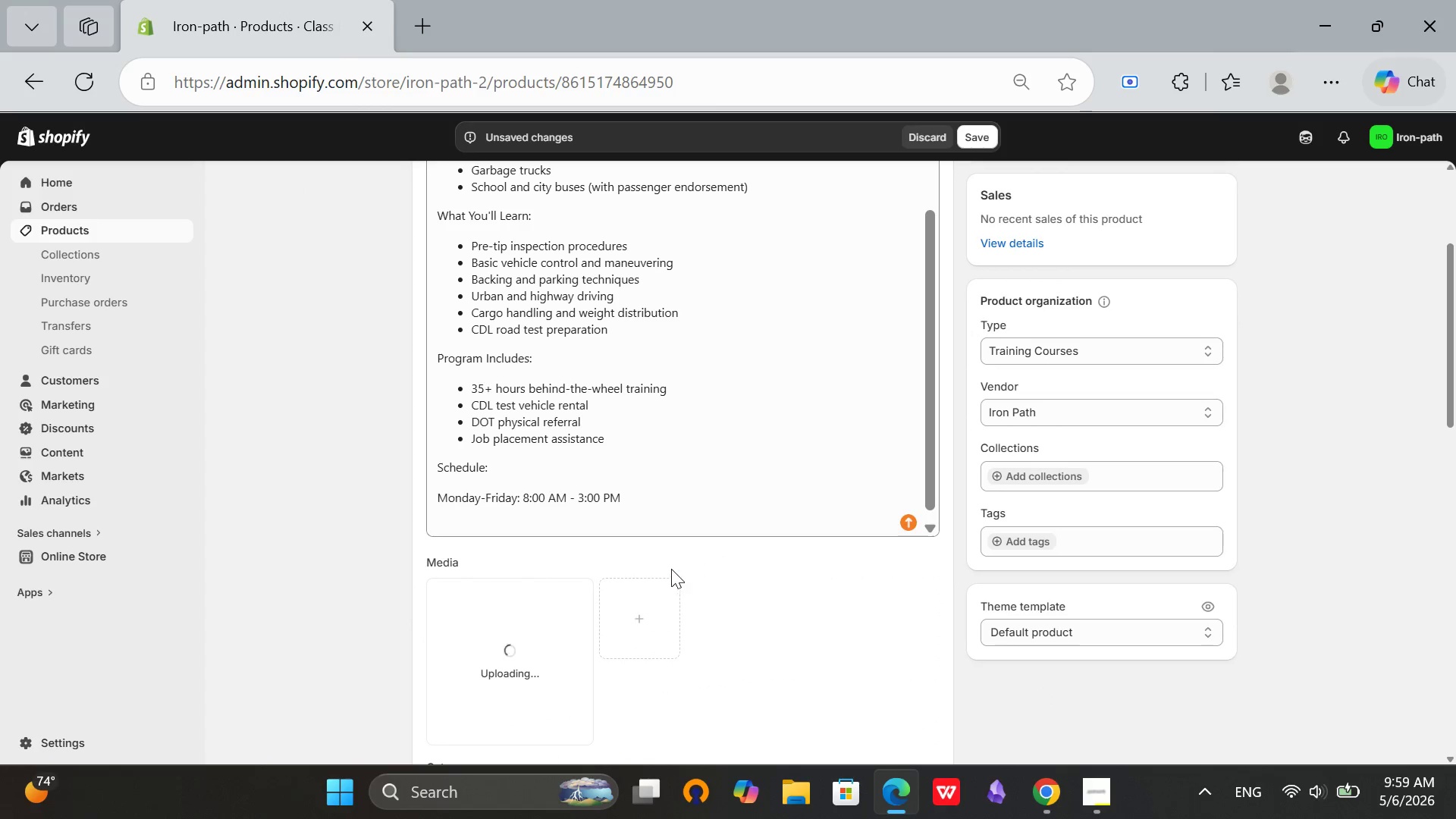 
scroll: coordinate [833, 362], scroll_direction: down, amount: 2.0
 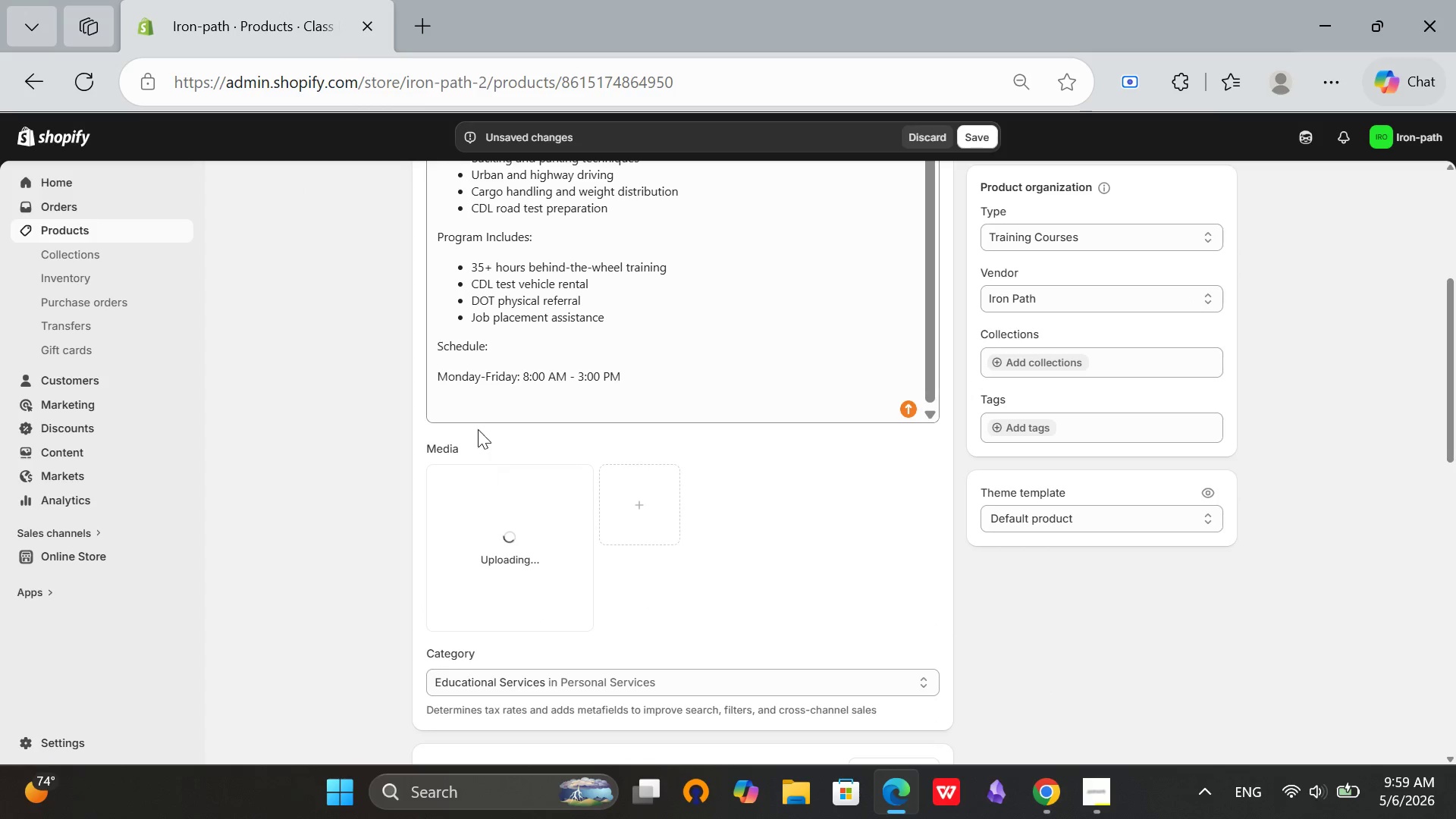 
left_click([480, 415])
 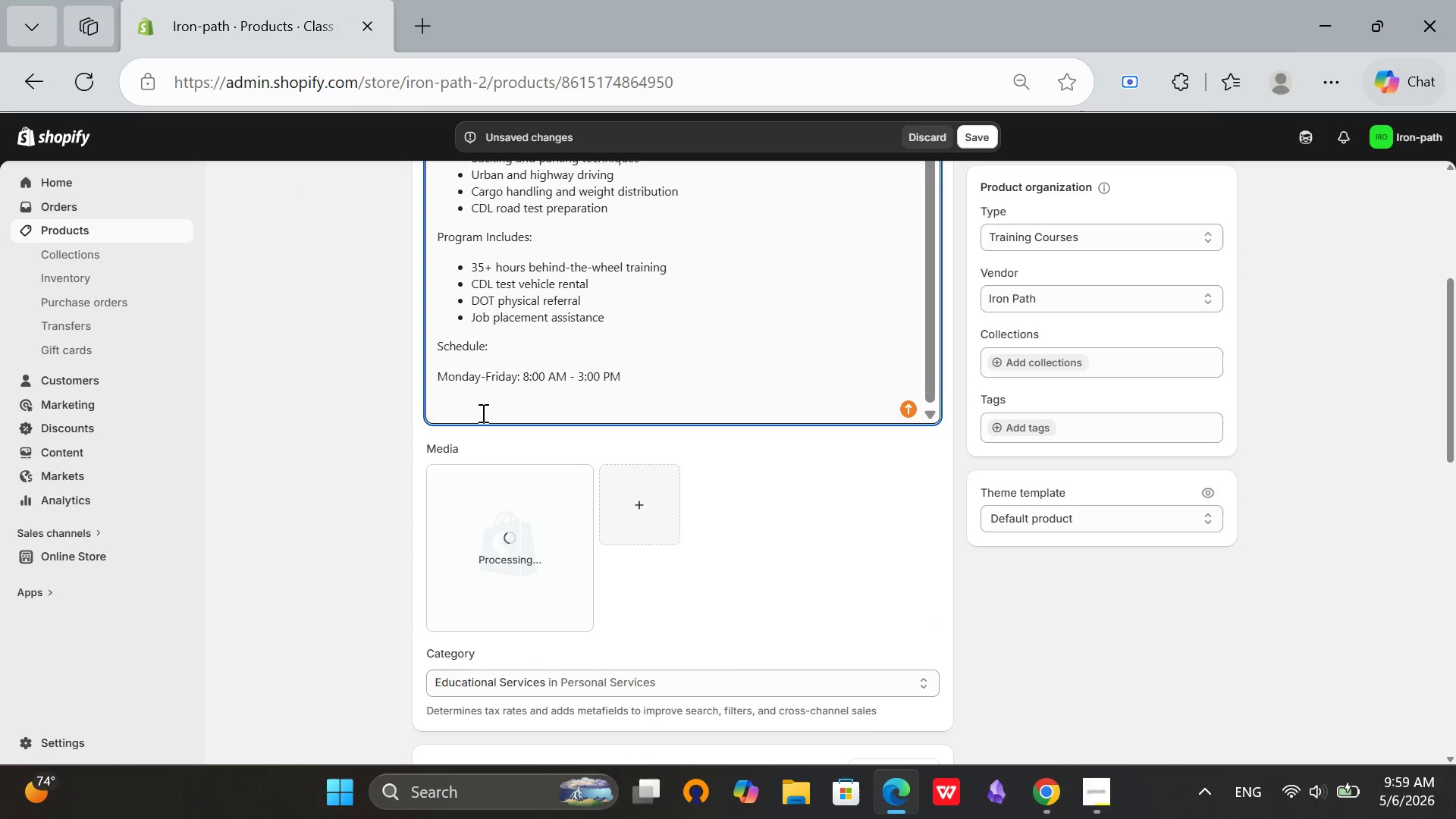 
key(Backspace)
 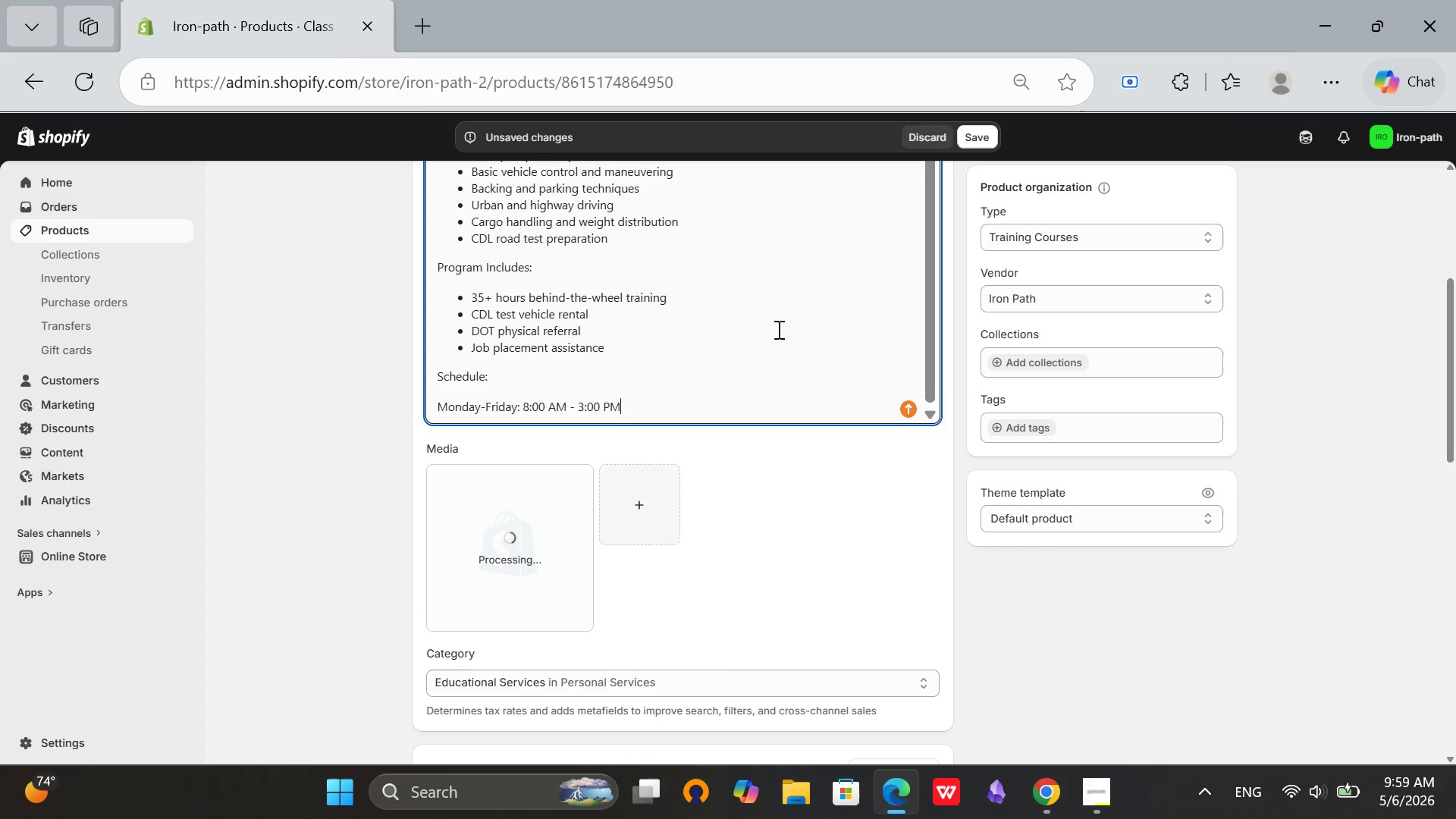 
scroll: coordinate [839, 328], scroll_direction: up, amount: 3.0
 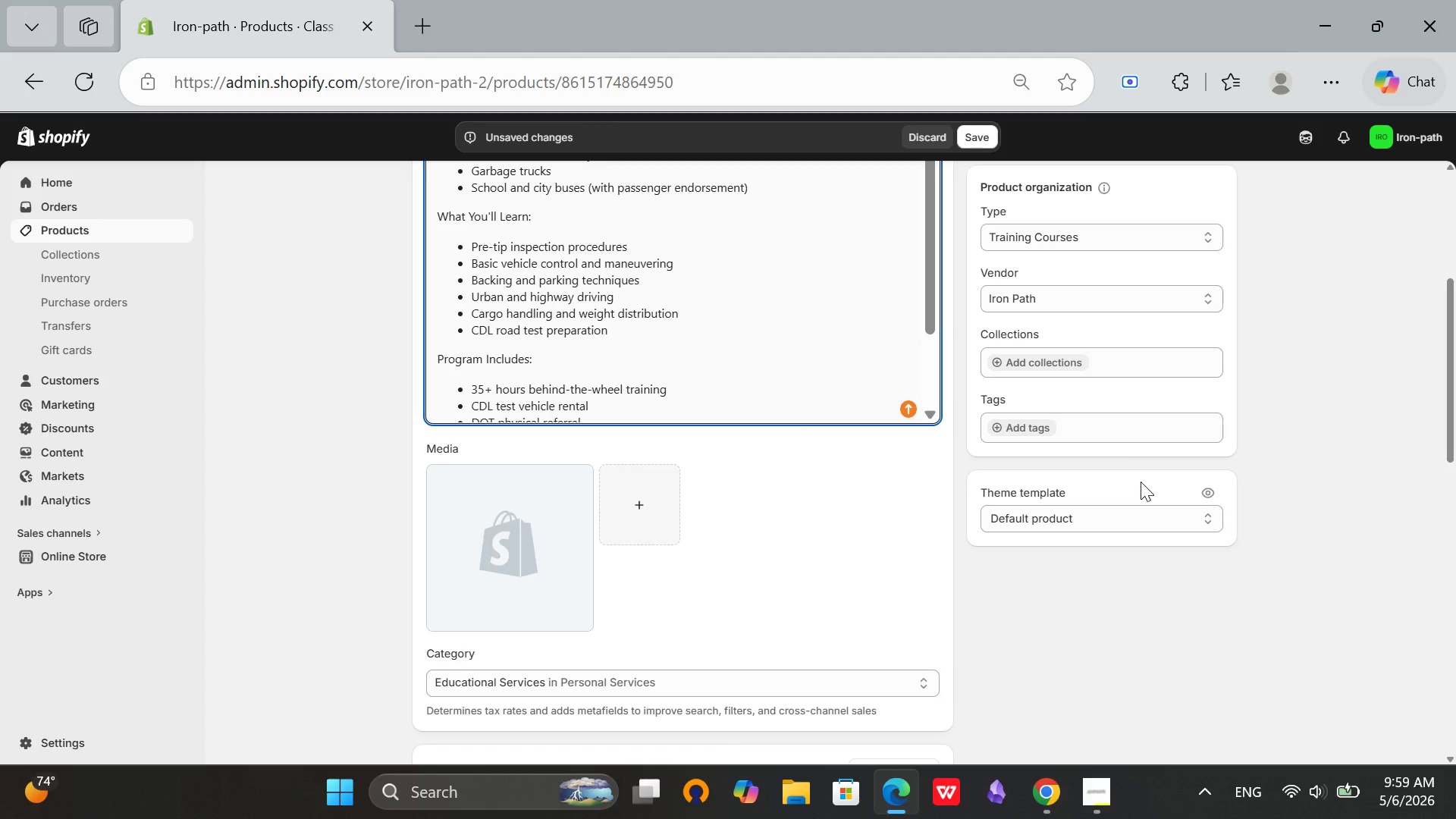 
scroll: coordinate [1094, 375], scroll_direction: down, amount: 9.0
 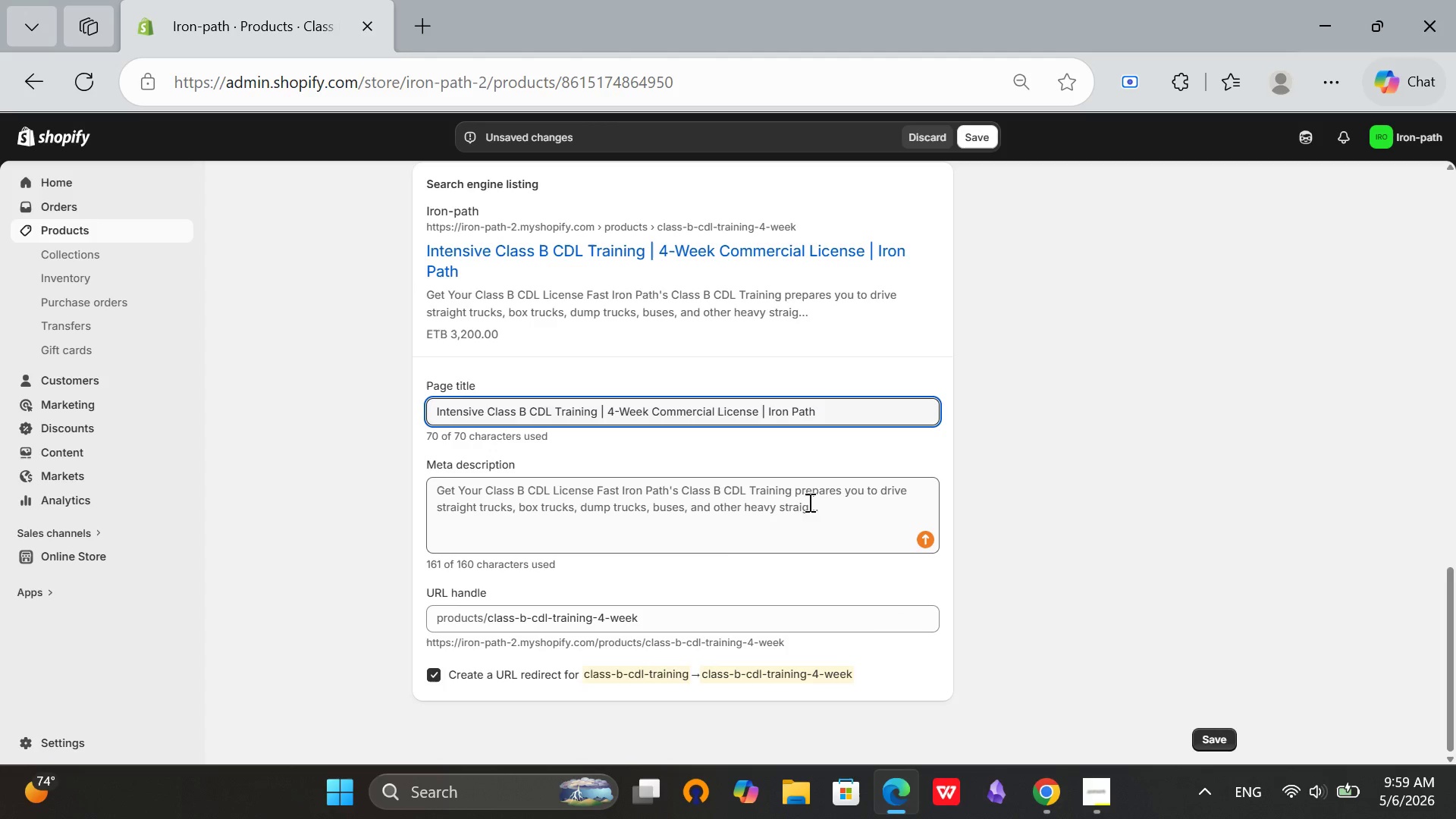 
left_click([770, 507])
 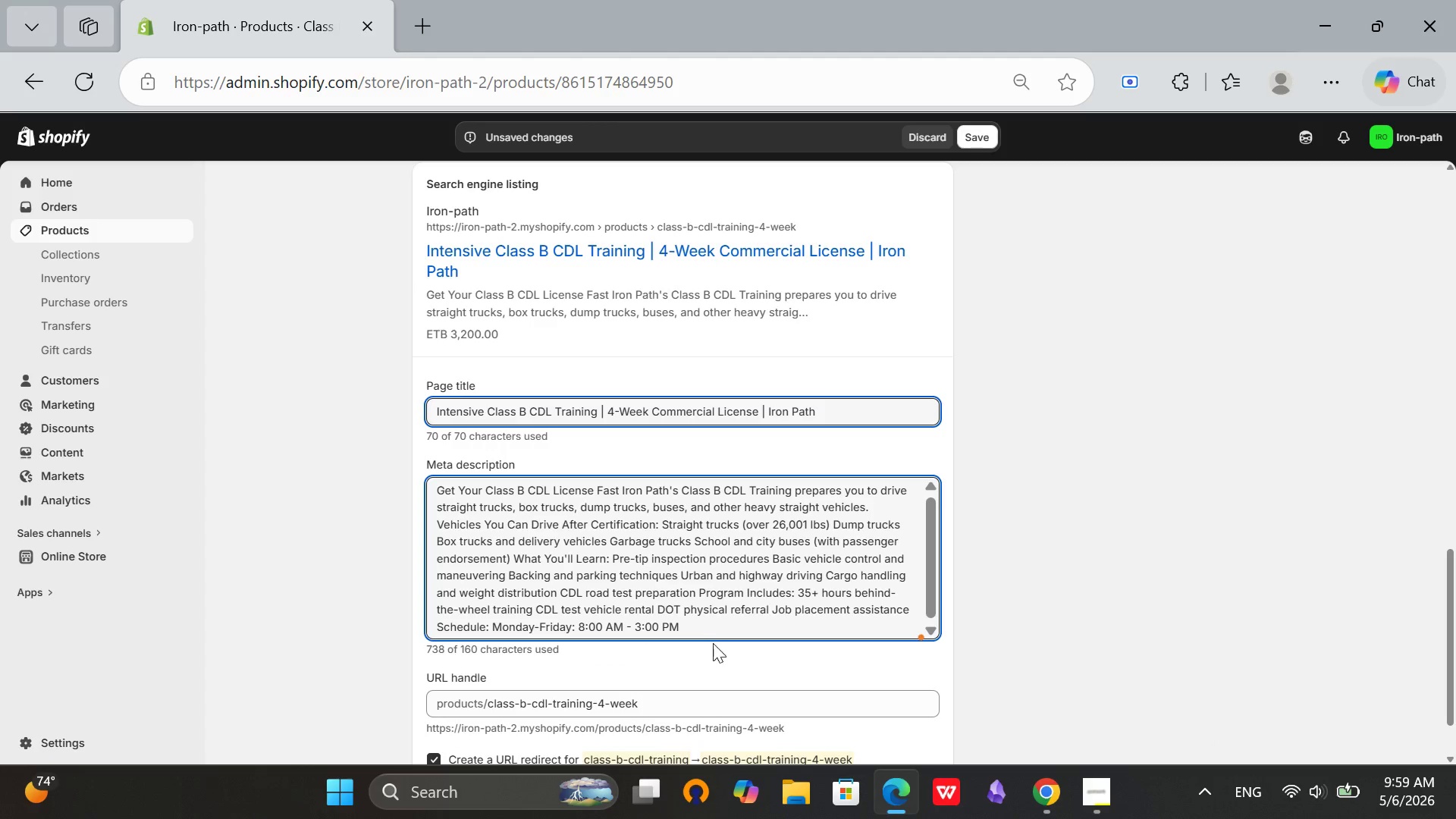 
left_click([706, 628])
 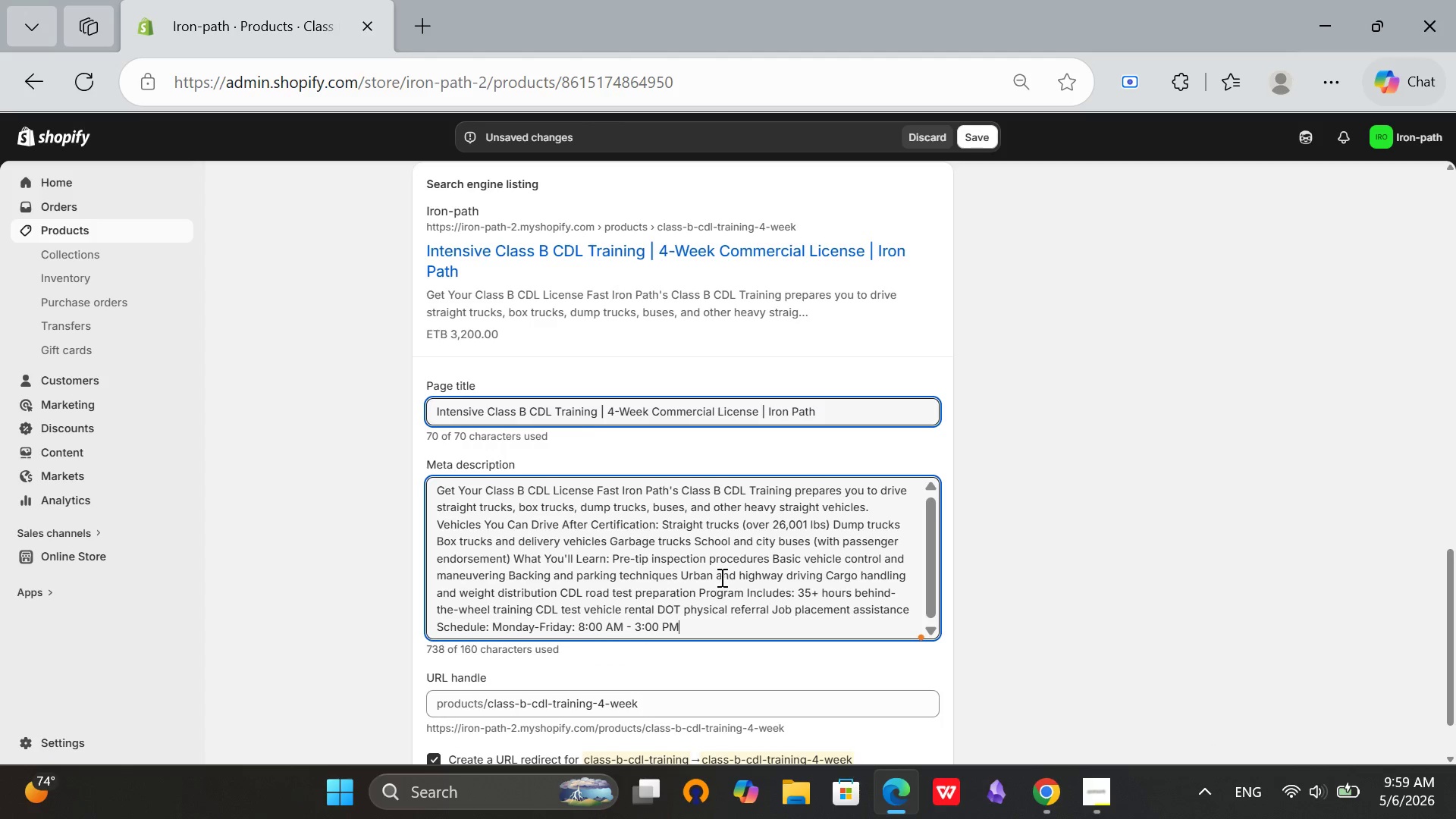 
scroll: coordinate [720, 577], scroll_direction: up, amount: 1.0
 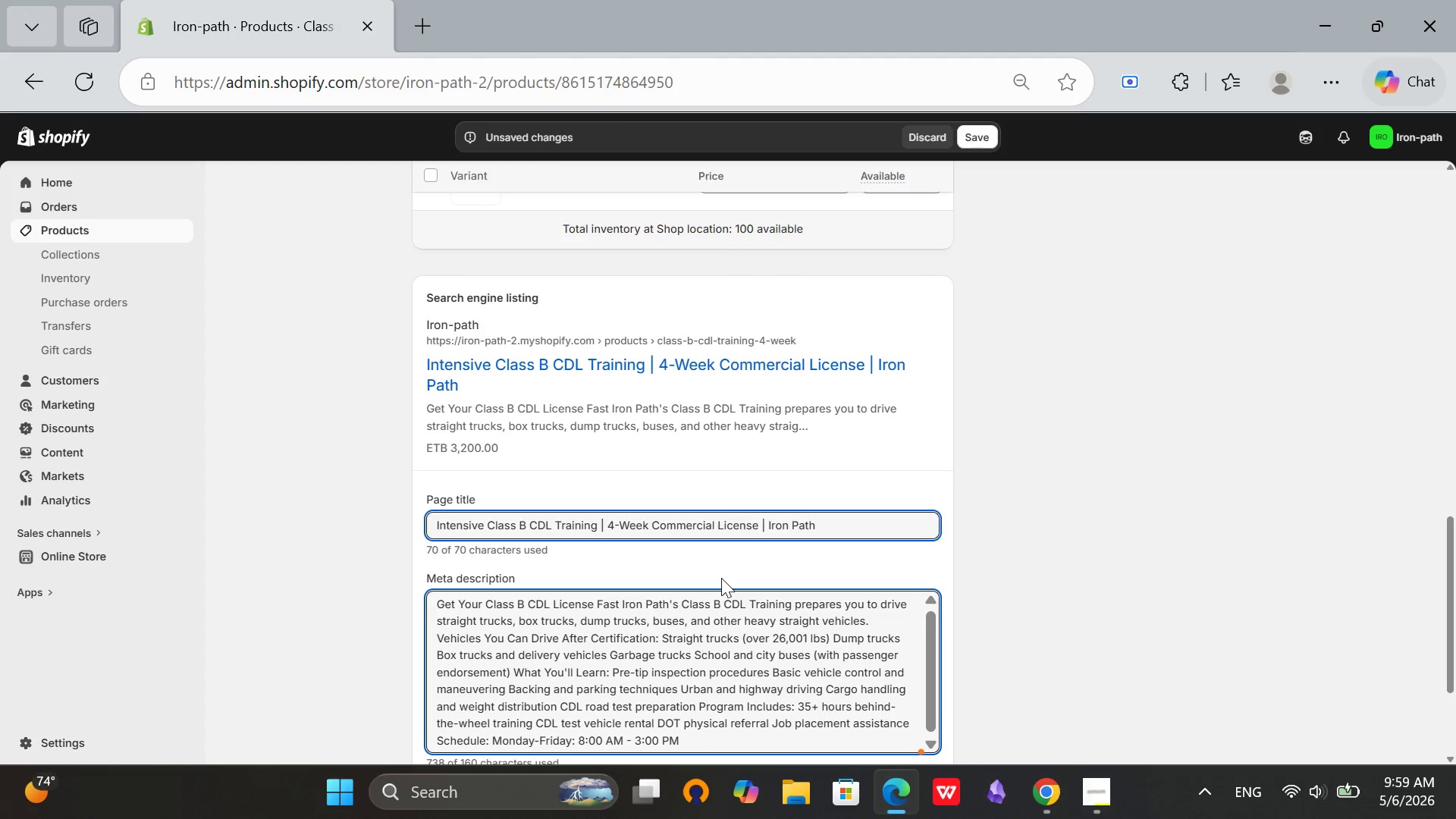 
scroll: coordinate [721, 578], scroll_direction: down, amount: 2.0
 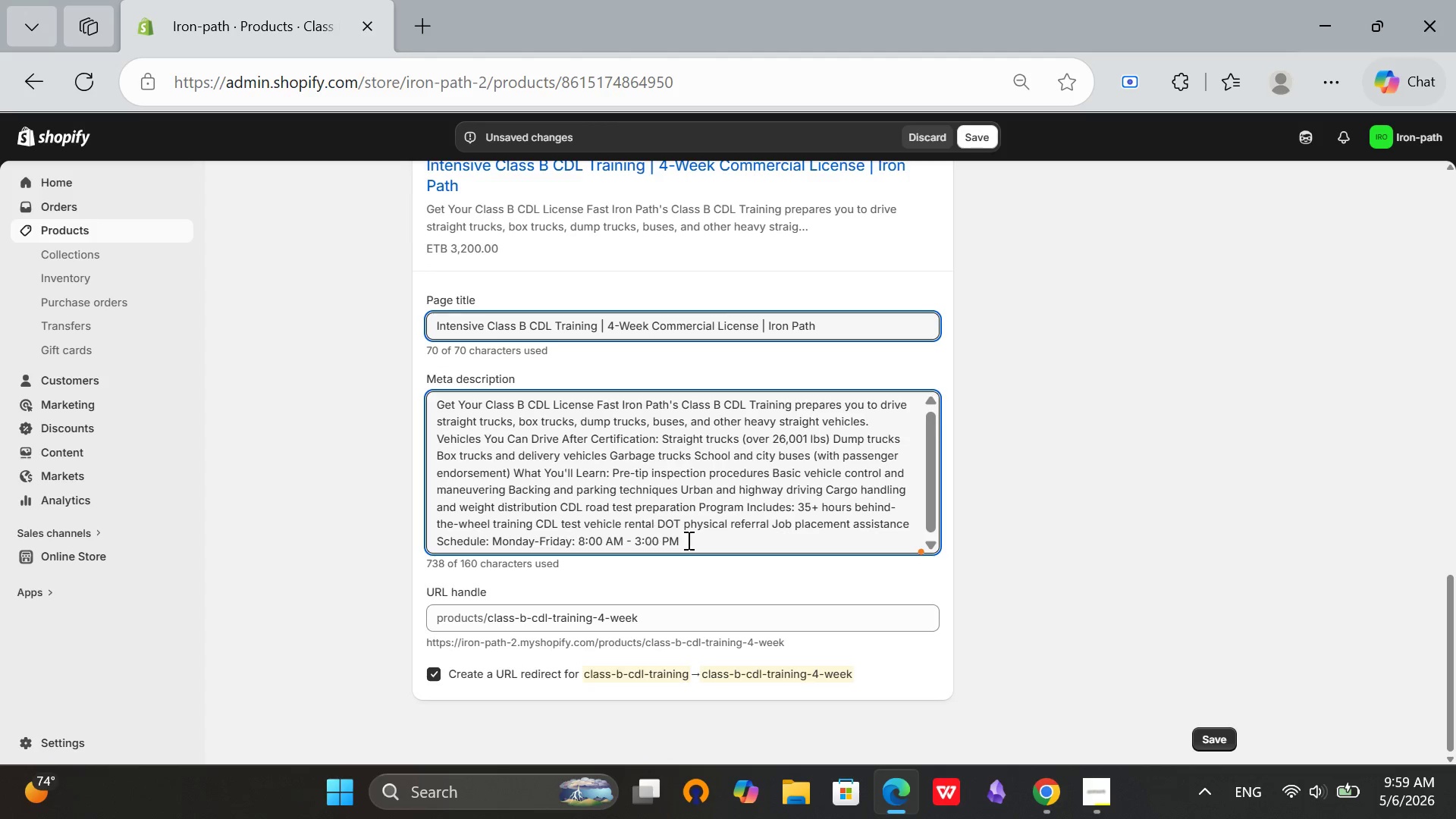 
left_click_drag(start_coordinate=[702, 541], to_coordinate=[376, 404])
 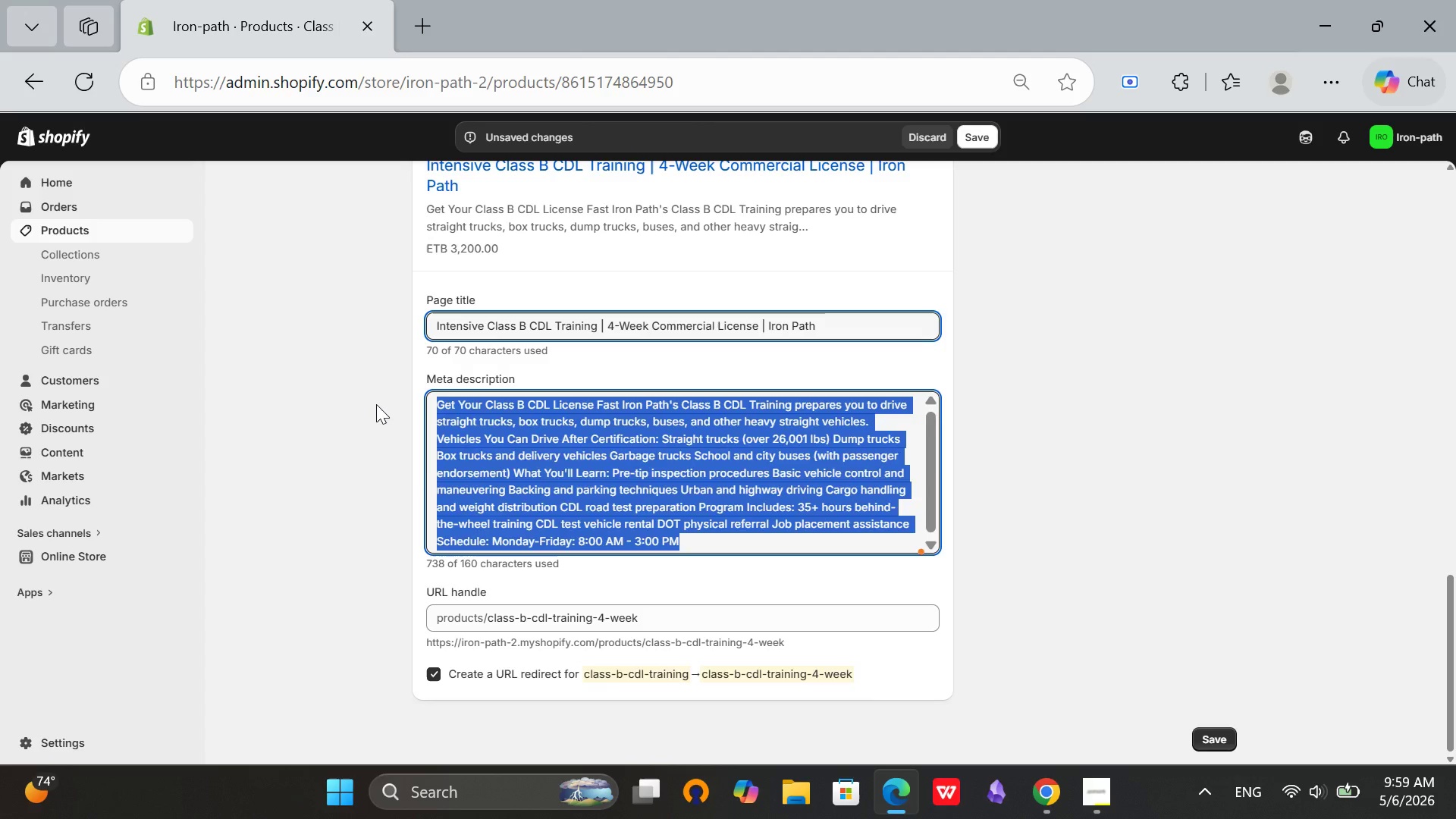 
key(Backspace)
 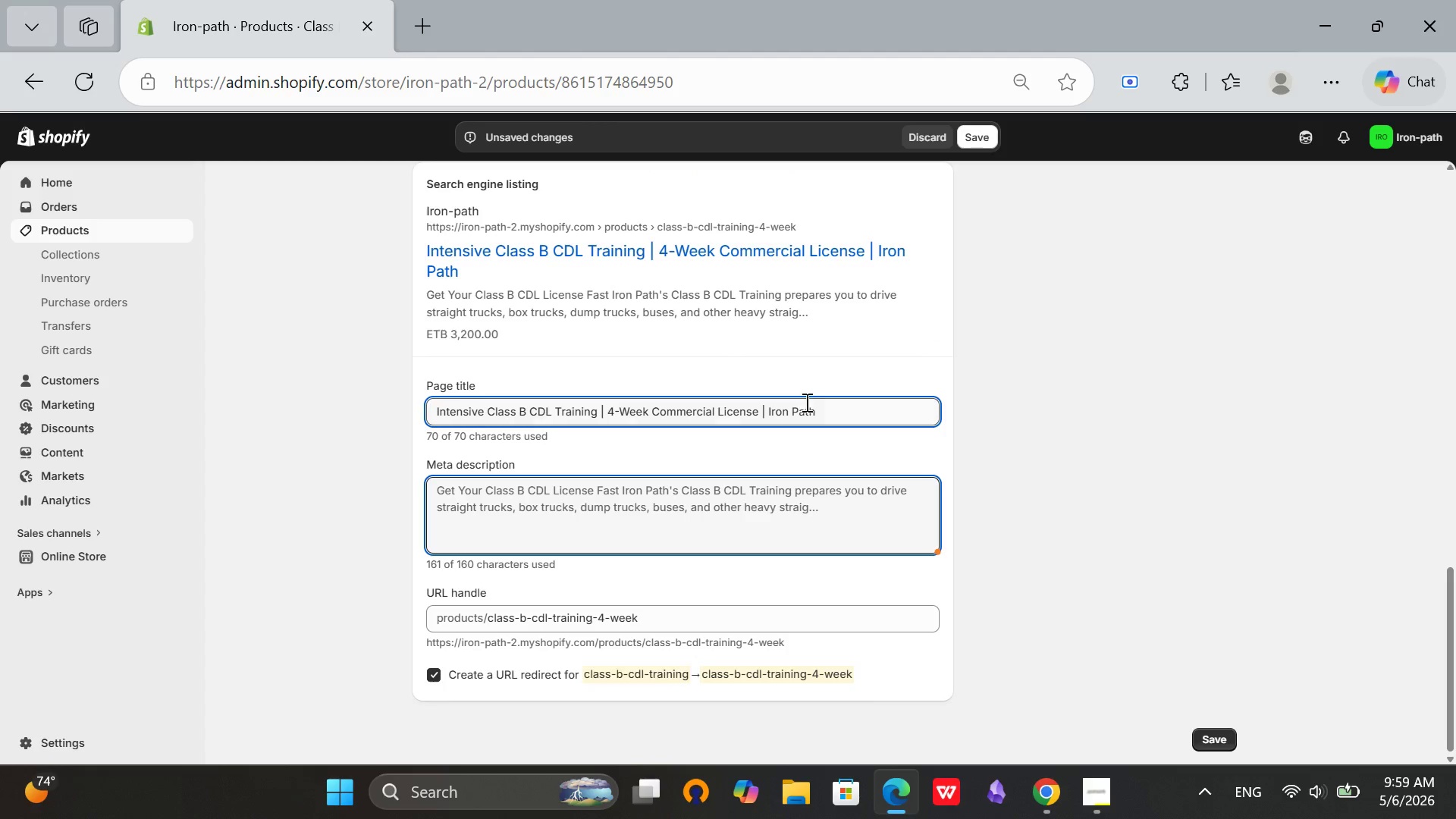 
left_click([825, 406])
 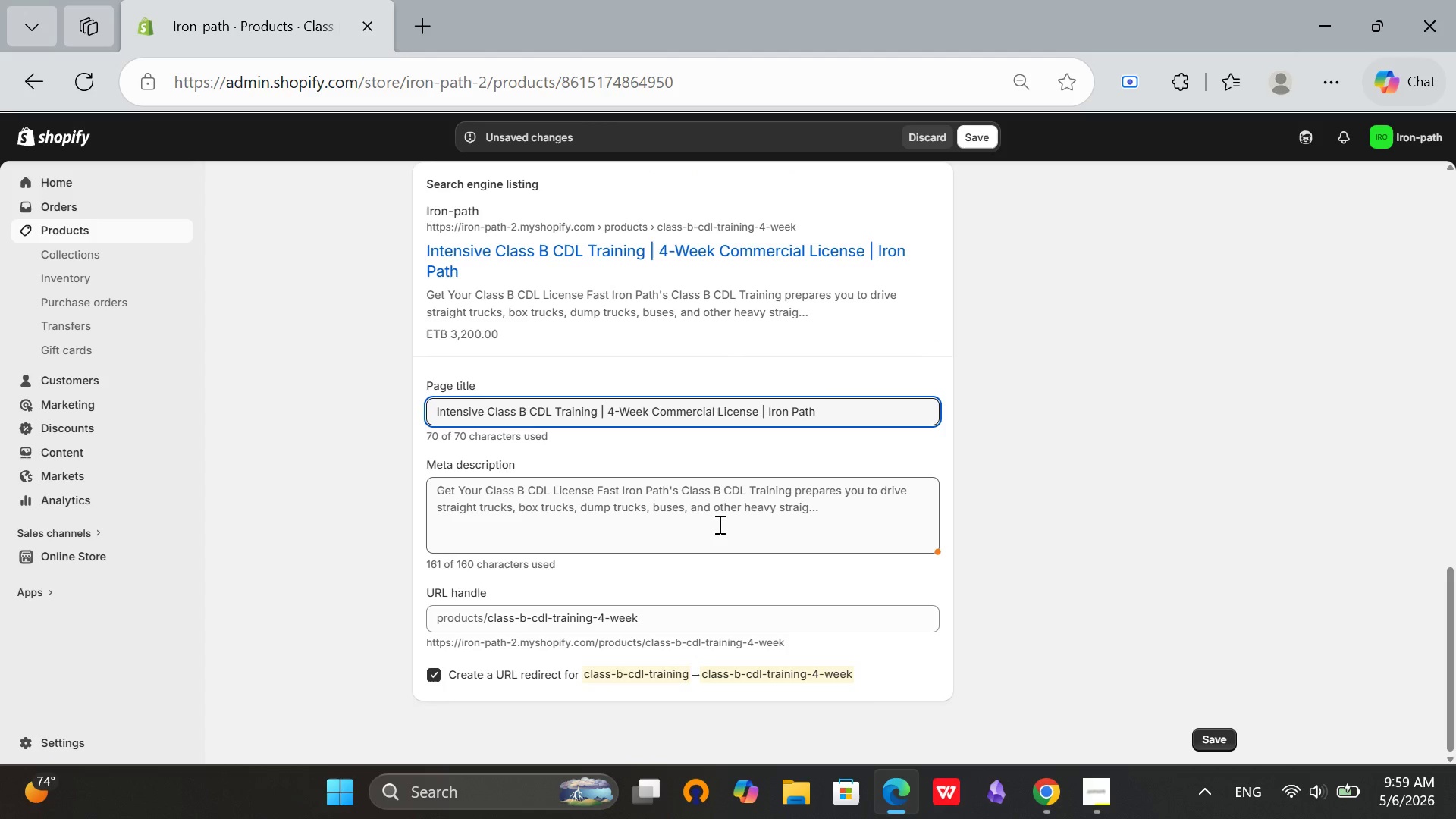 
left_click([720, 517])
 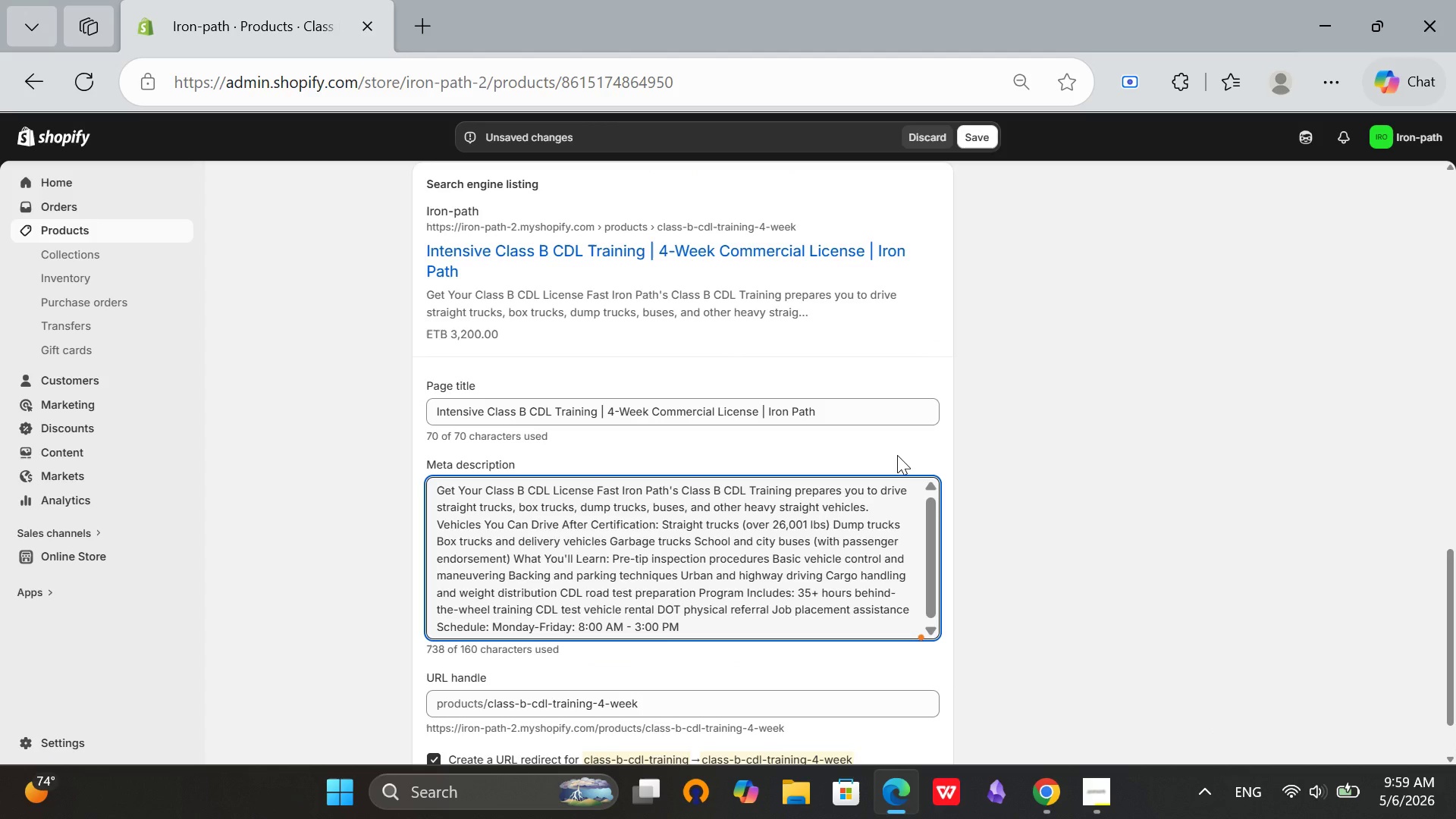 
key(Control+A)
 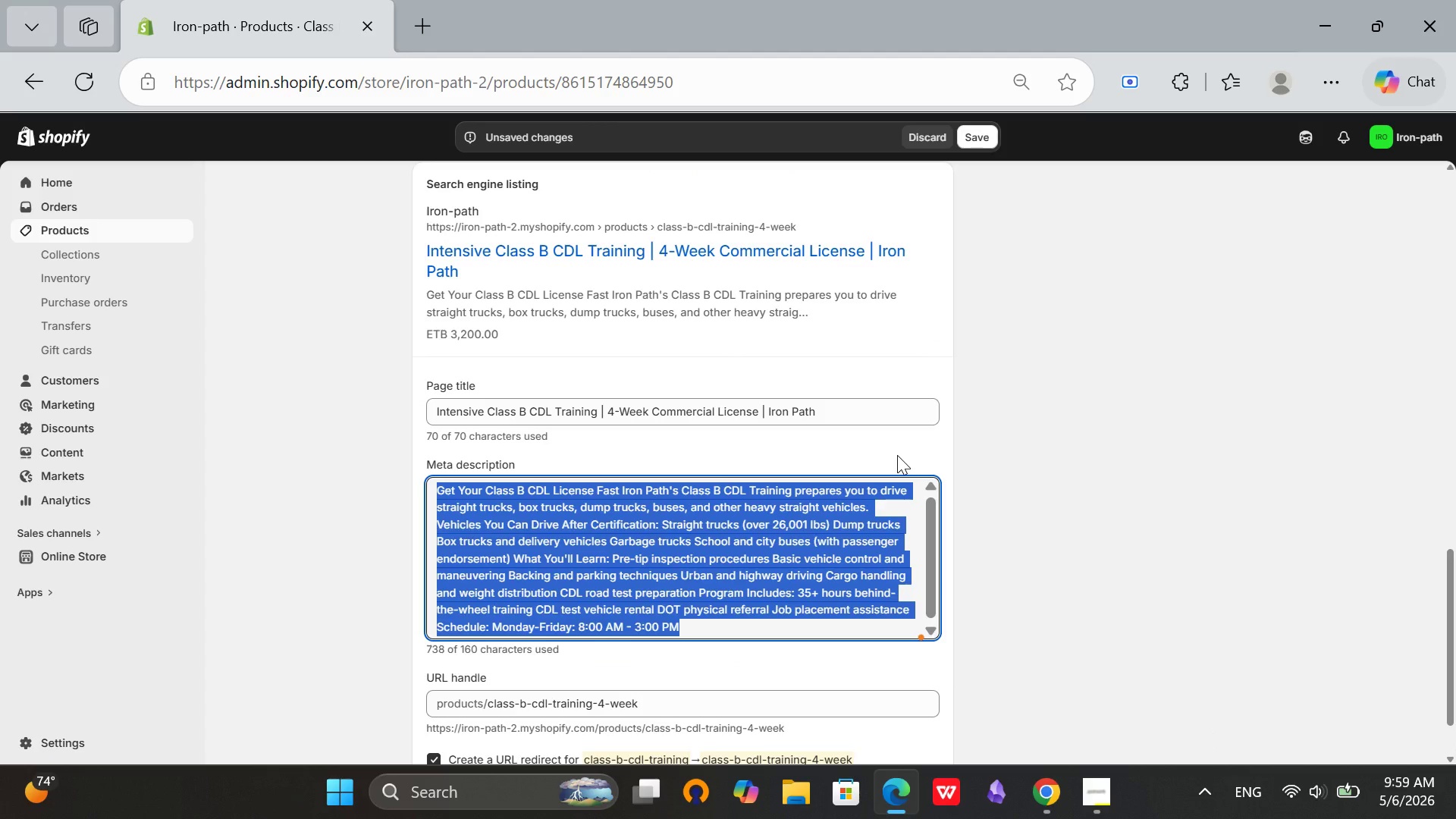 
key(Backspace)
 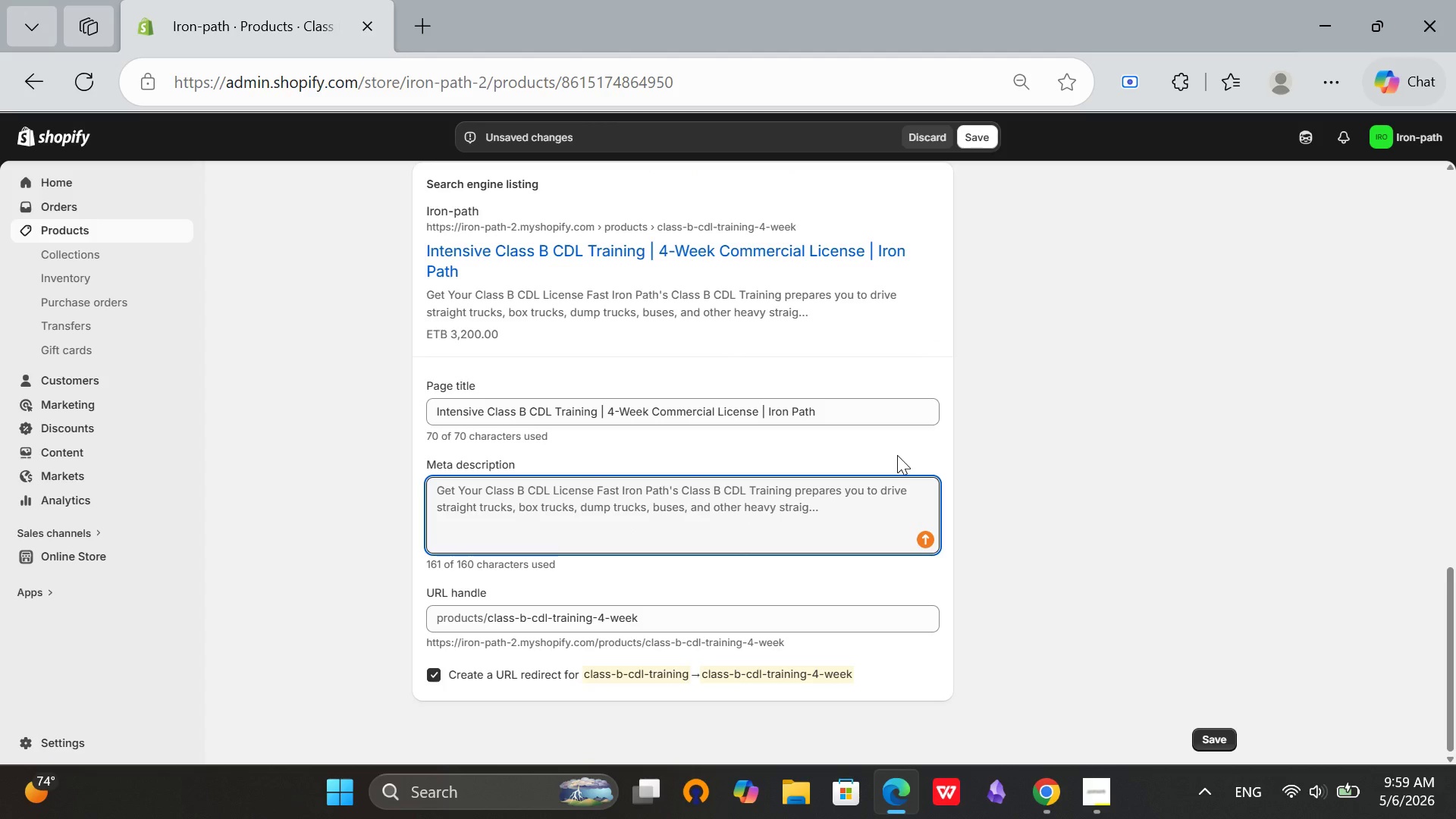 
wait(10.19)
 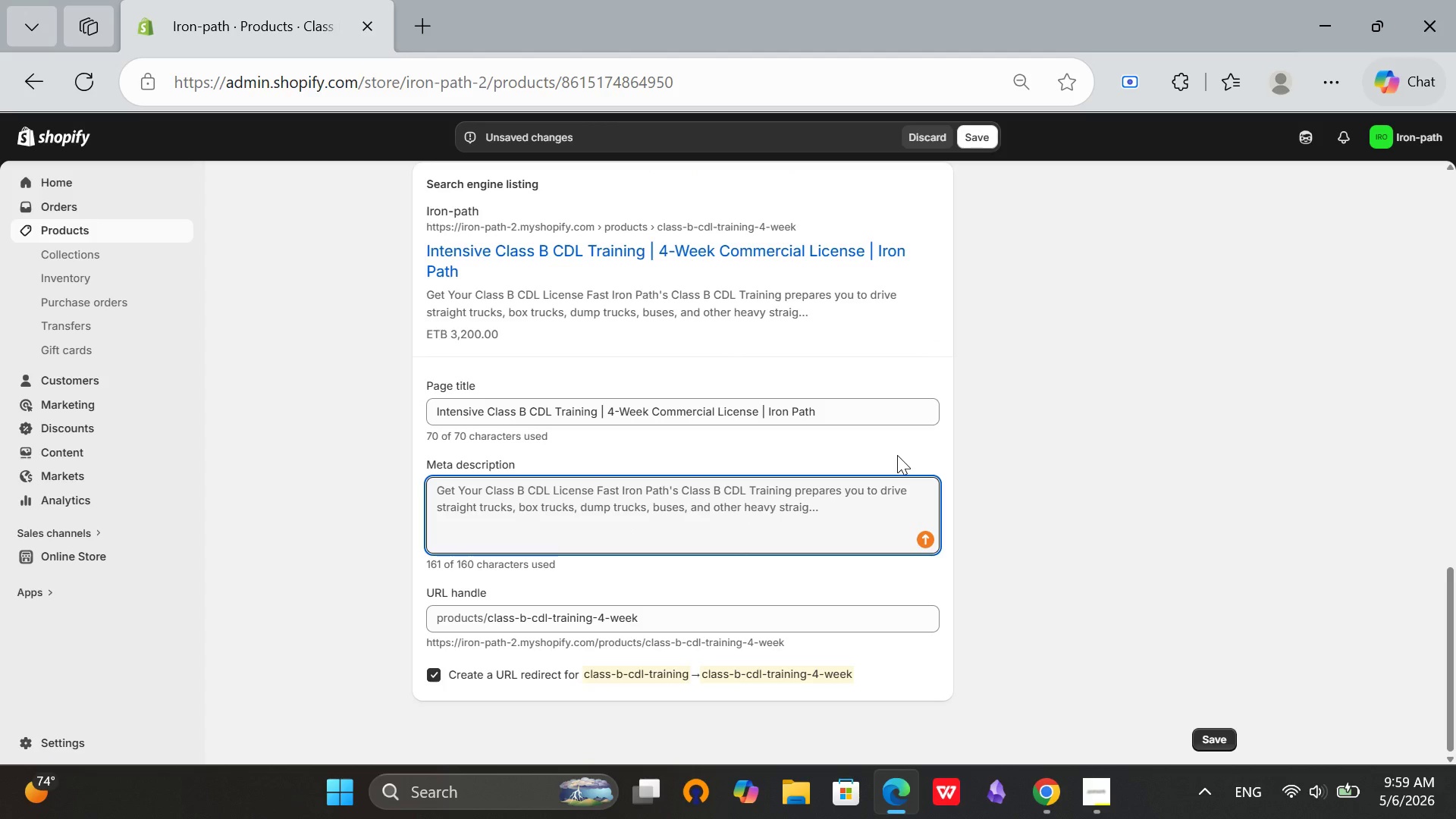 
type(Get Your)
key(Backspace)
key(Backspace)
key(Backspace)
key(Backspace)
type(your Class B CDL in just 4 weeks. Inensive commercial )
 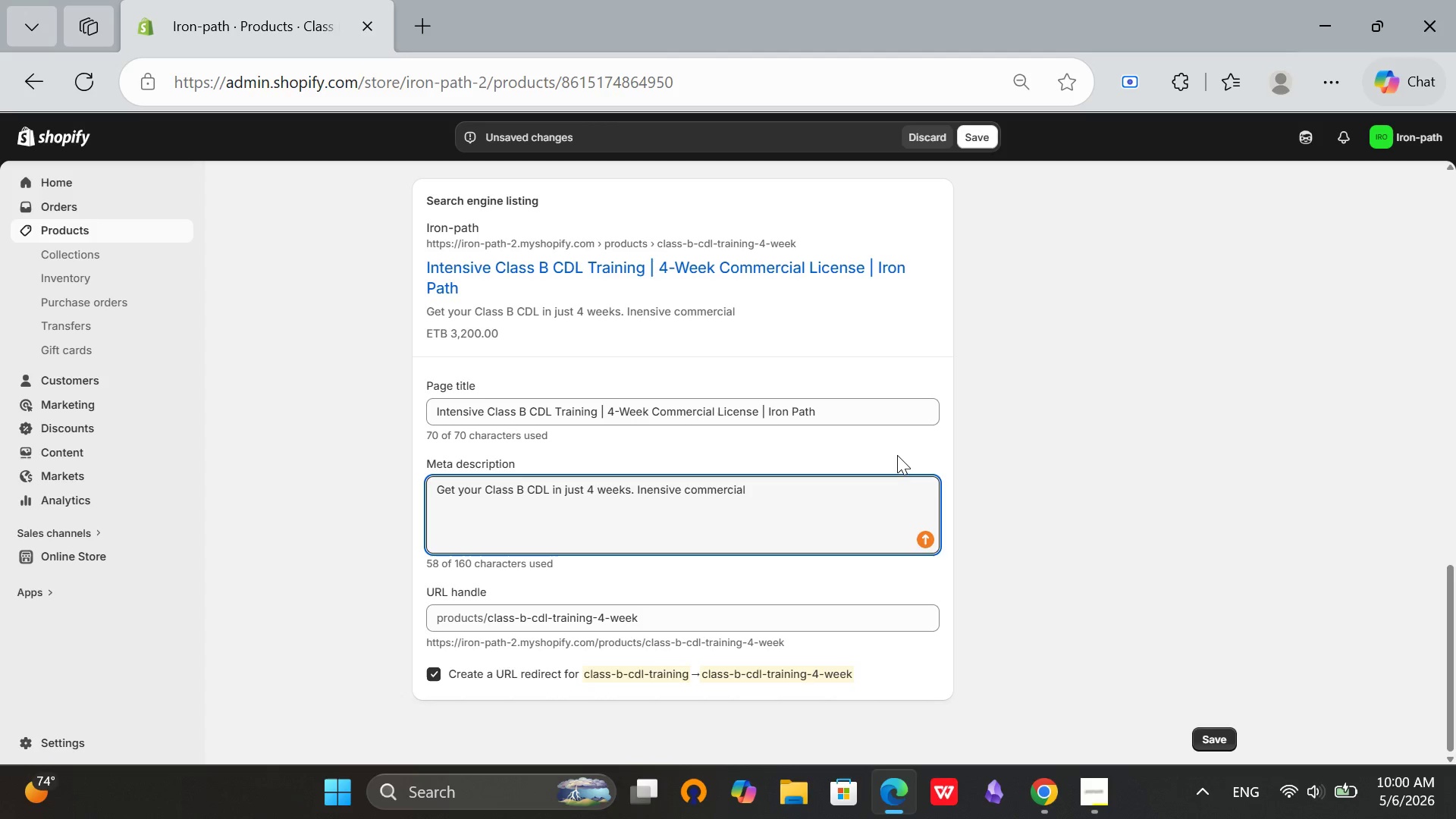 
wait(8.0)
 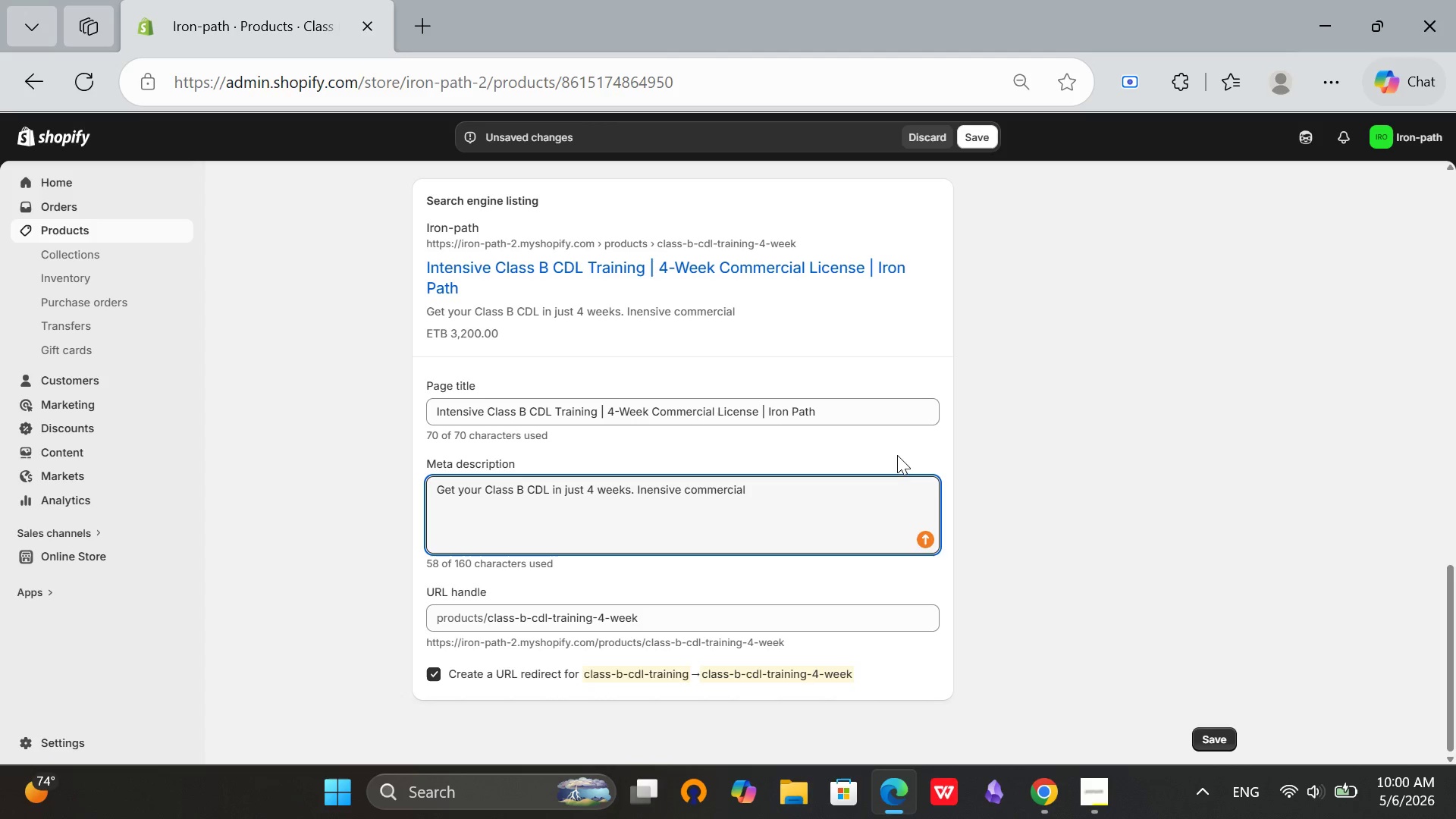 
type(driver)
 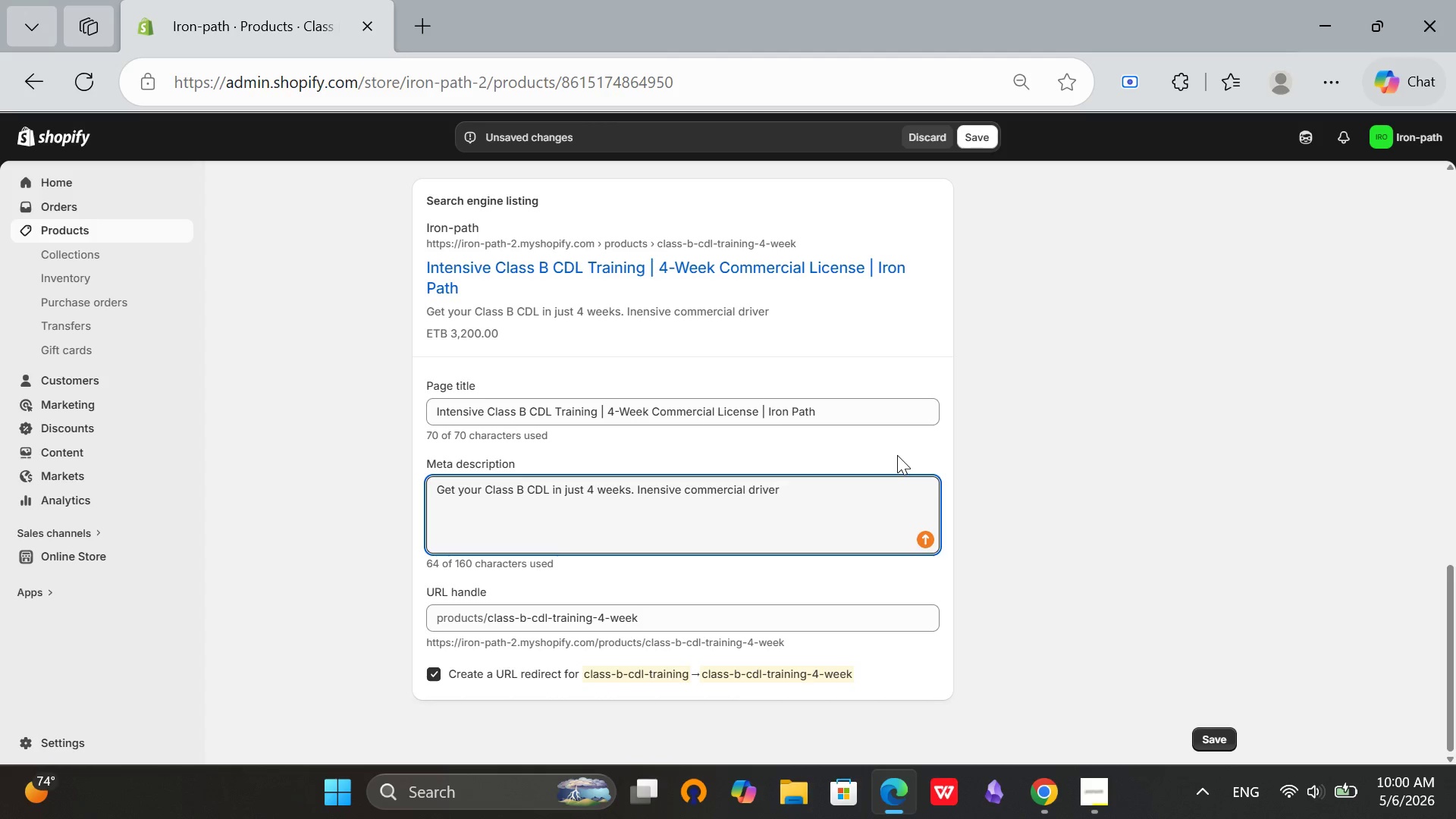 
wait(5.28)
 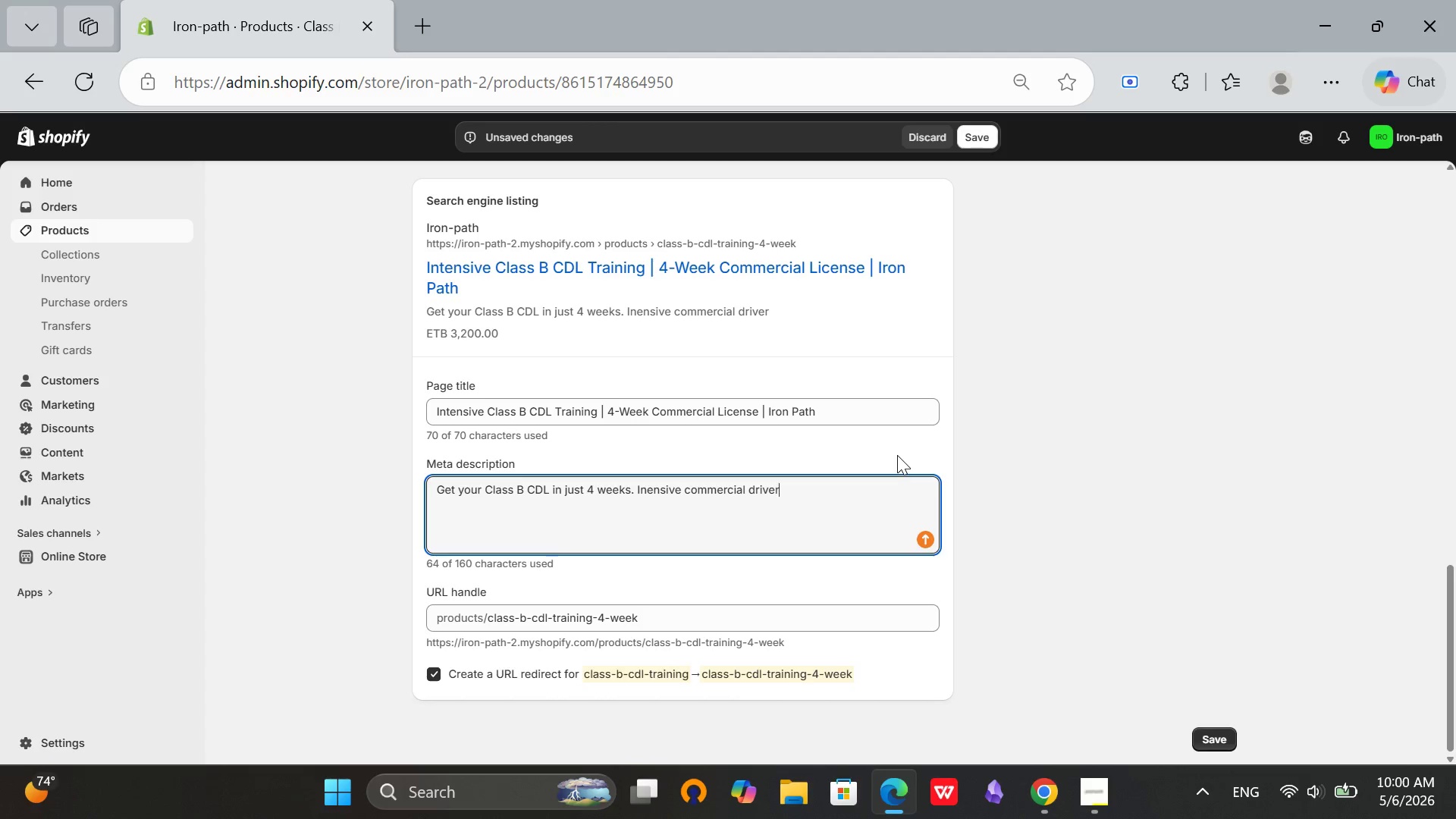 
key(Space)
 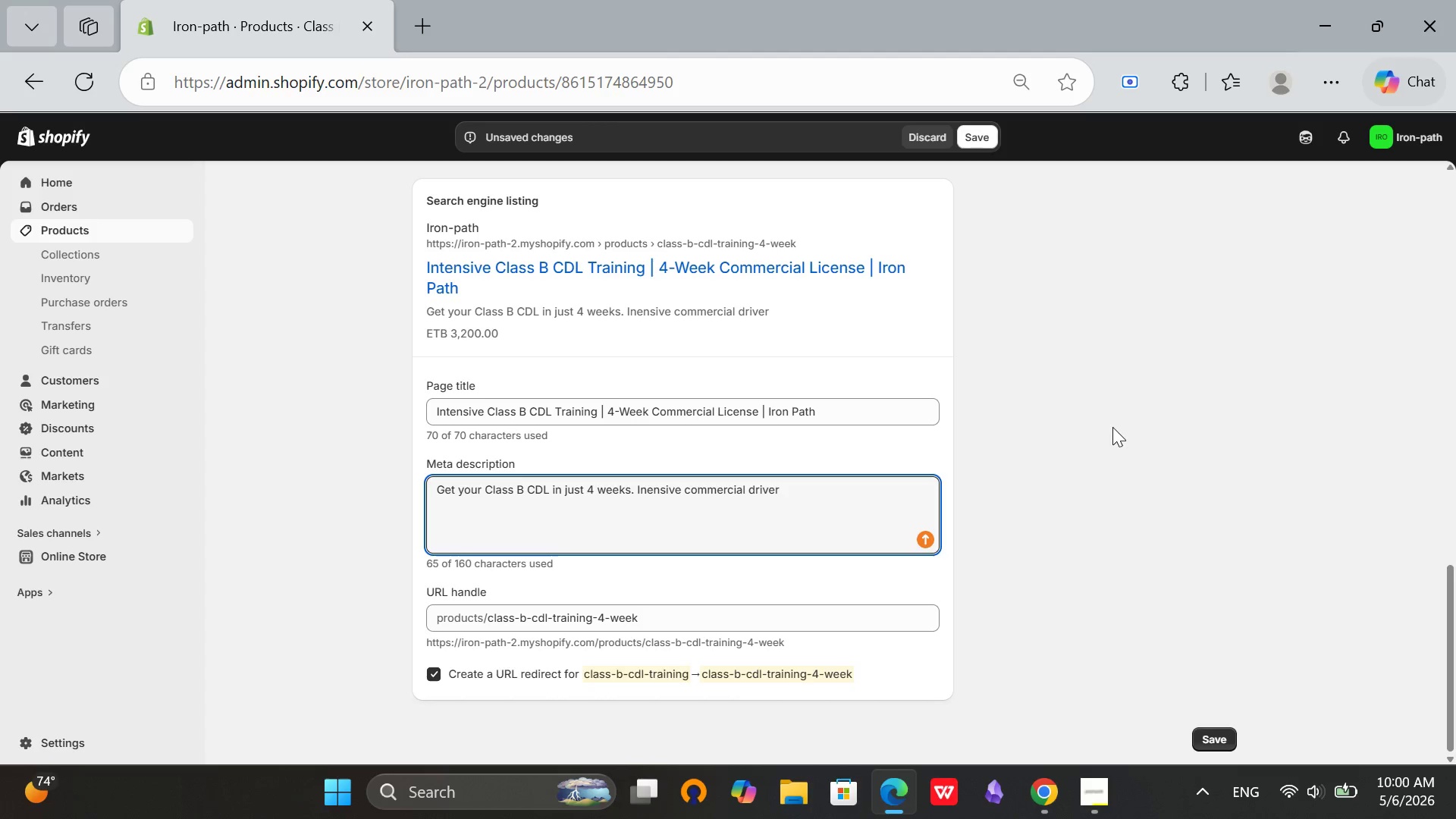 
type(training for box trucks, dup trucks, and more. Enroll todat)
key(Backspace)
type(y.)
 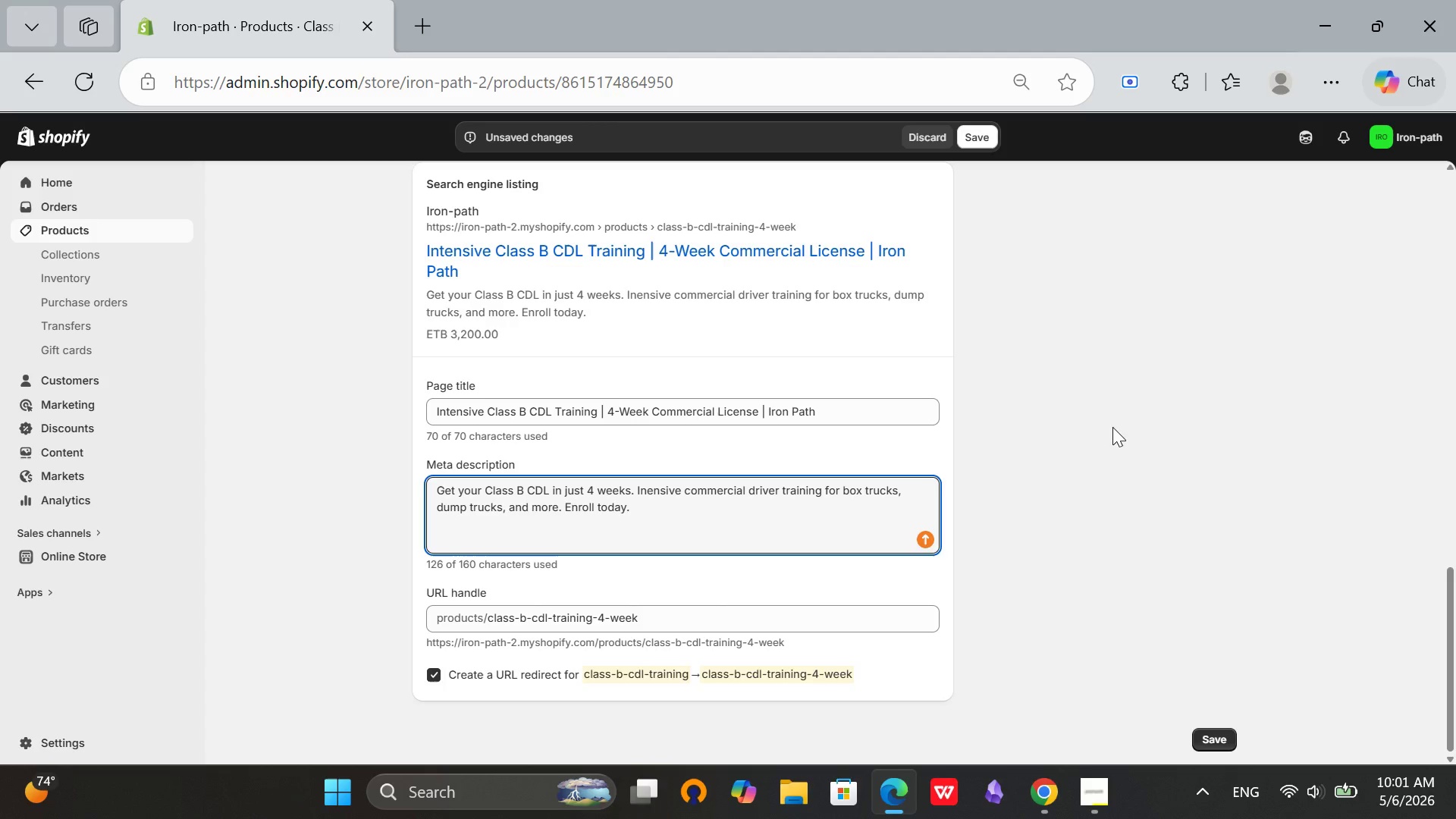 
wait(6.39)
 